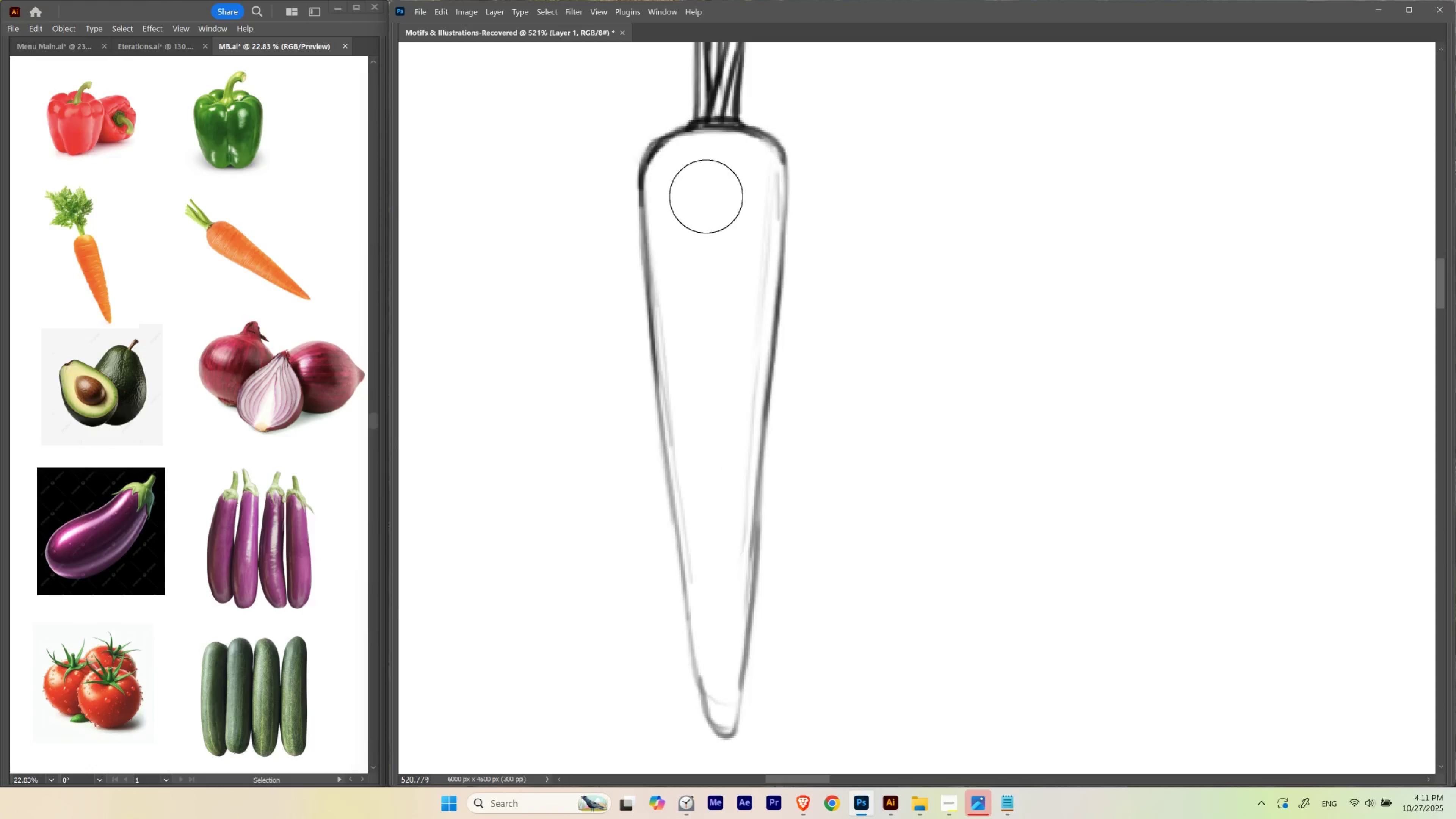 
hold_key(key=E, duration=0.33)
 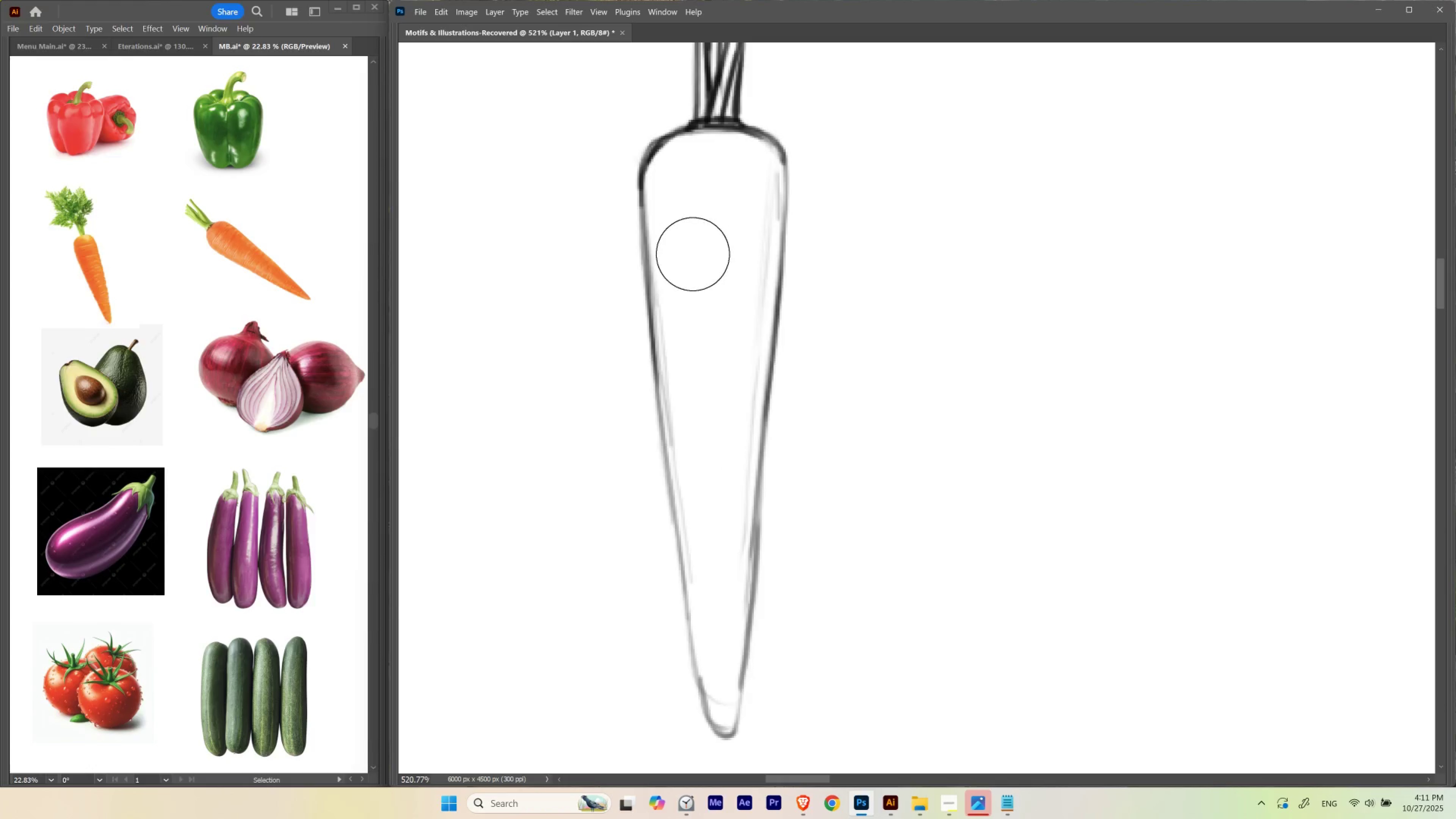 
hold_key(key=Space, duration=1.31)
 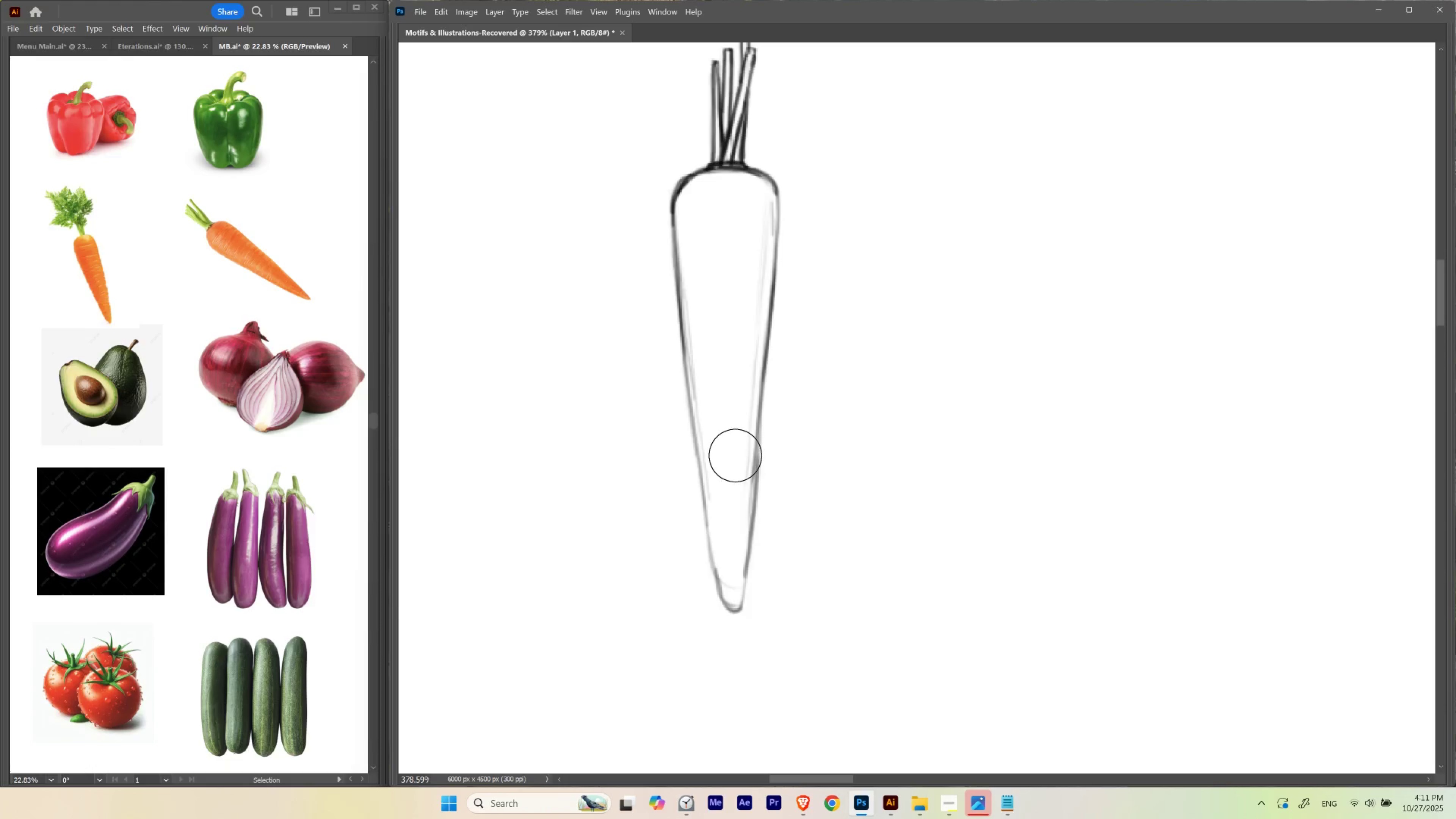 
hold_key(key=ControlLeft, duration=1.18)
left_click_drag(start_coordinate=[757, 278], to_coordinate=[738, 368])
 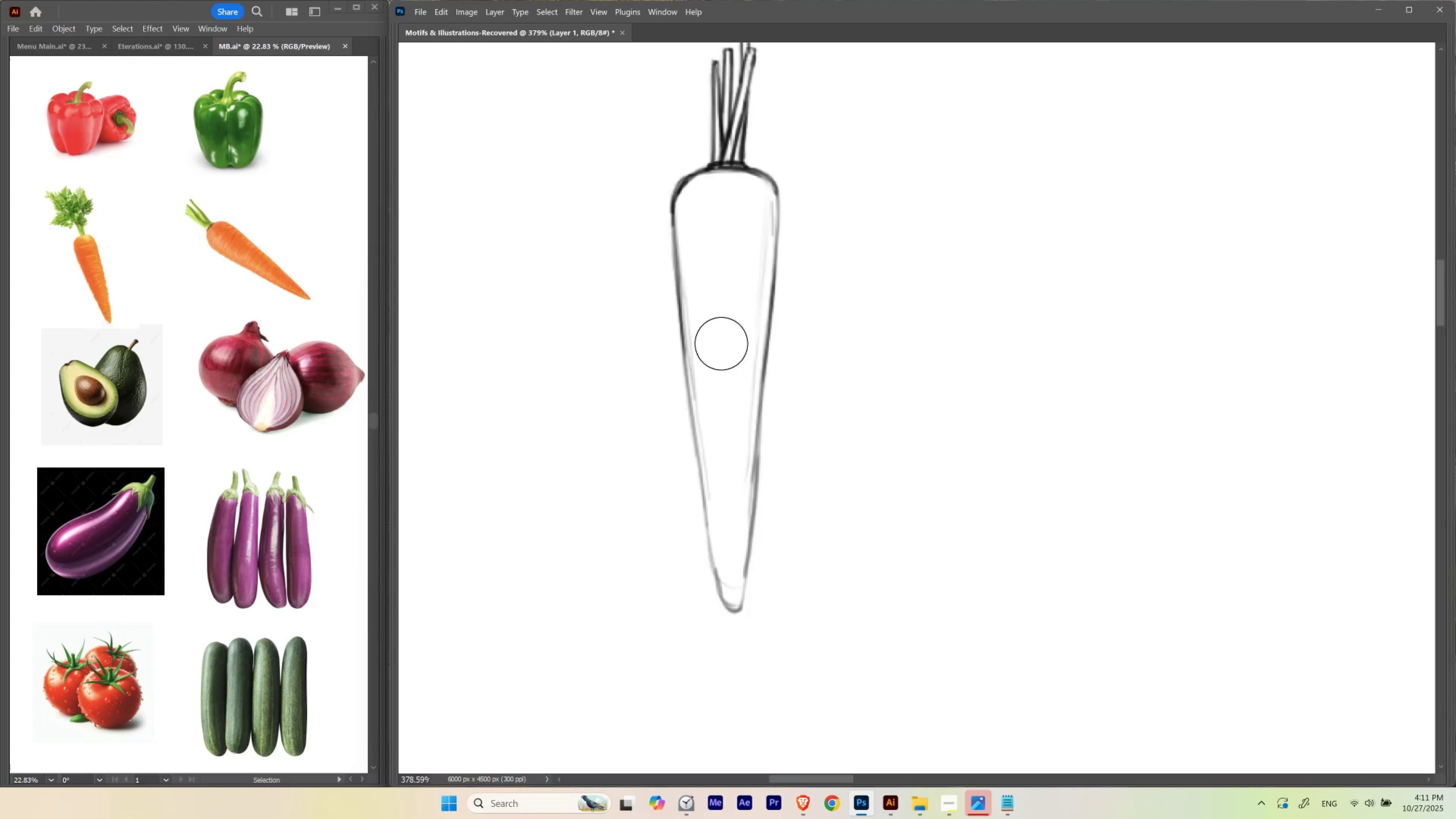 
hold_key(key=ControlLeft, duration=1.02)
 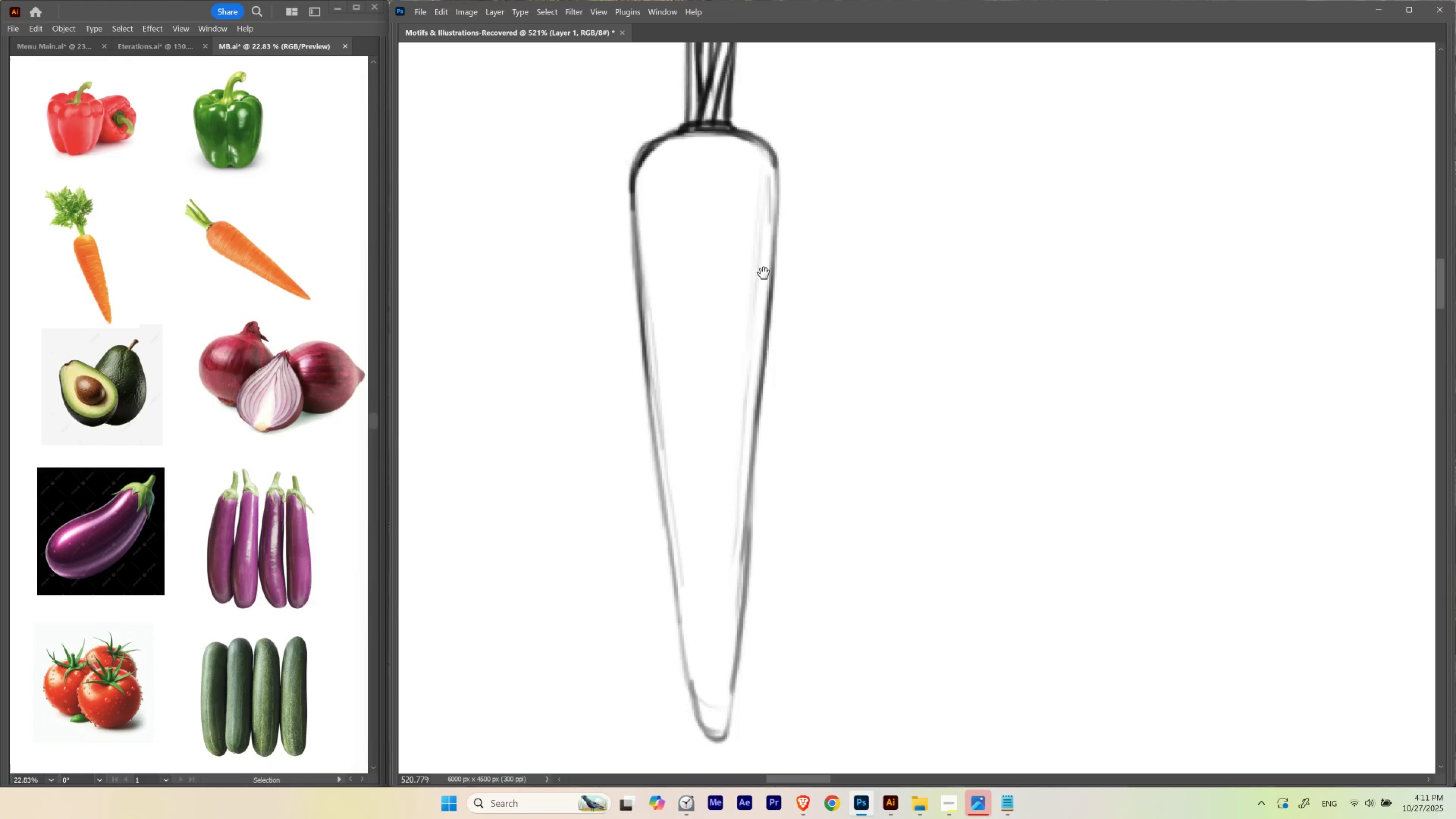 
hold_key(key=Space, duration=1.5)
 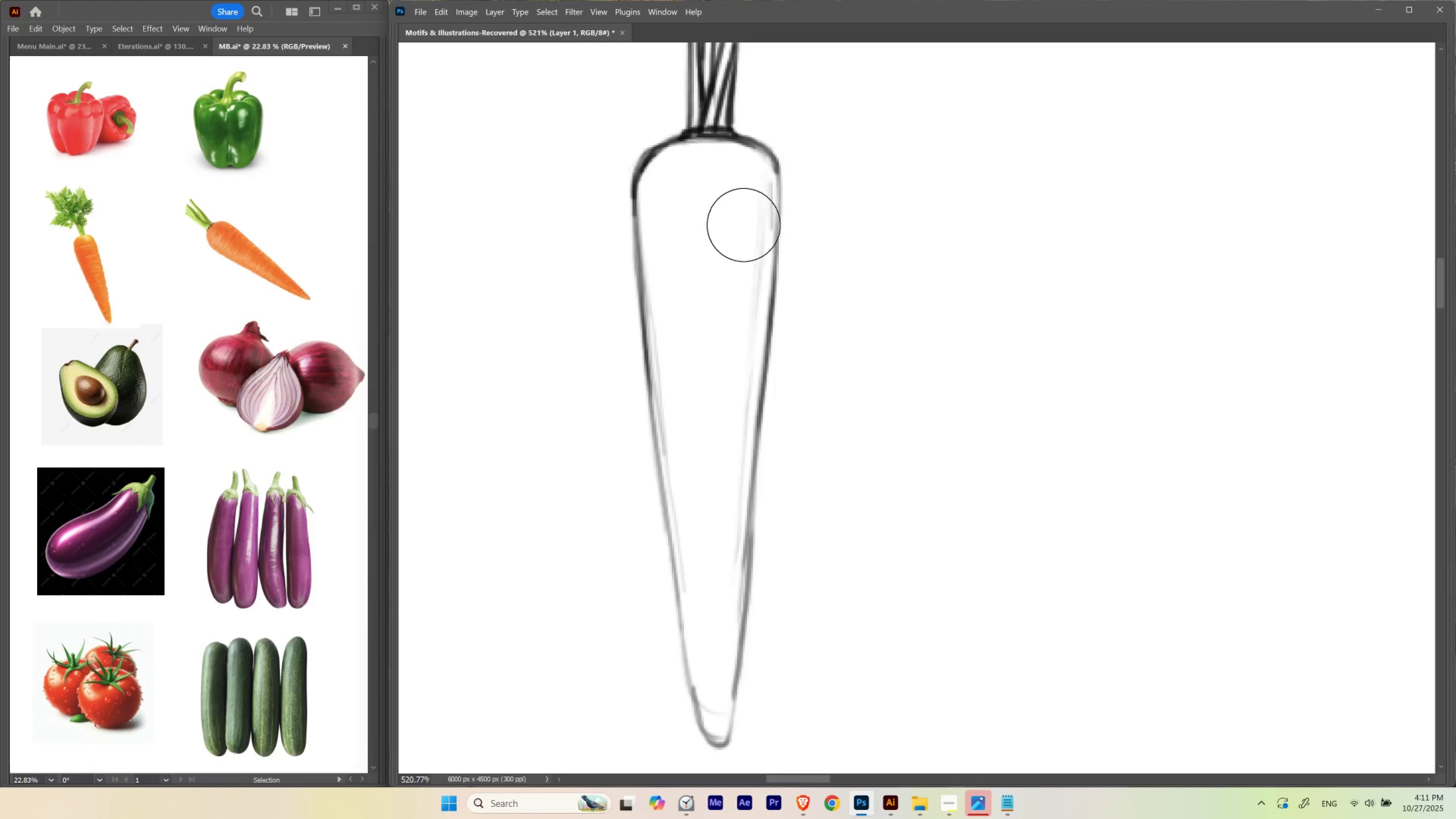 
left_click_drag(start_coordinate=[735, 233], to_coordinate=[752, 248])
 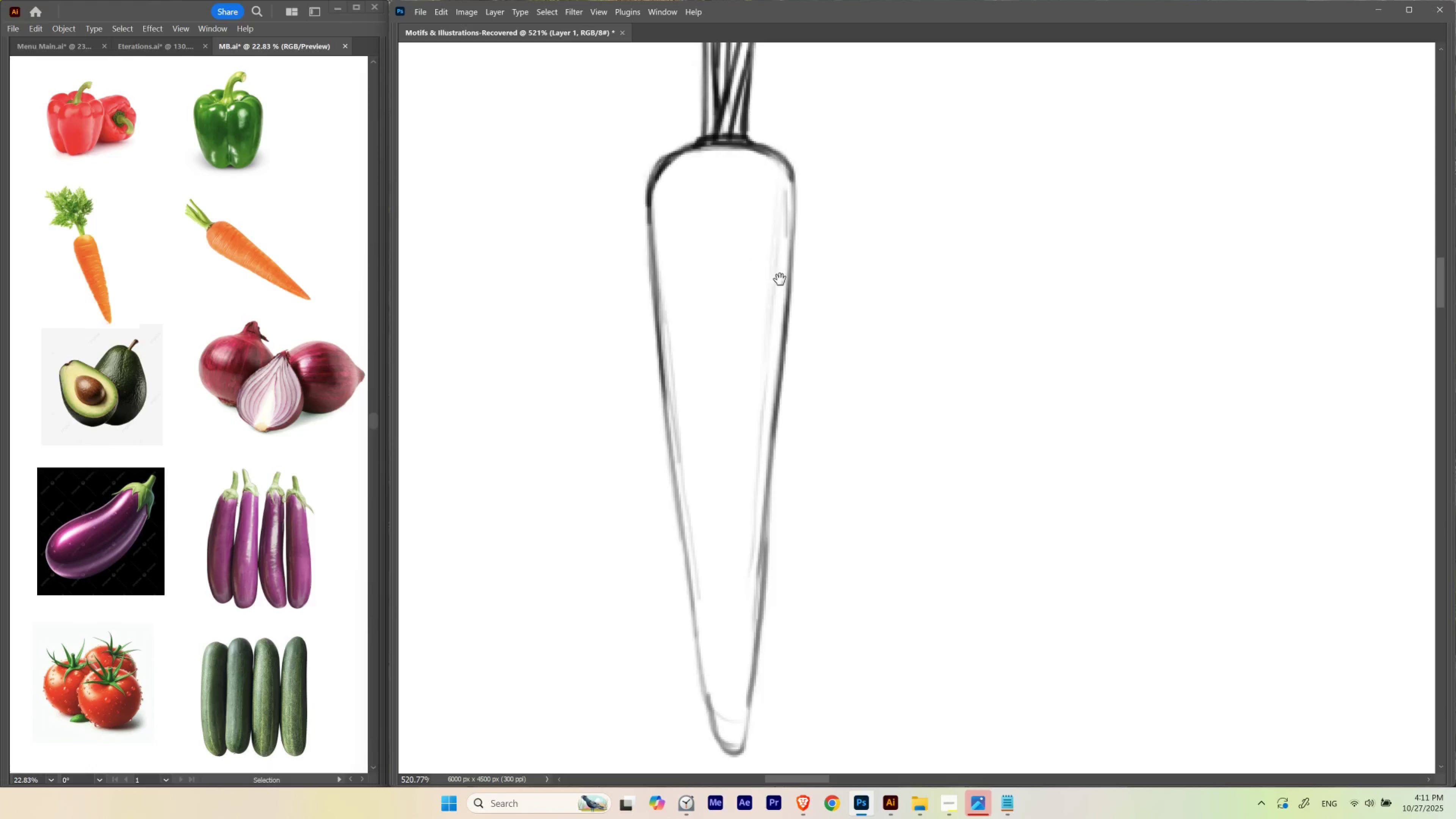 
left_click_drag(start_coordinate=[780, 279], to_coordinate=[765, 272])
 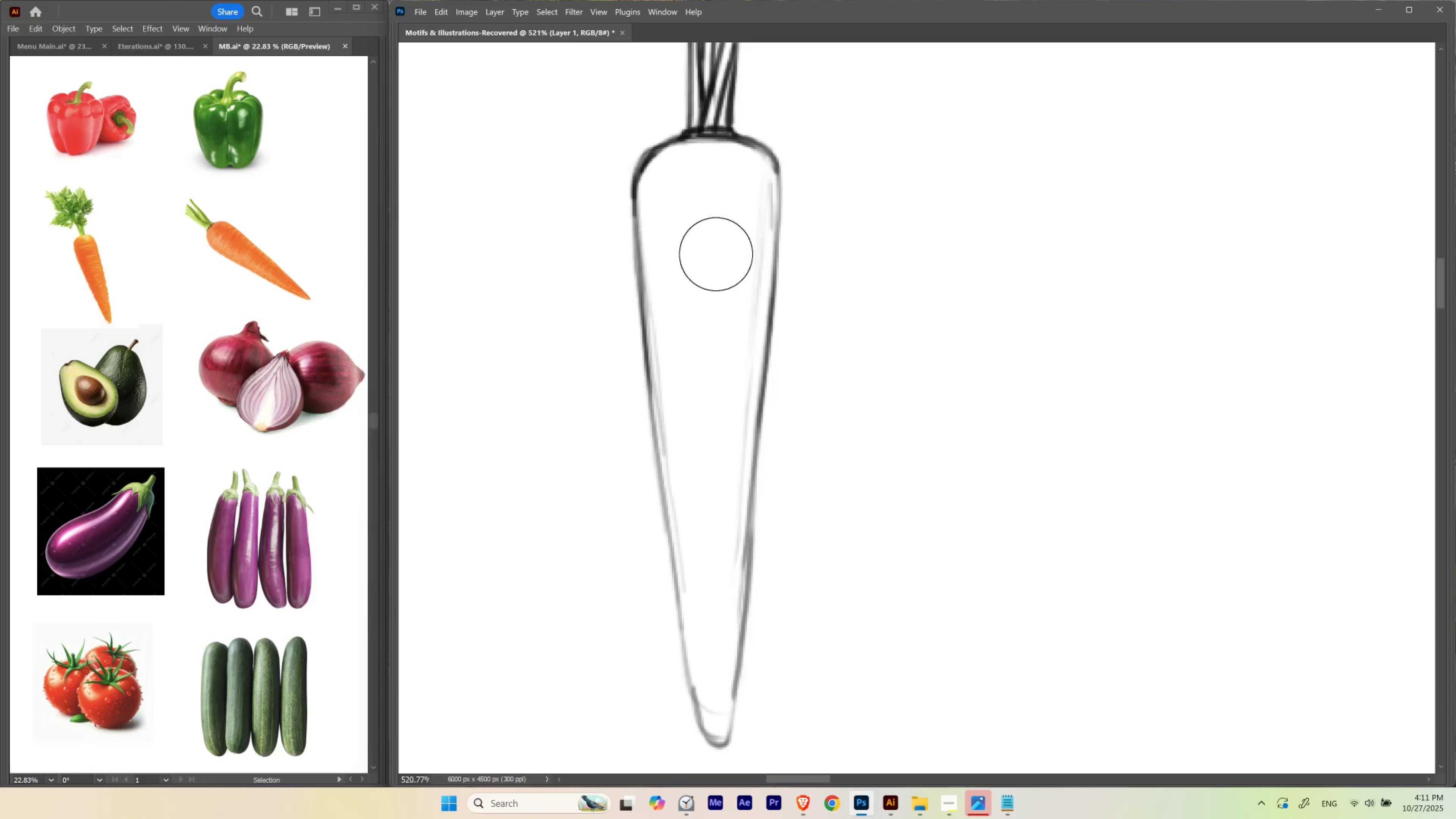 
hold_key(key=Space, duration=0.32)
 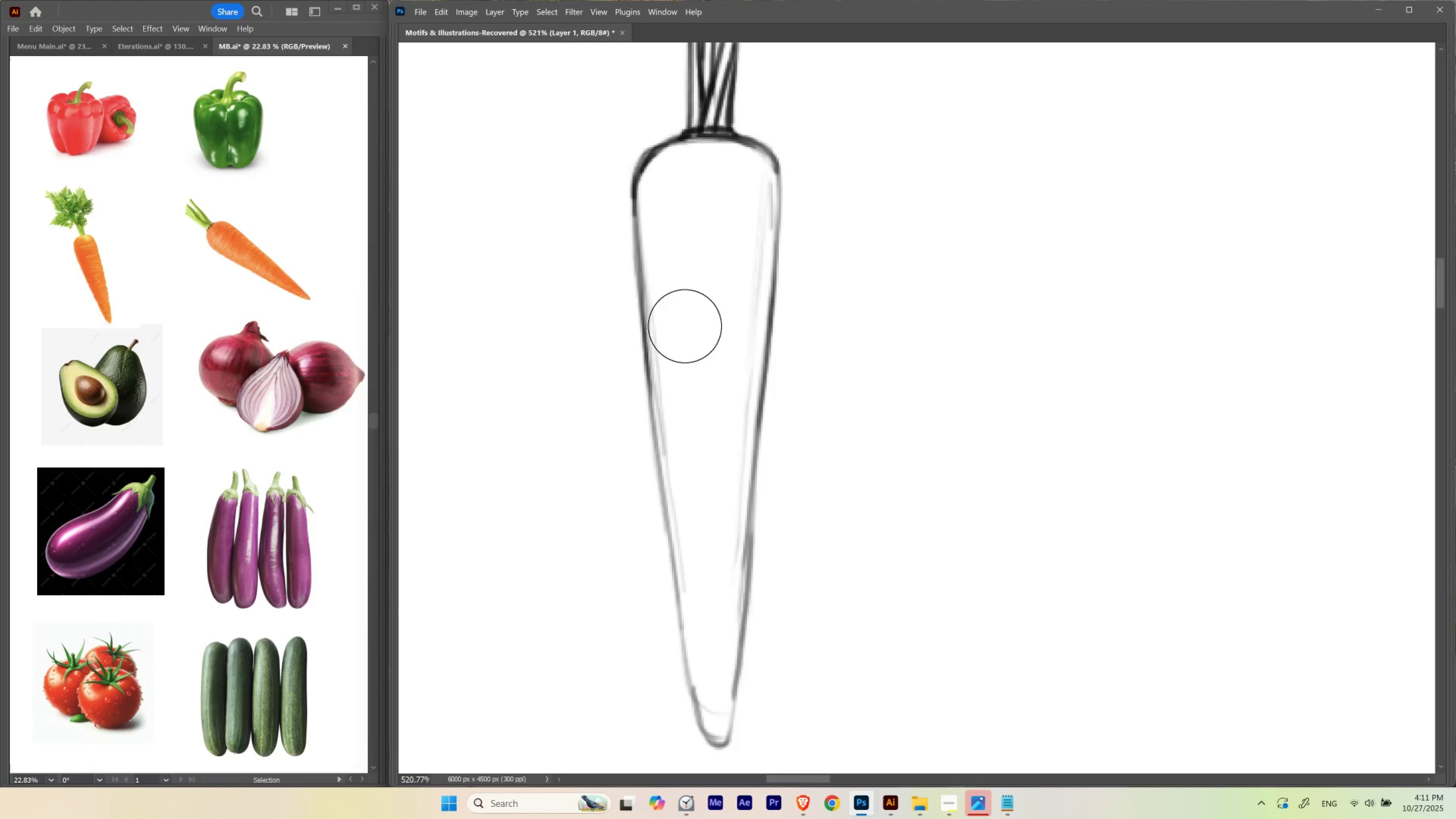 
key(B)
 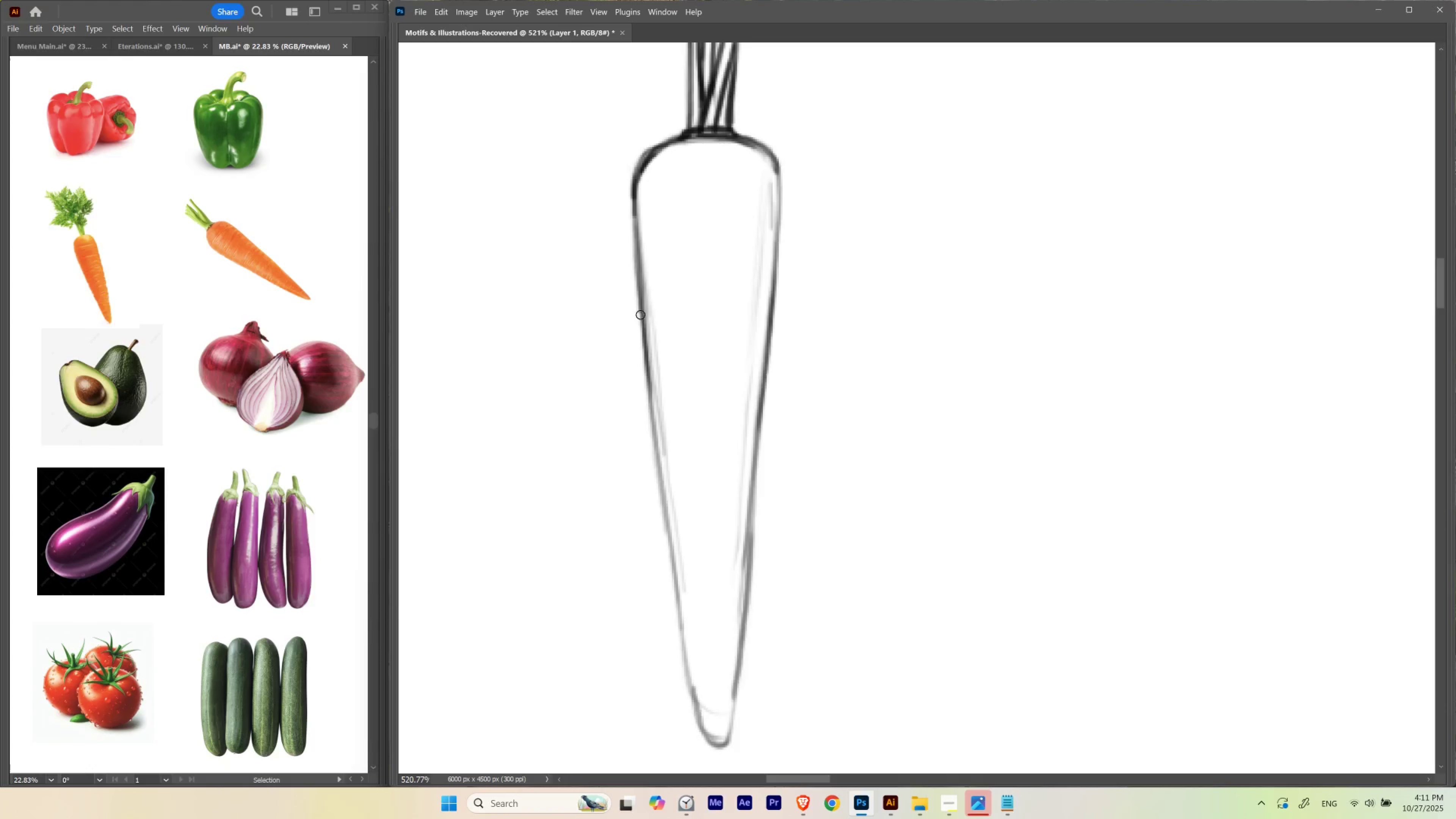 
key(Control+ControlLeft)
 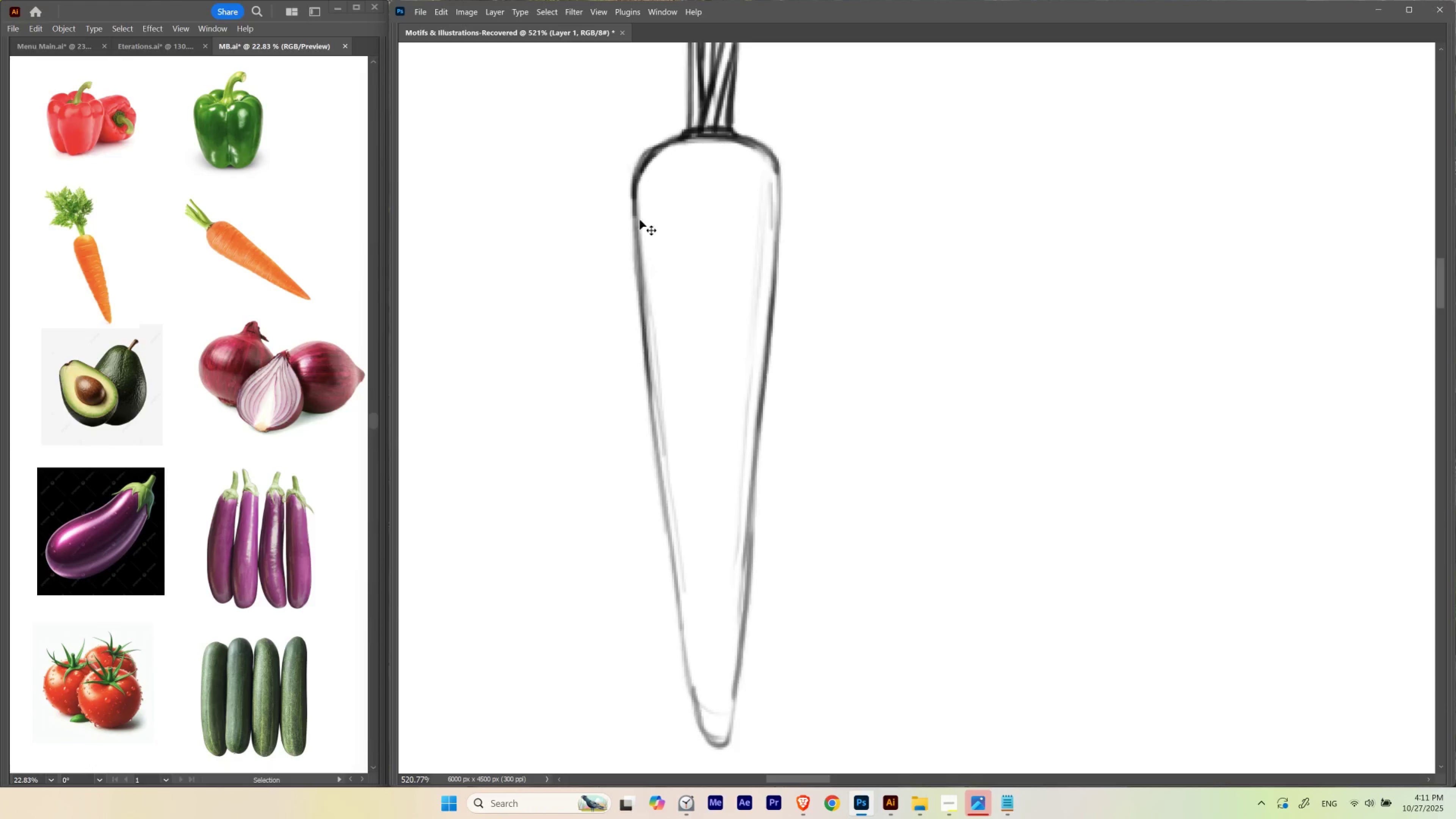 
key(Control+Z)
 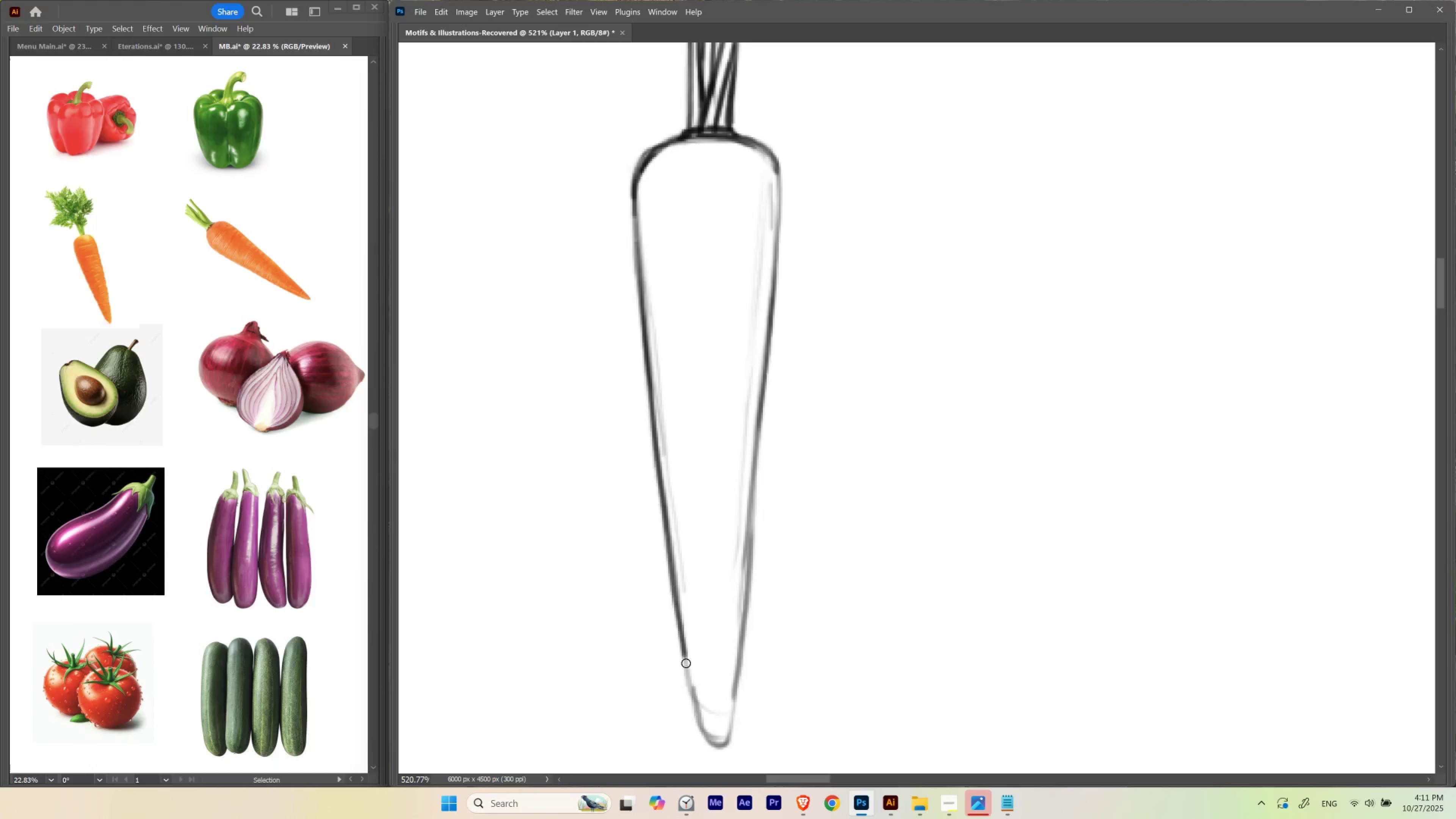 
hold_key(key=E, duration=0.67)
 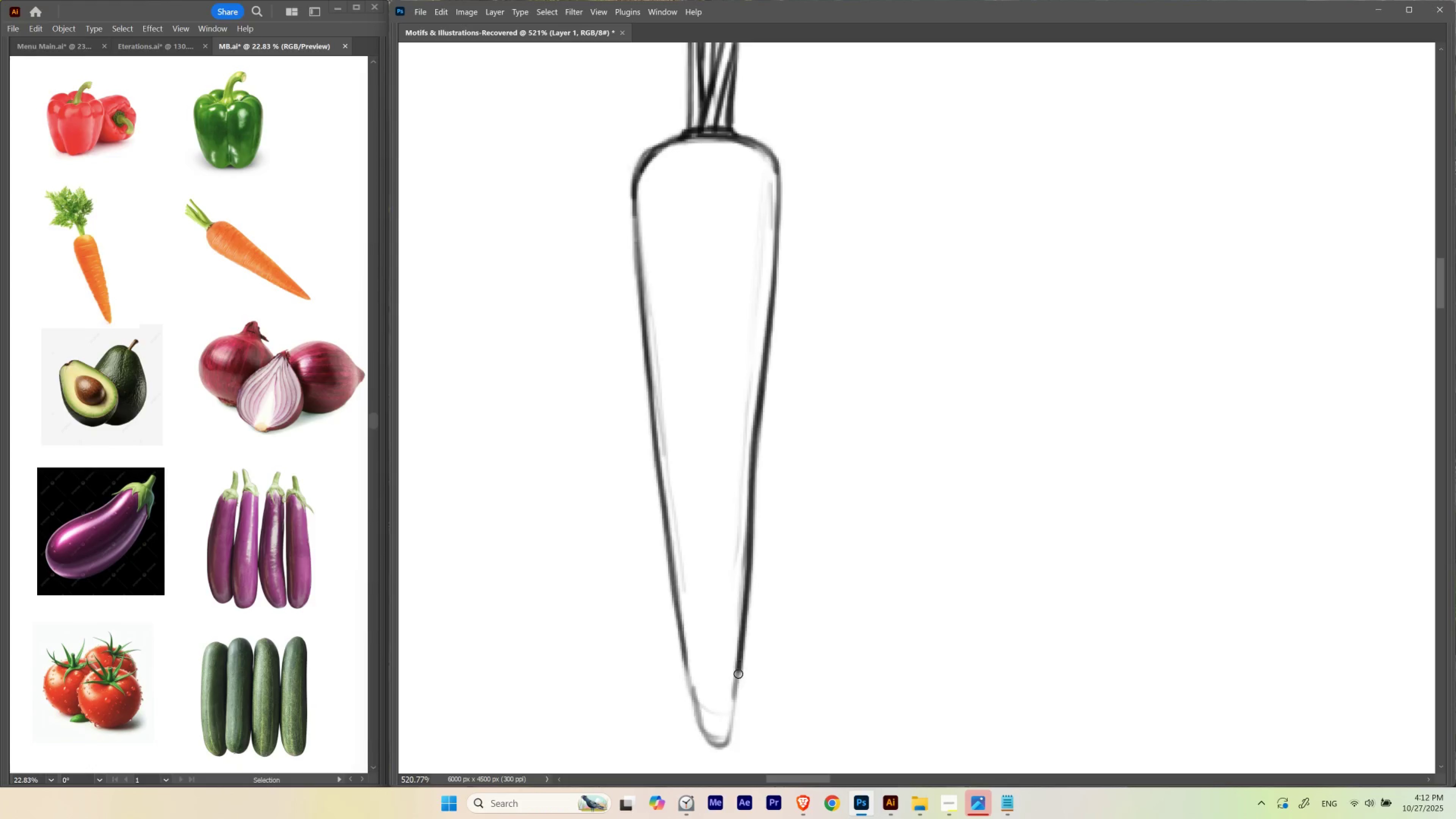 
wait(9.35)
 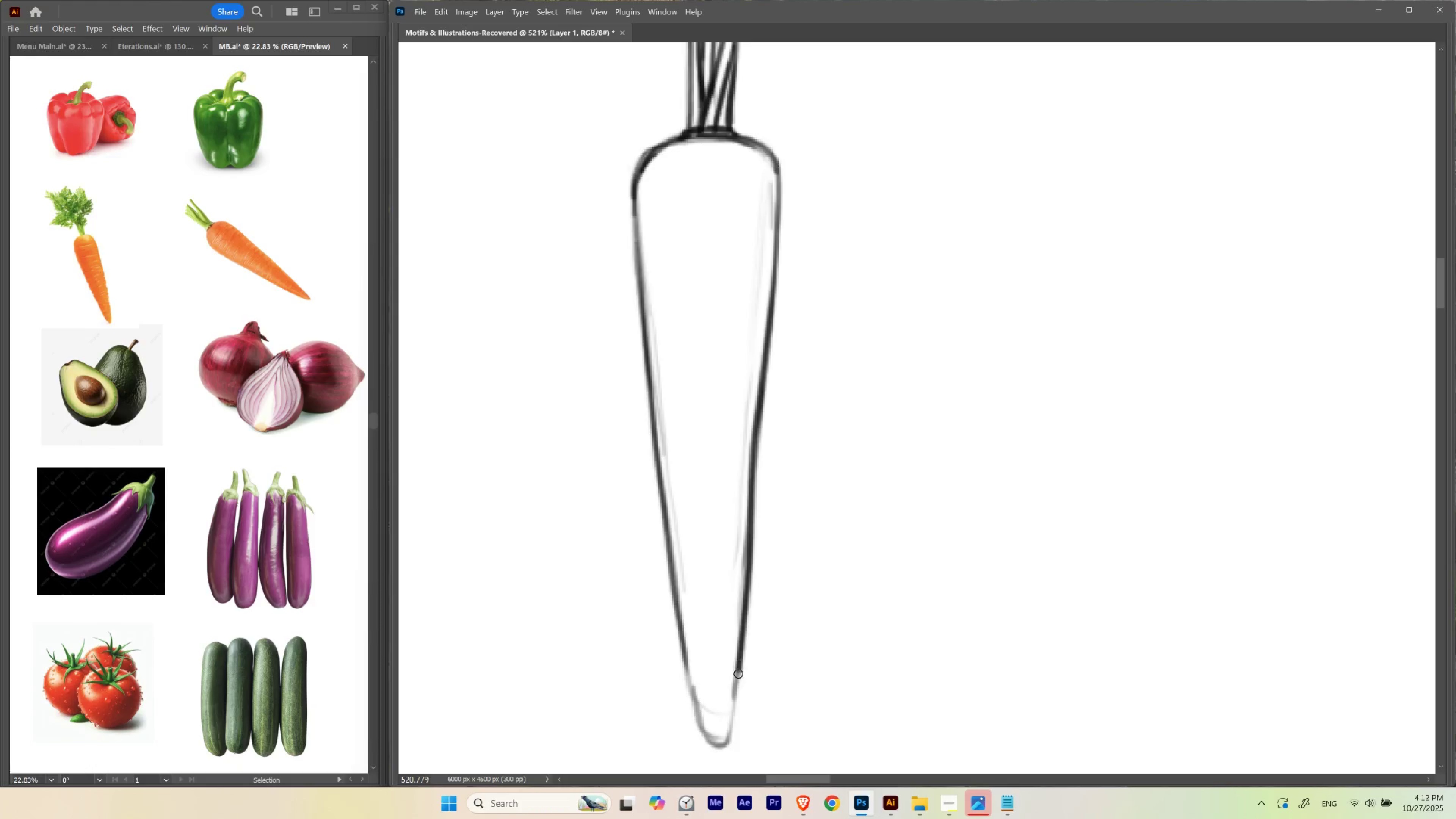 
hold_key(key=Backquote, duration=0.74)
 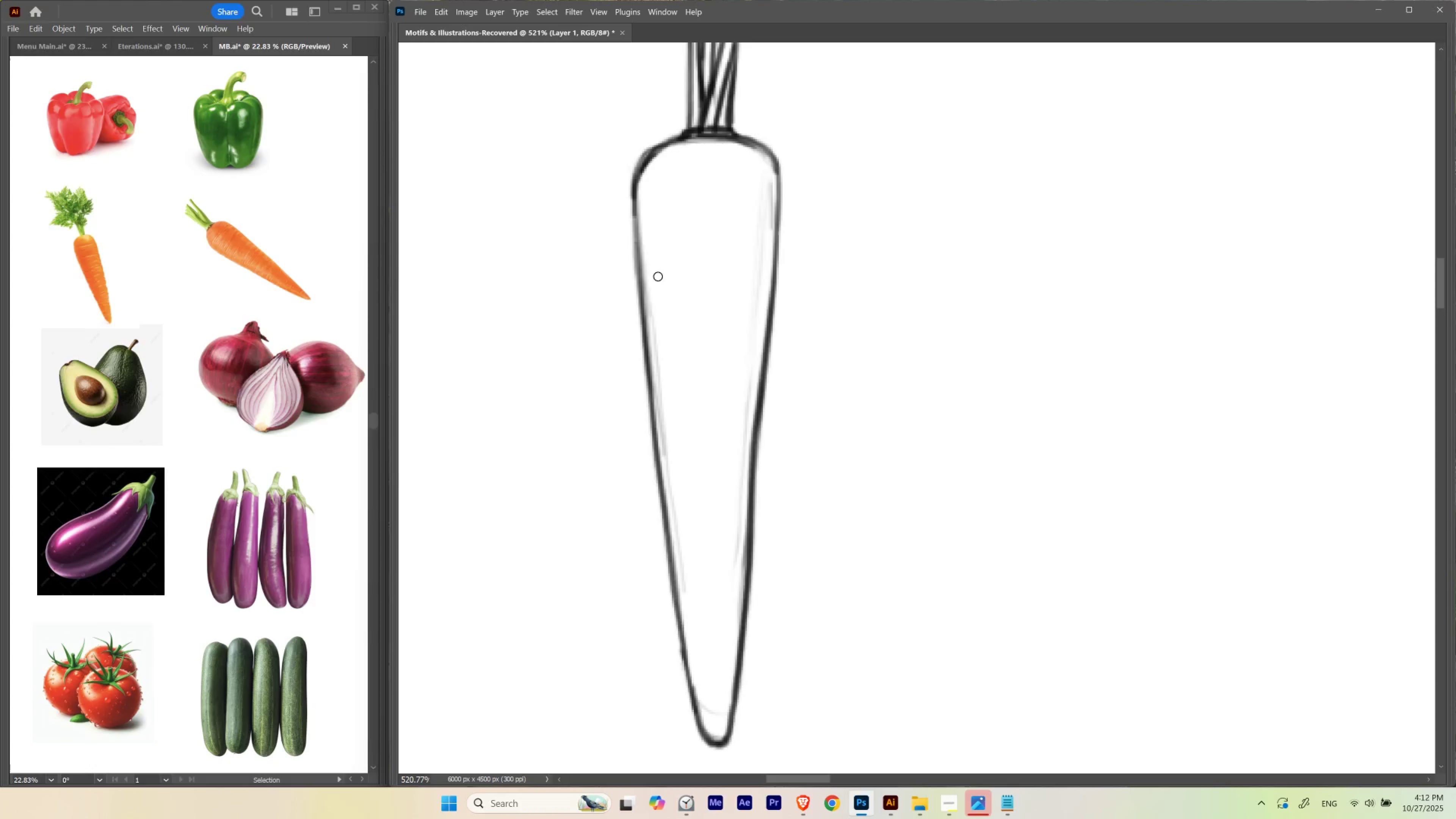 
hold_key(key=Backquote, duration=0.47)
 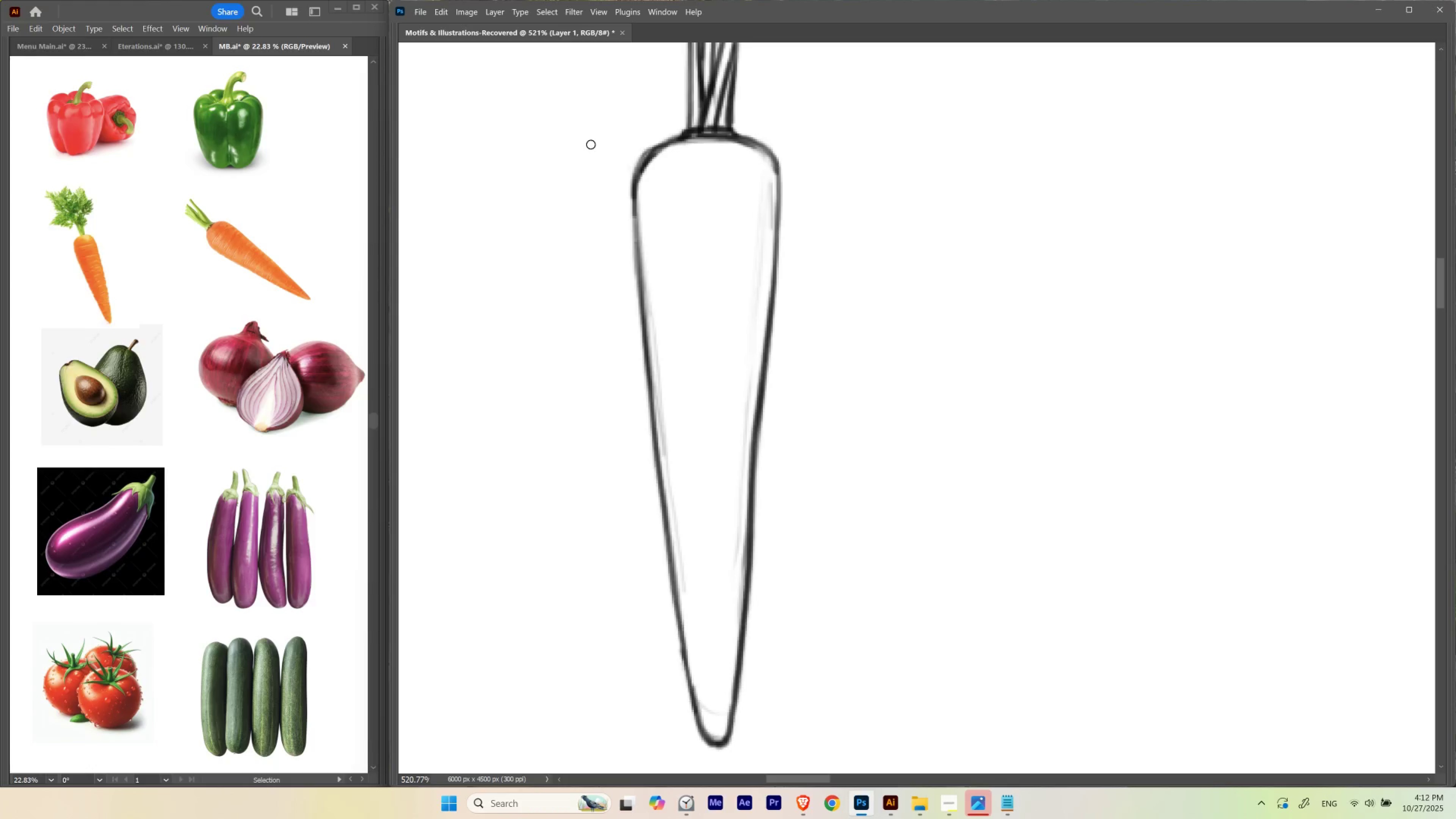 
hold_key(key=E, duration=1.25)
 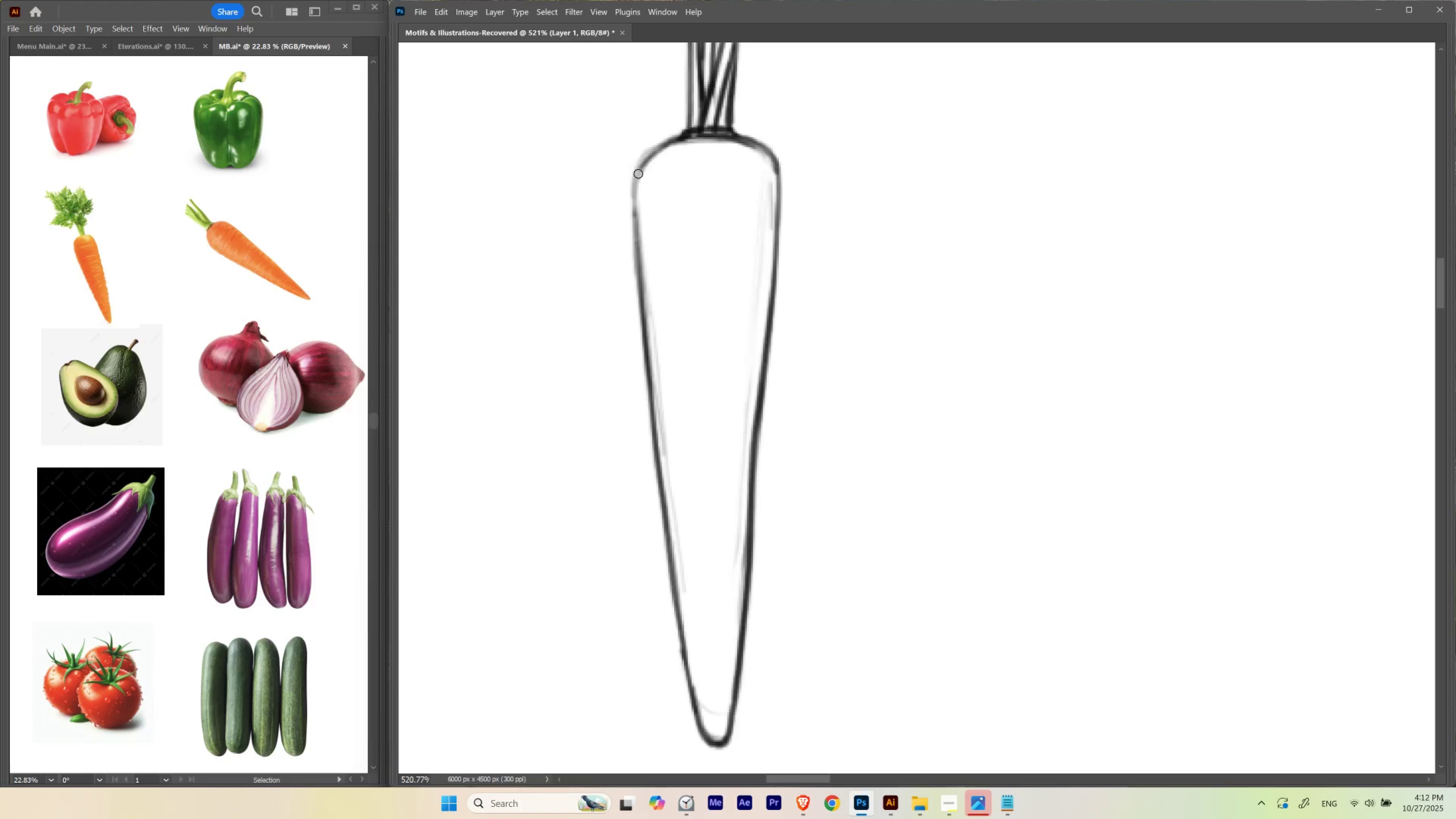 
key(Control+Space)
 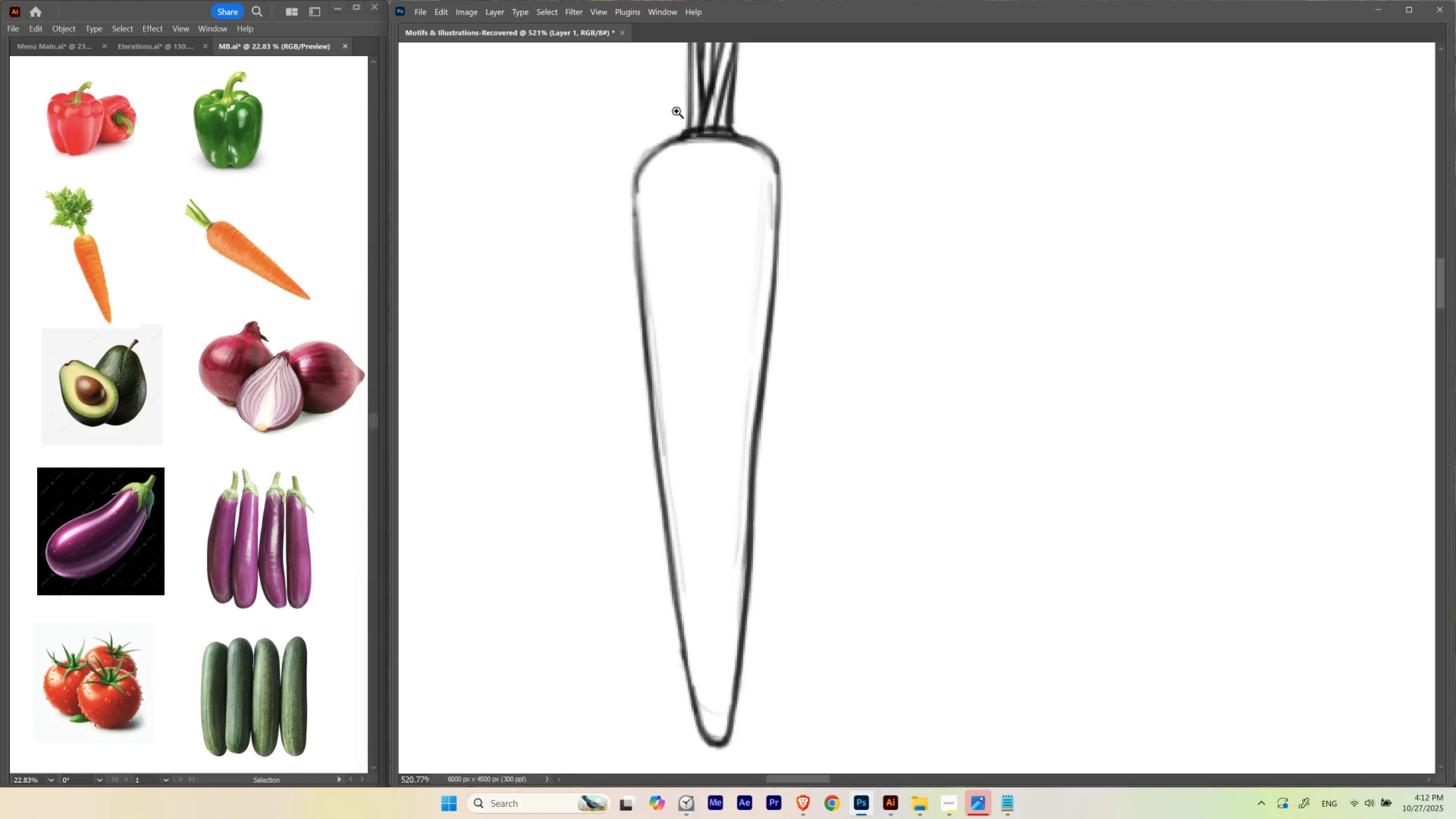 
left_click_drag(start_coordinate=[676, 111], to_coordinate=[689, 137])
 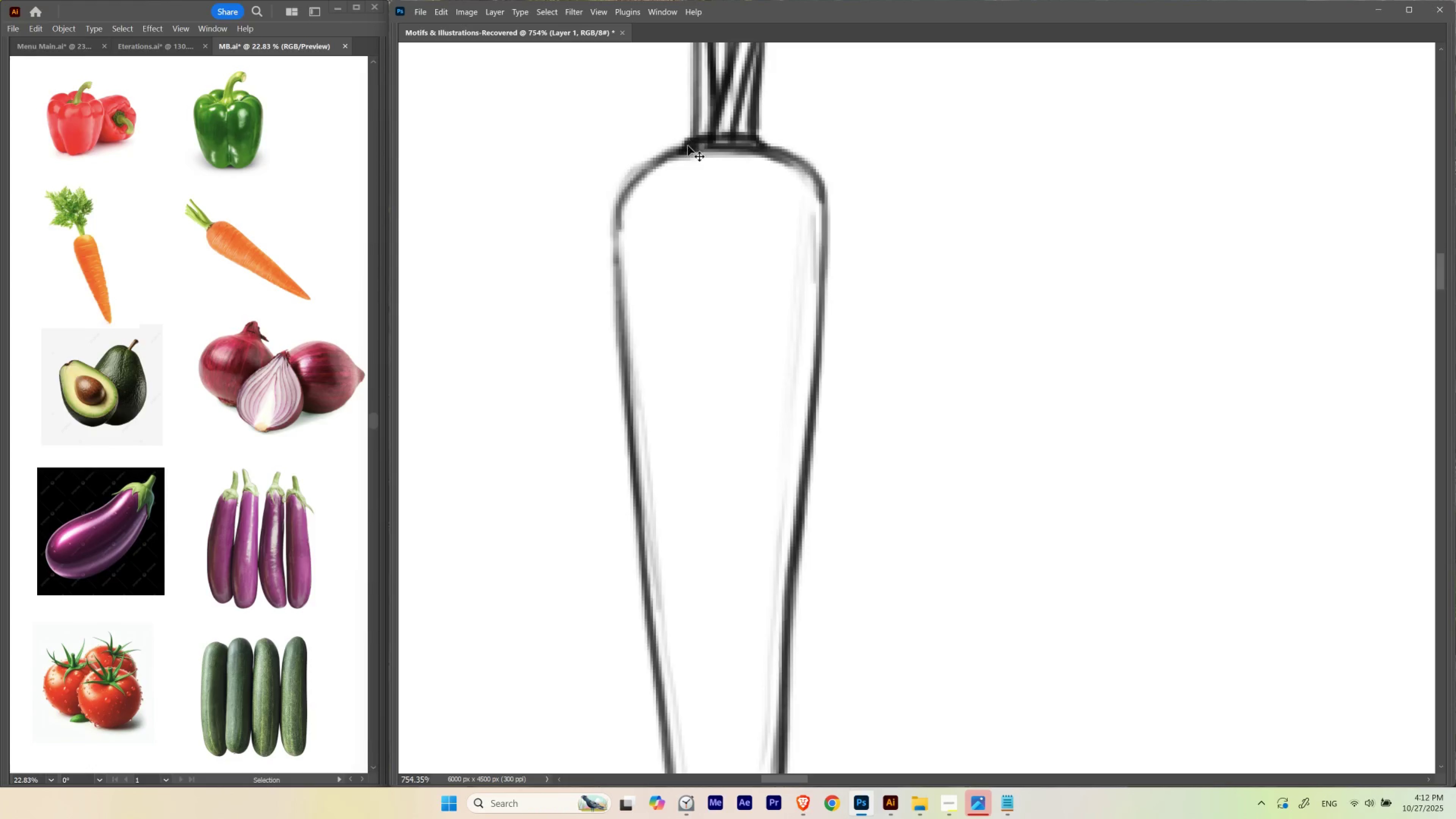 
key(Control+Z)
 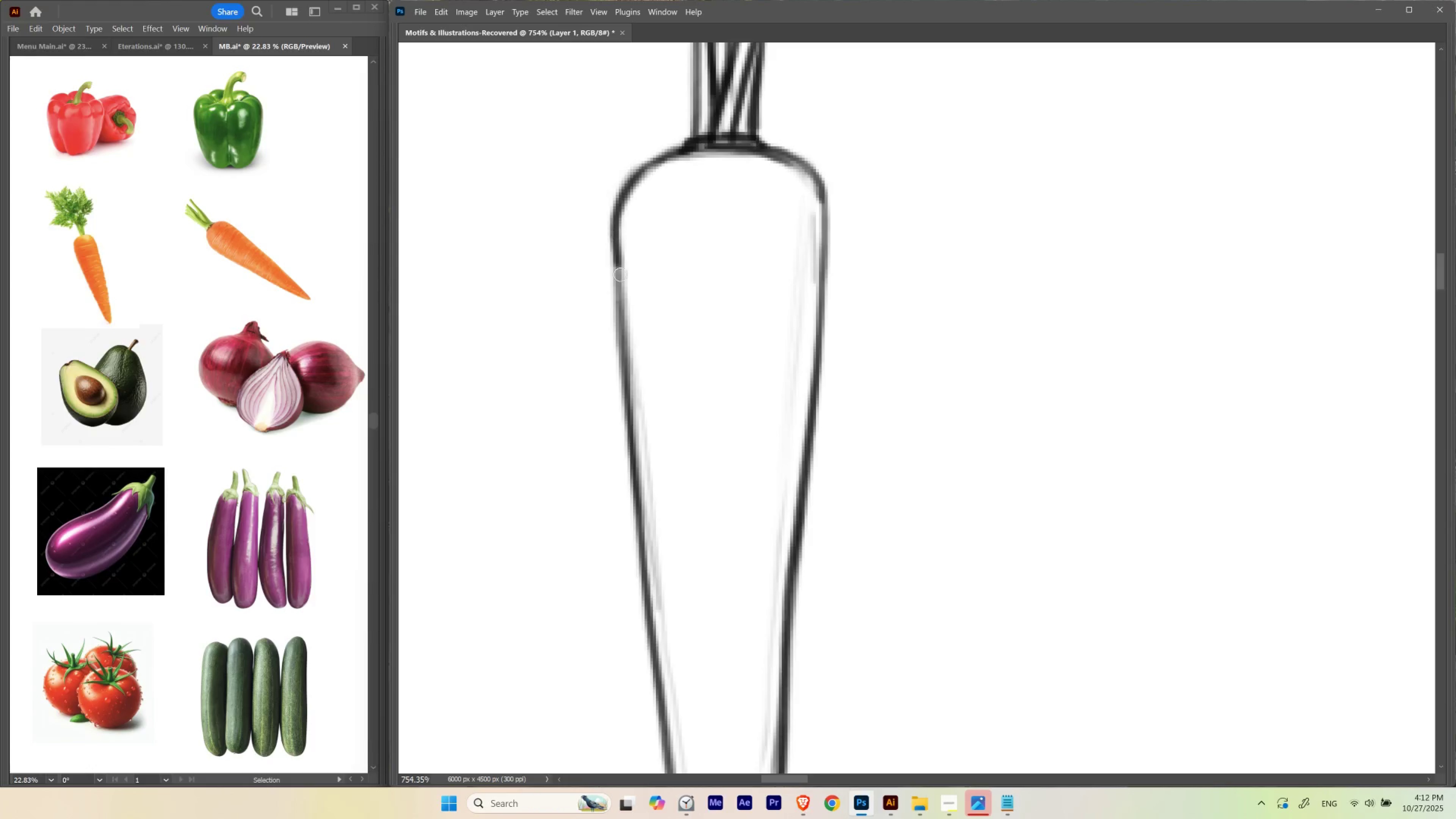 
hold_key(key=ControlLeft, duration=0.95)
 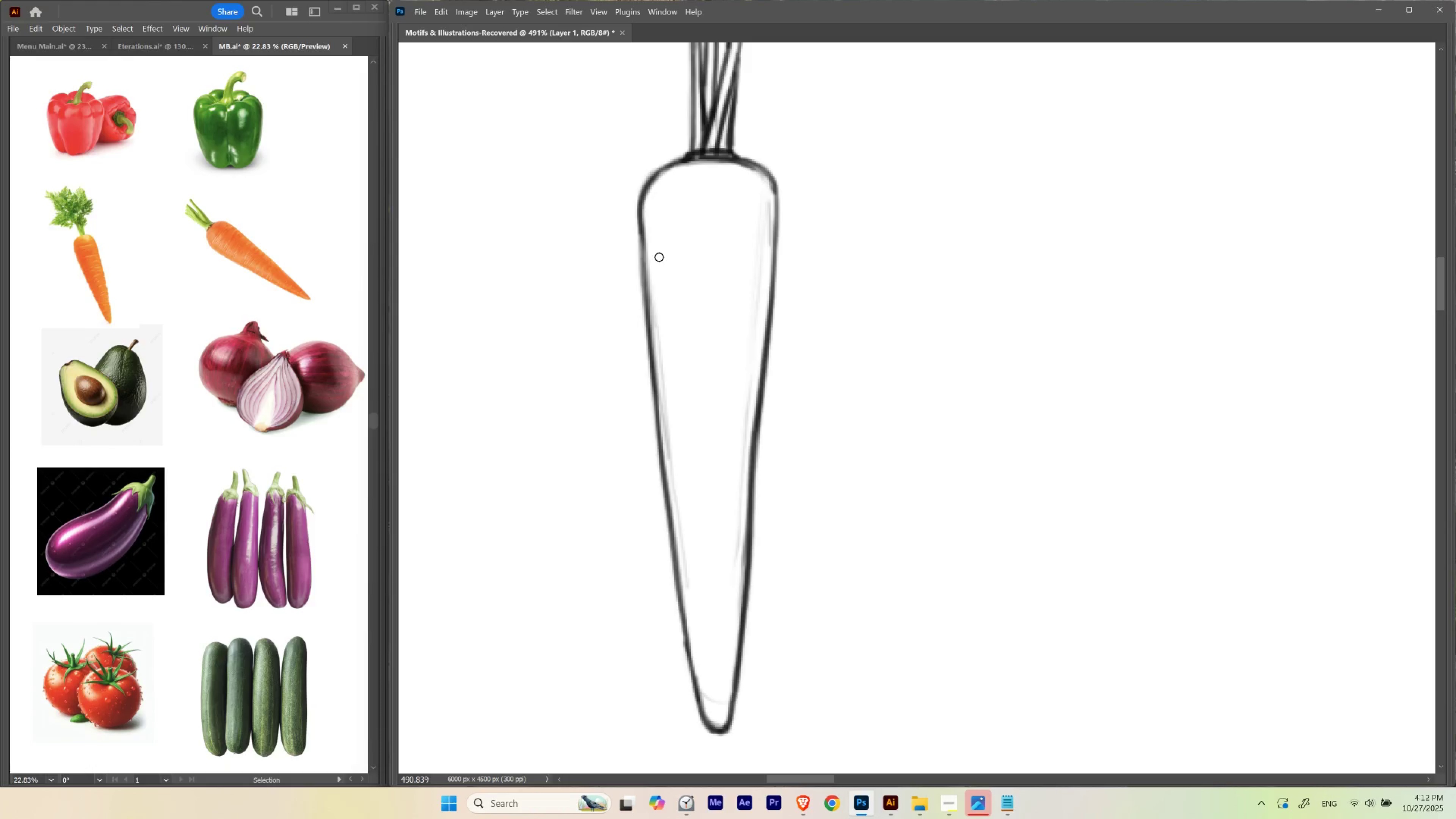 
hold_key(key=Space, duration=1.02)
 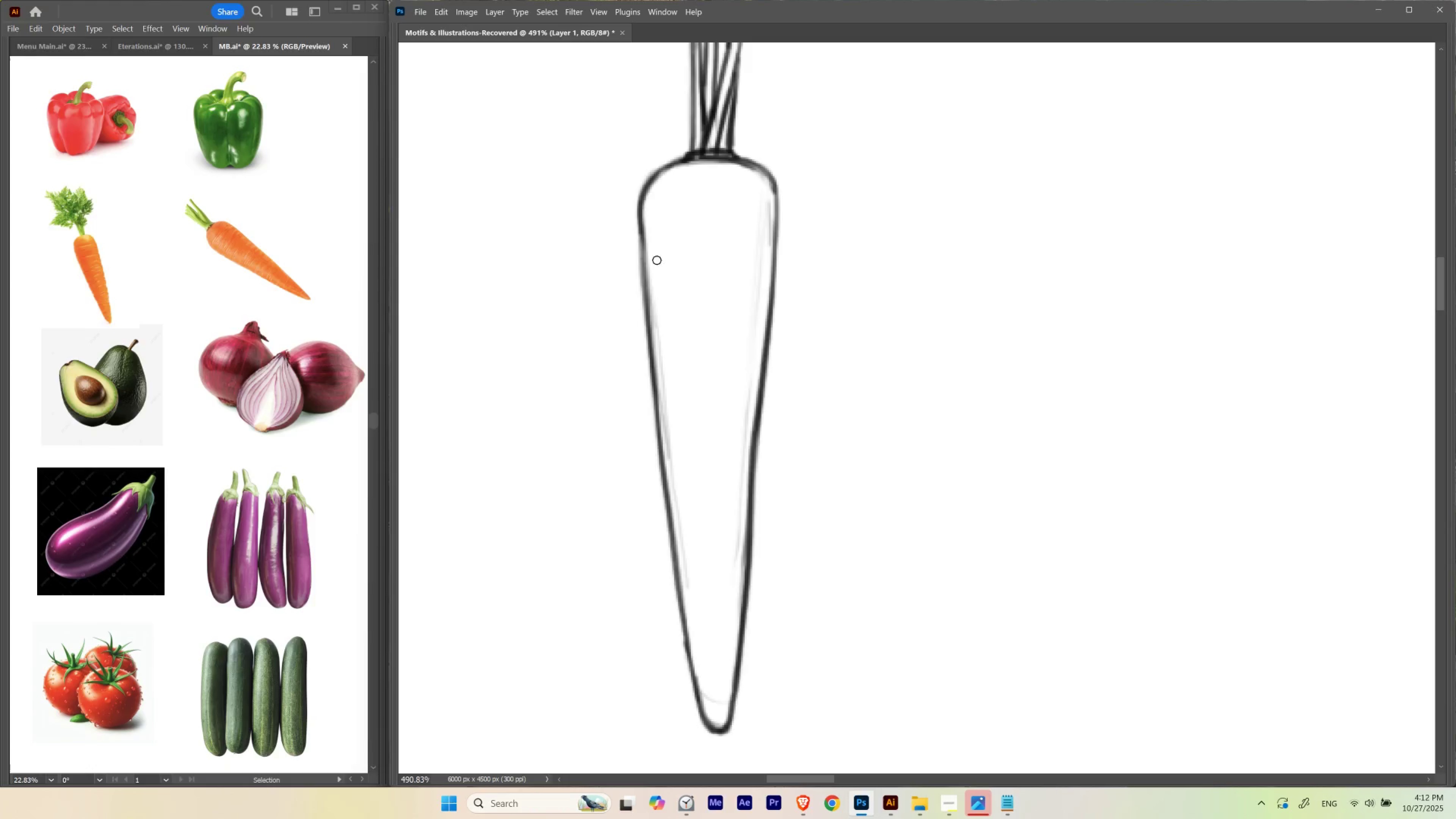 
left_click_drag(start_coordinate=[686, 178], to_coordinate=[660, 233])
 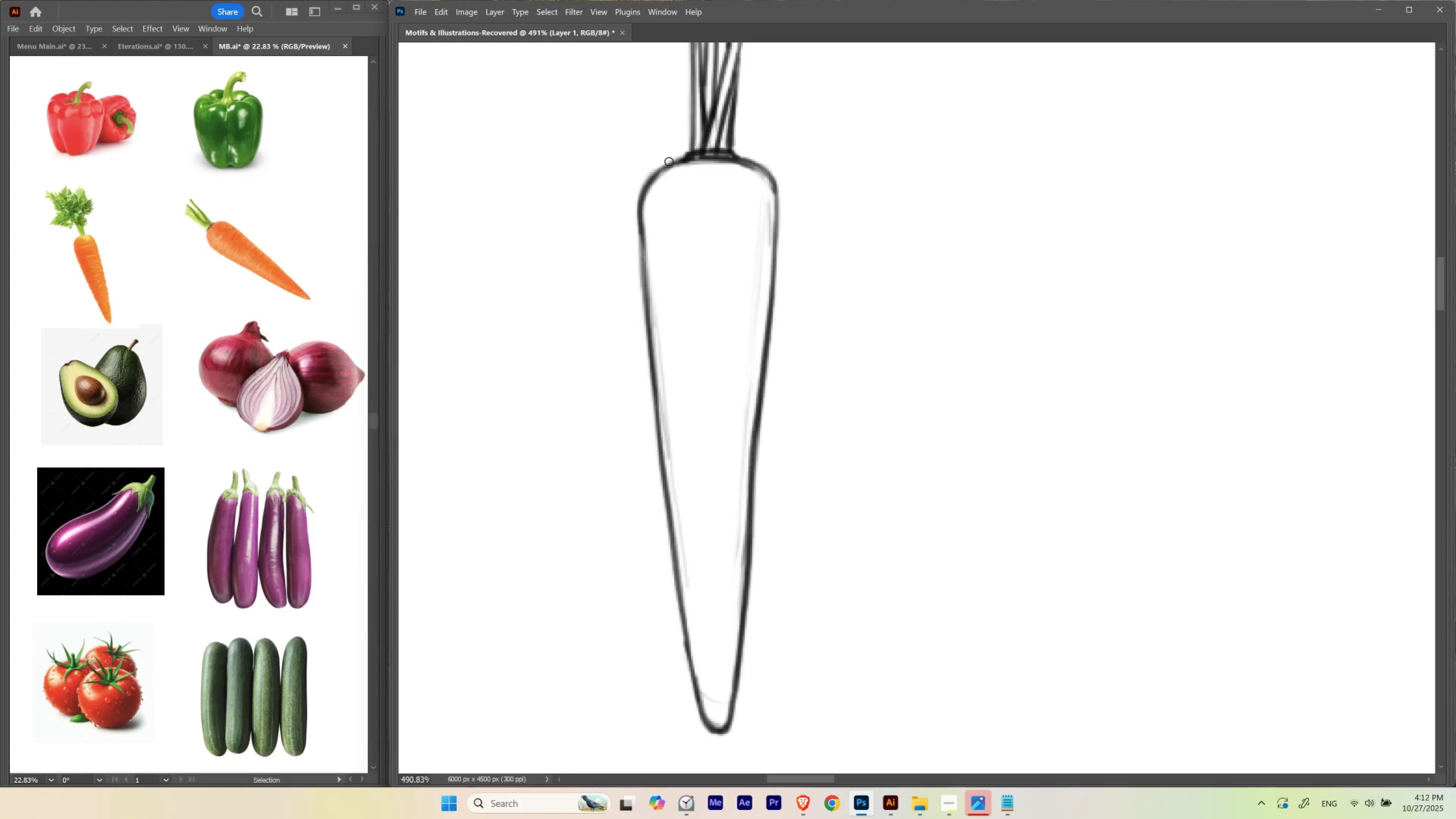 
hold_key(key=Tab, duration=0.38)
 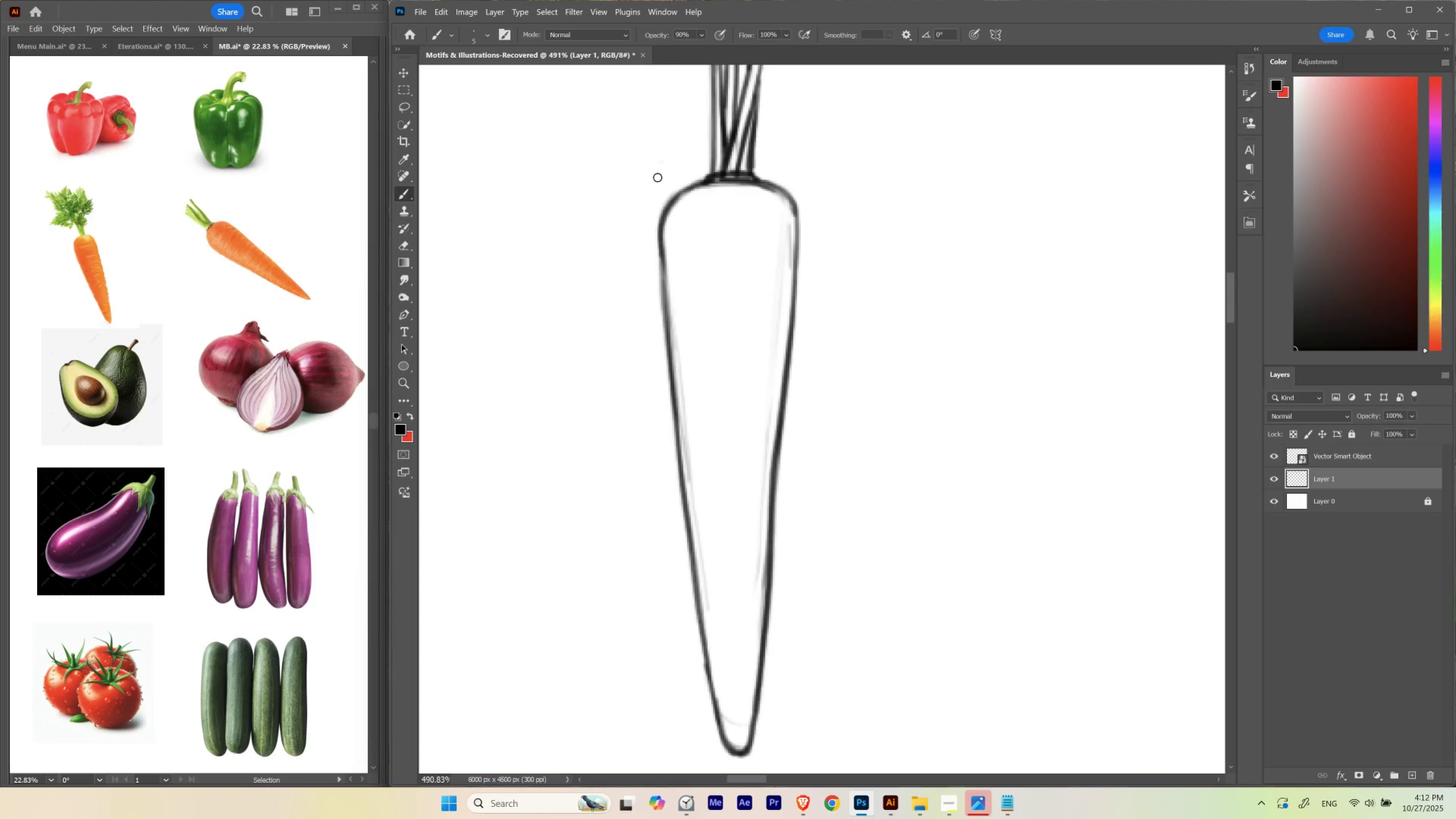 
key(Tab)
 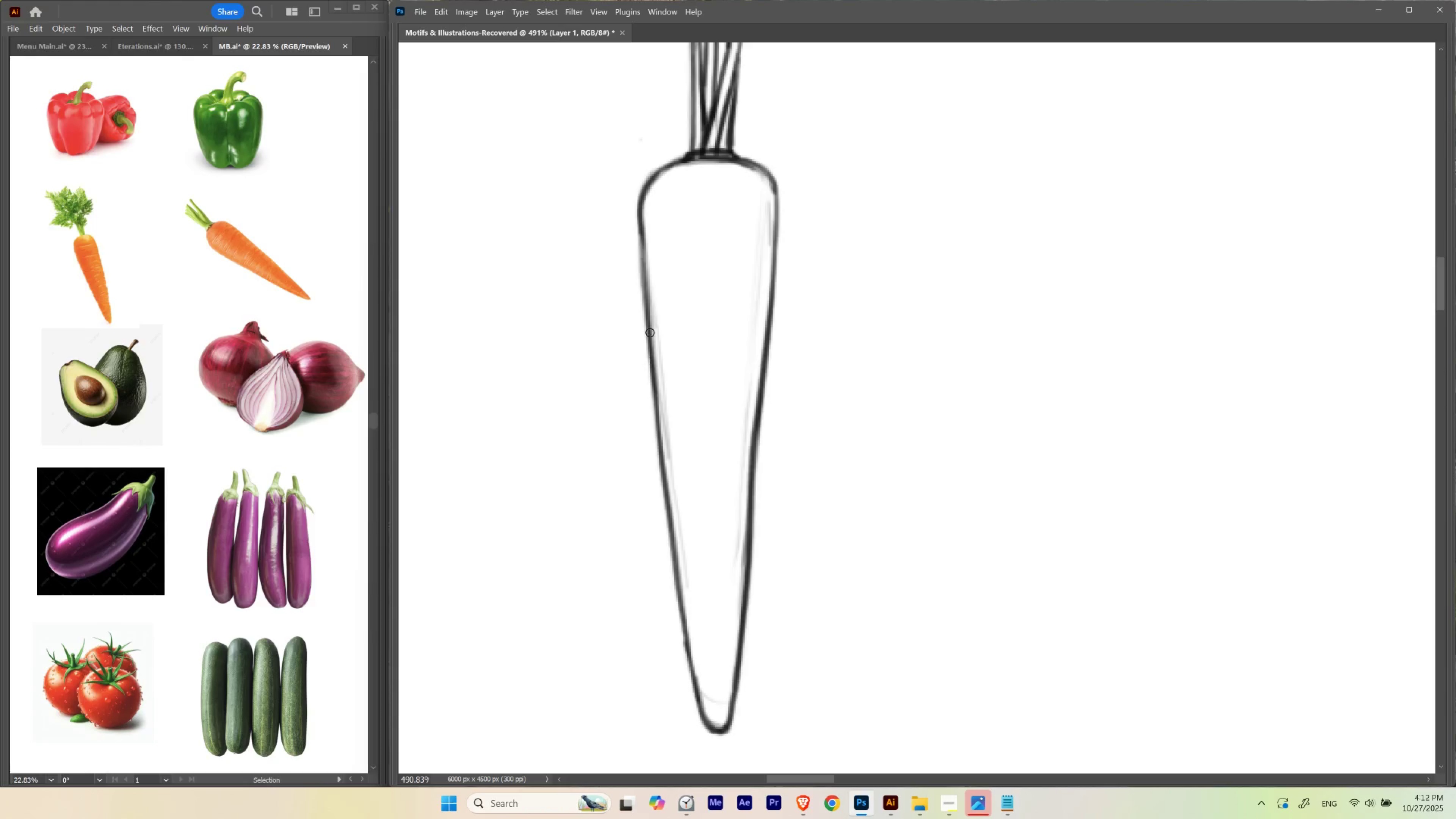 
hold_key(key=E, duration=1.26)
 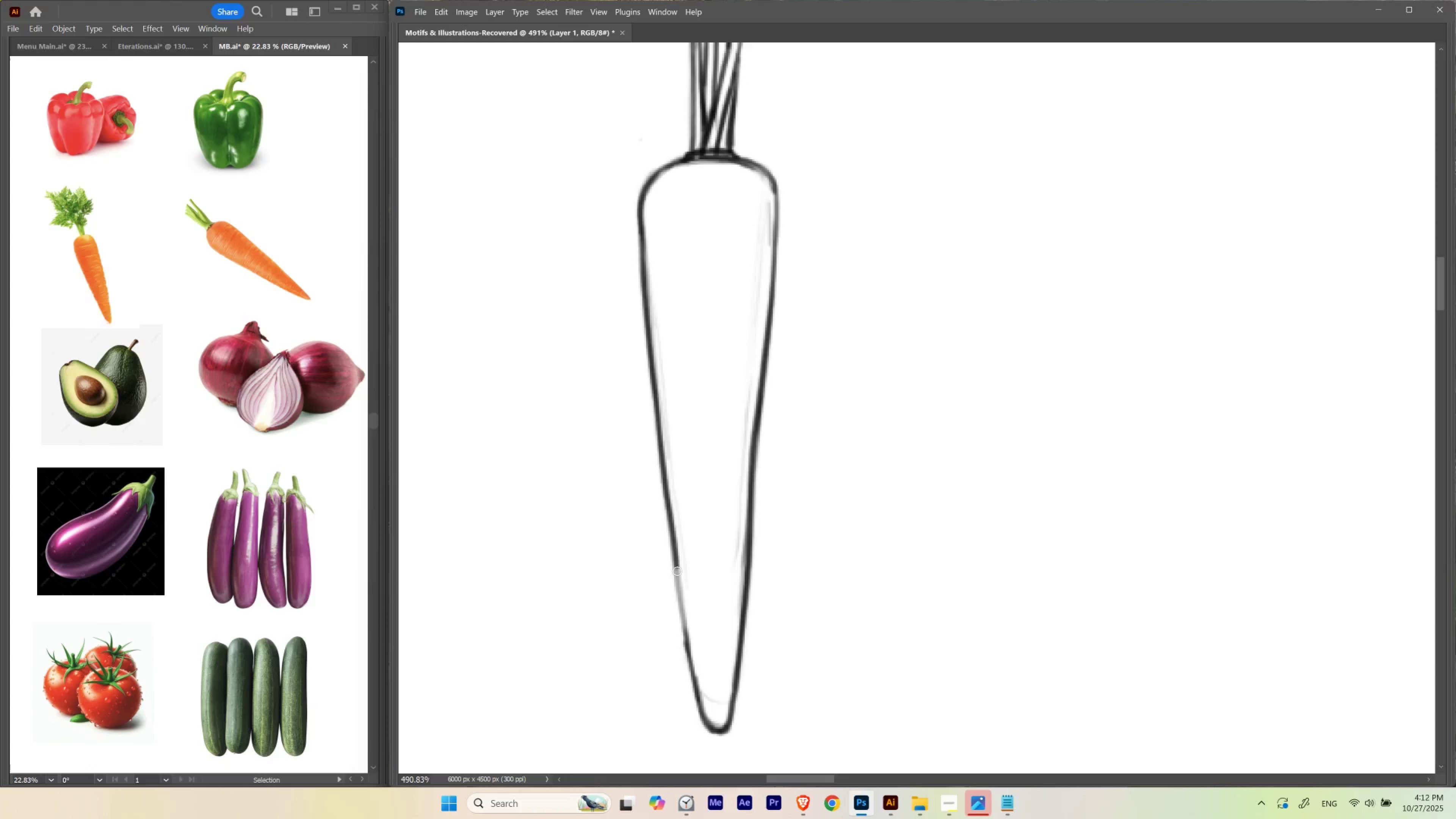 
wait(5.66)
 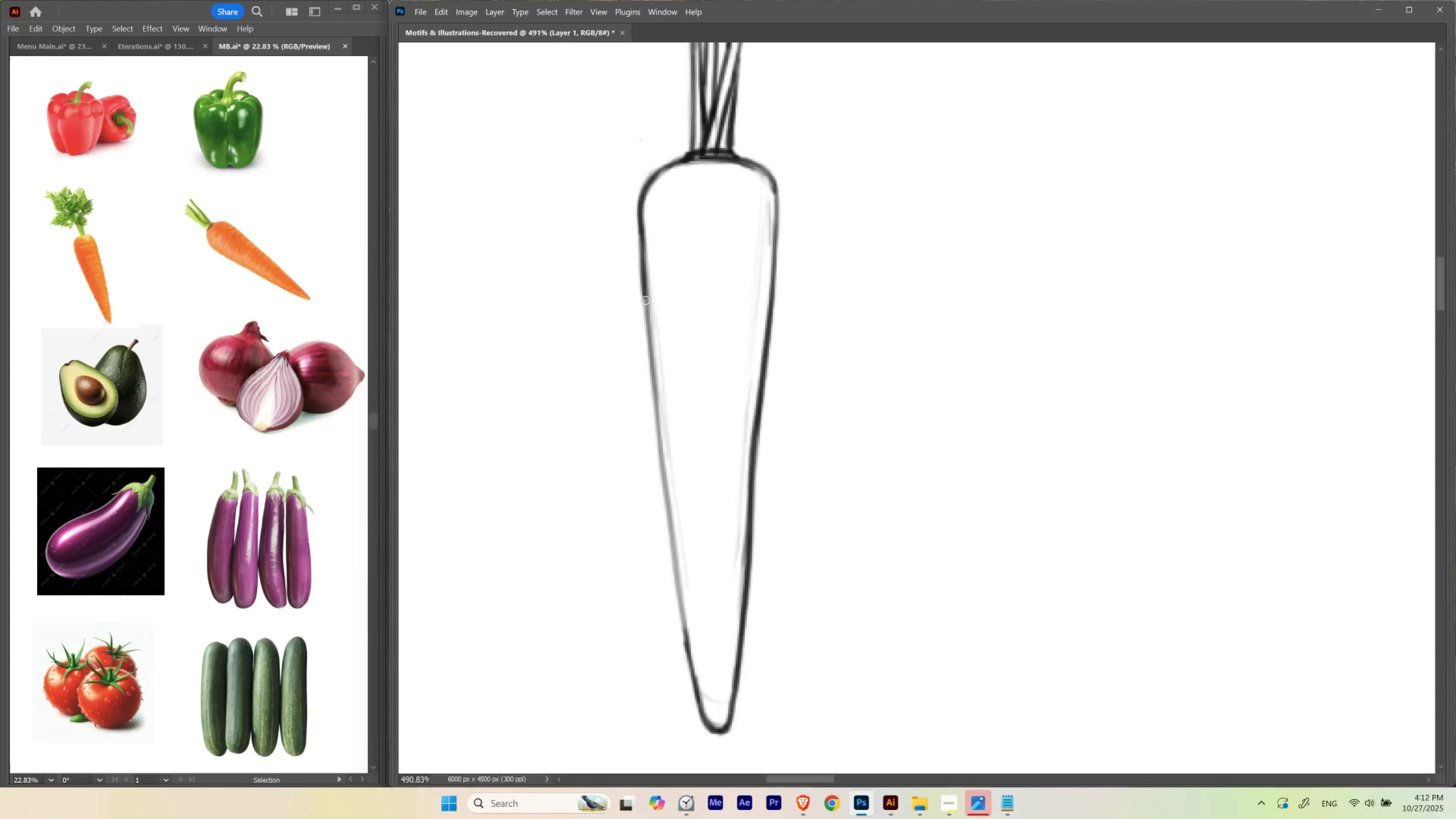 
hold_key(key=Backquote, duration=1.52)
 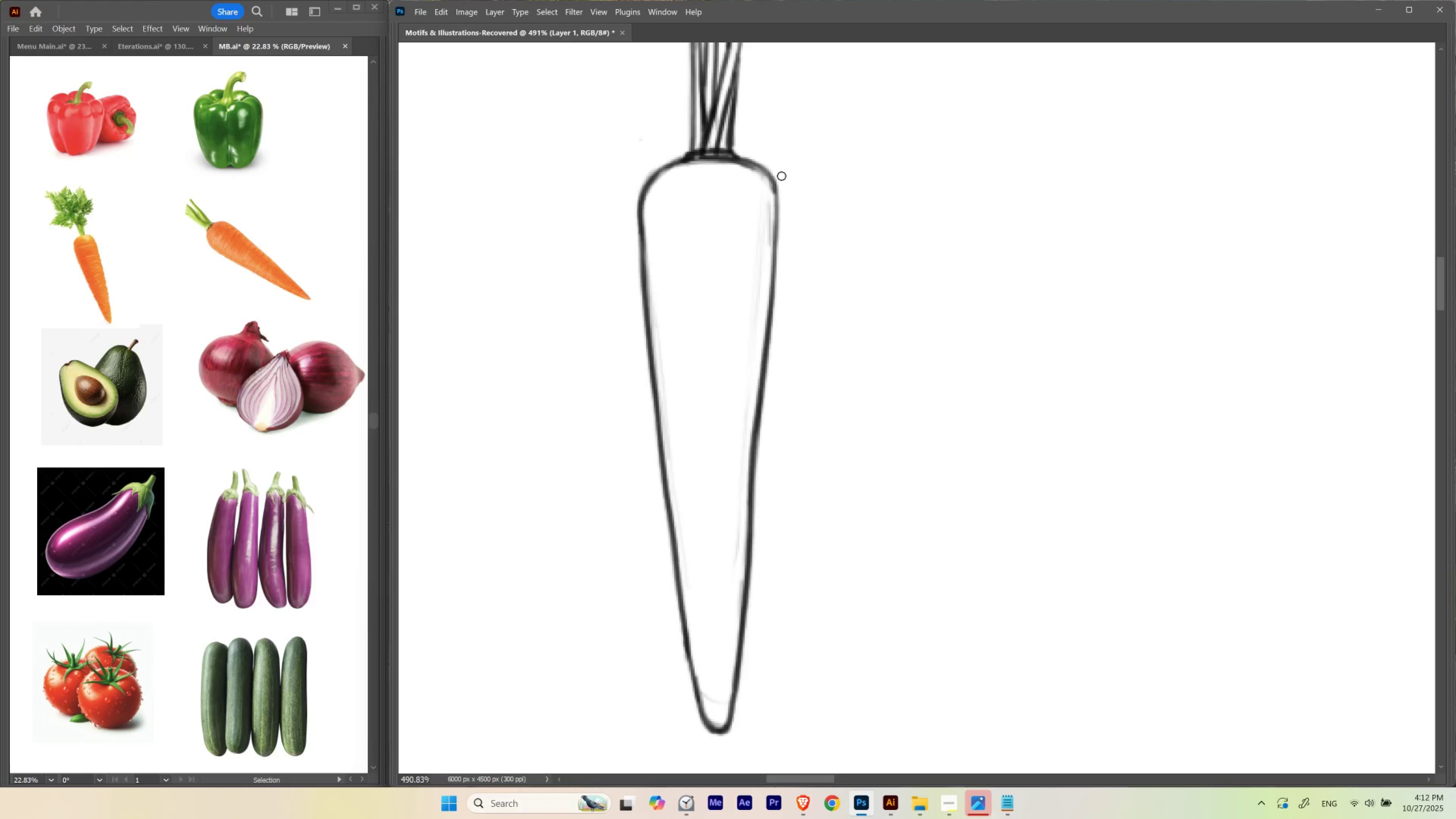 
hold_key(key=Backquote, duration=0.44)
 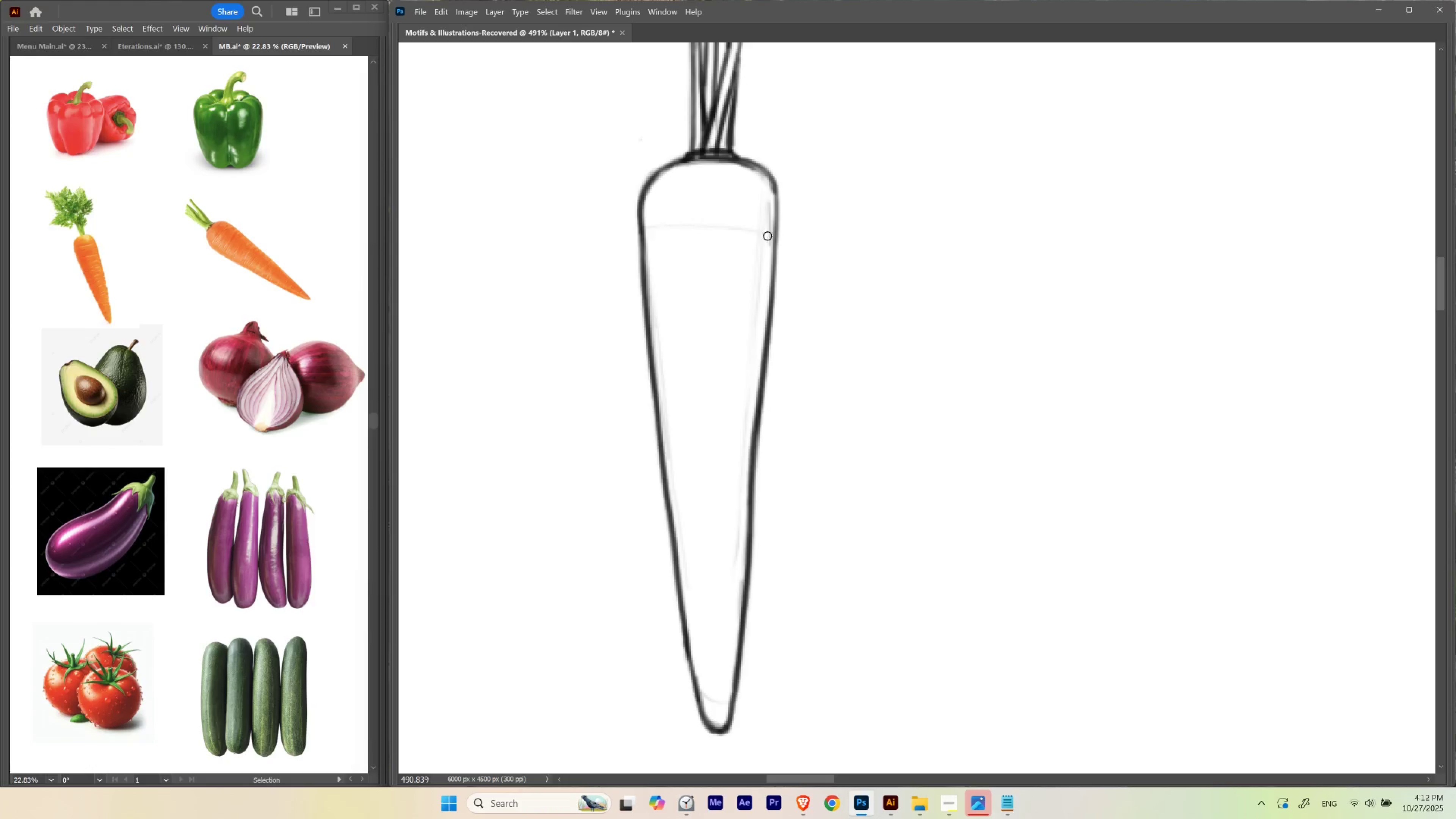 
key(Control+Z)
 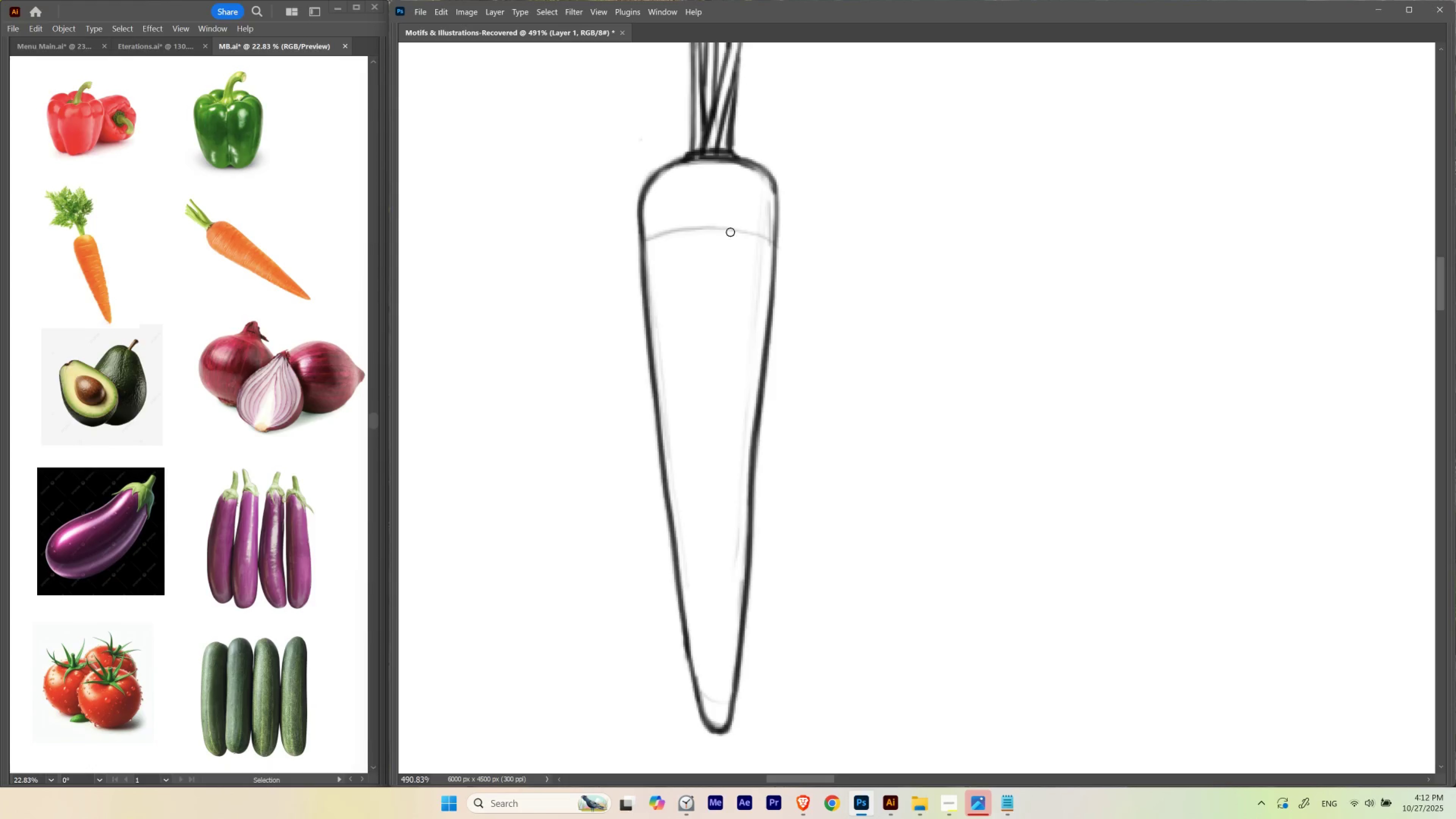 
wait(8.61)
 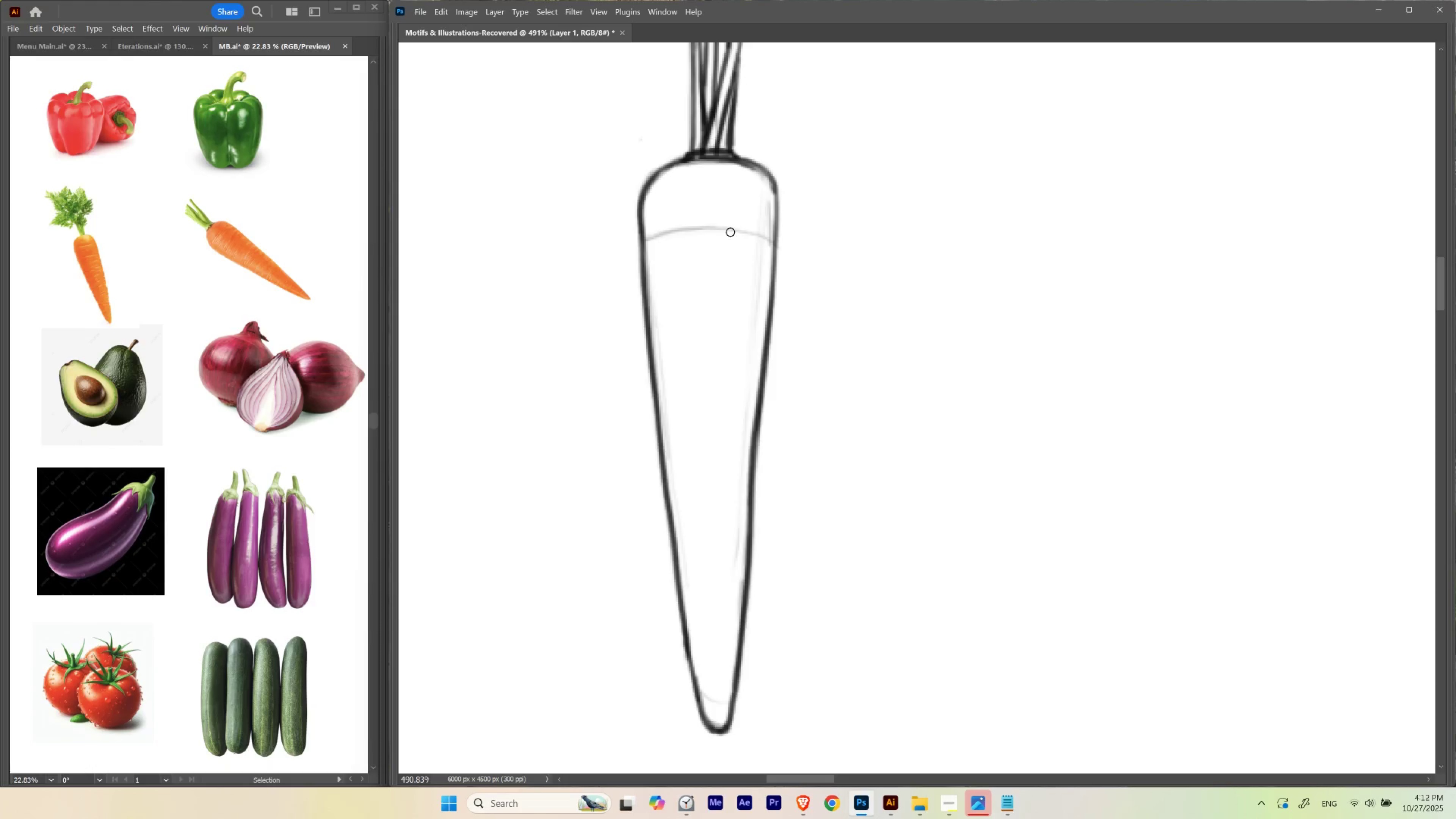 
hold_key(key=Space, duration=0.7)
 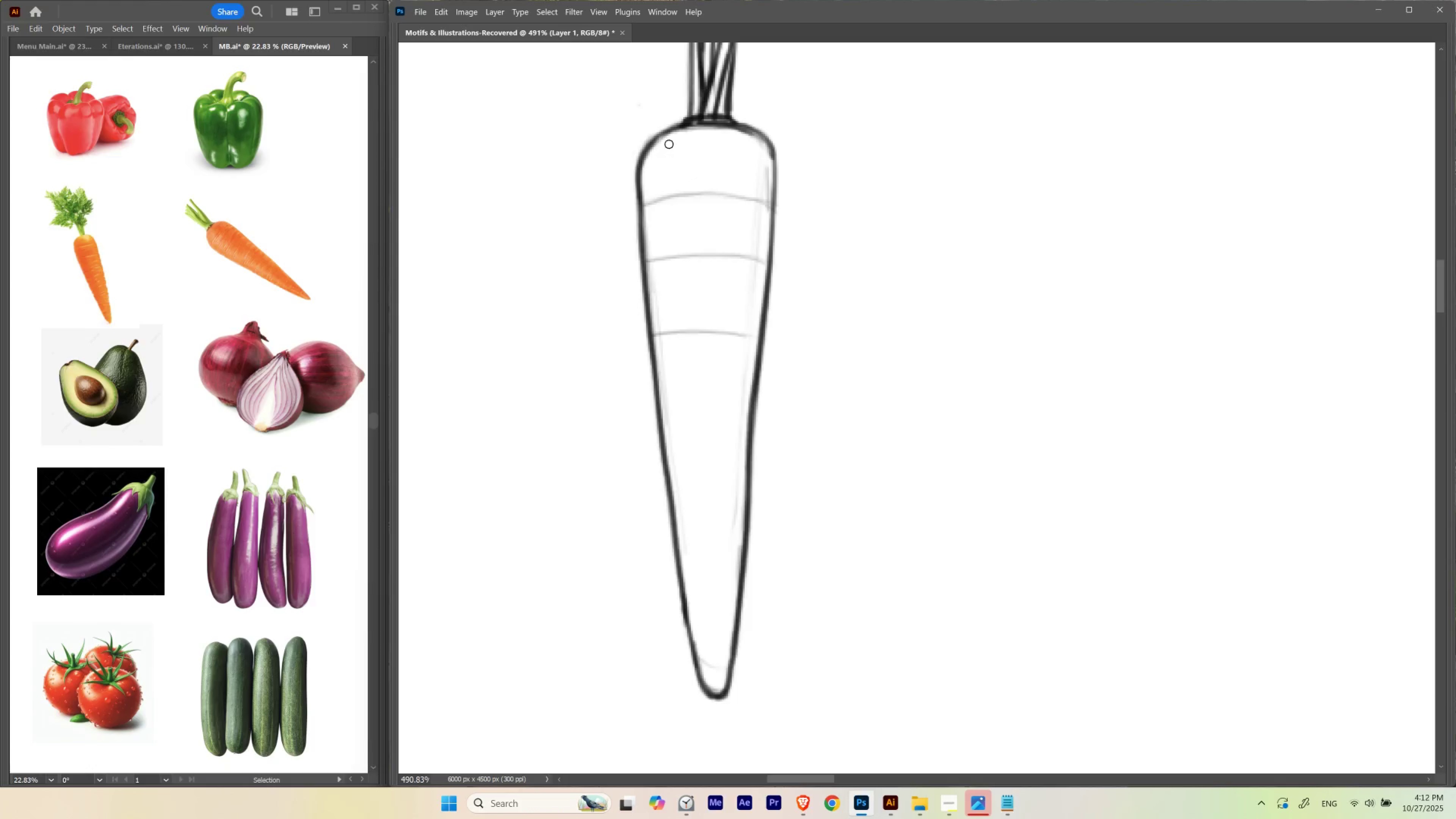 
left_click_drag(start_coordinate=[793, 316], to_coordinate=[791, 282])
 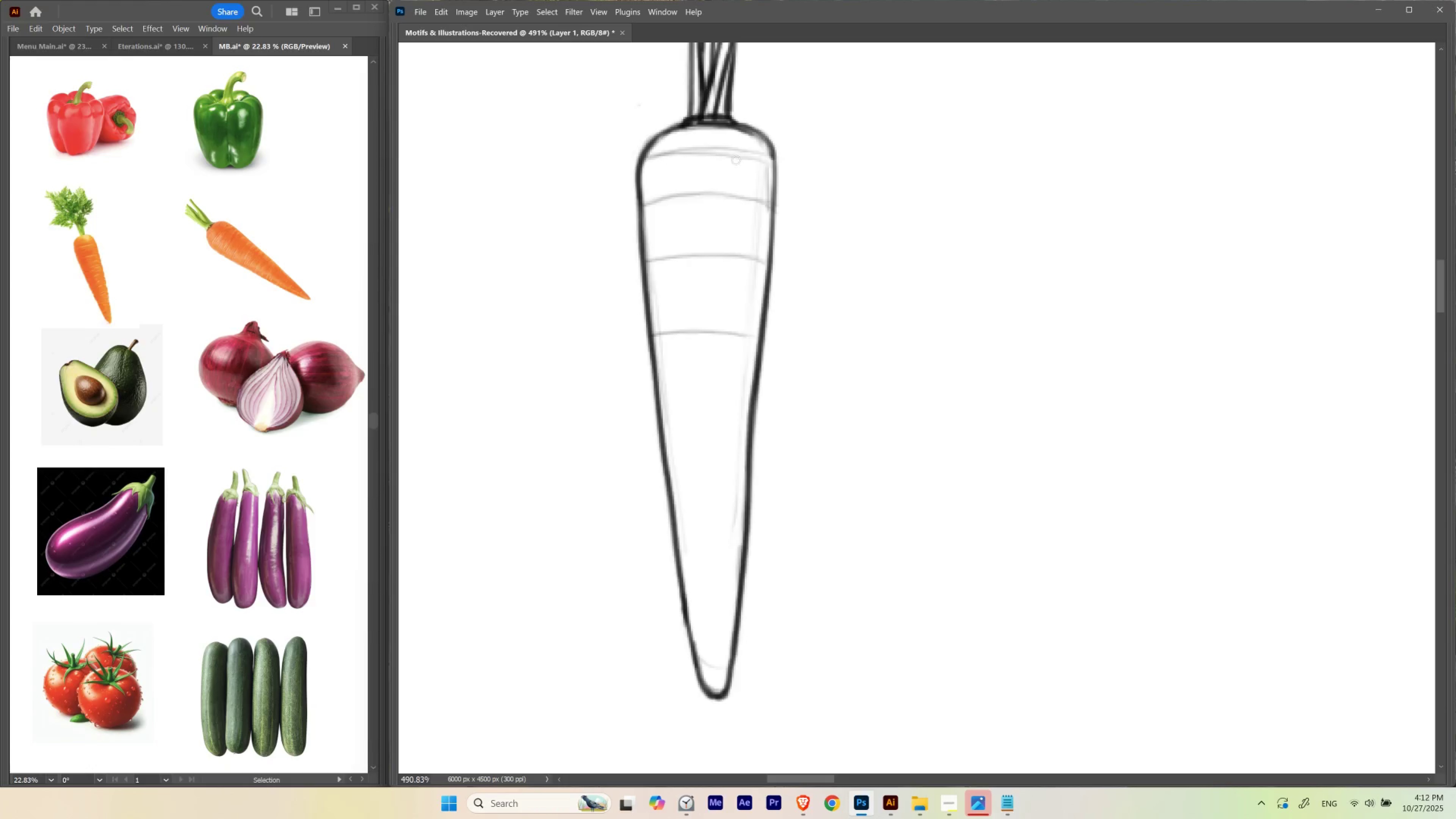 
wait(7.11)
 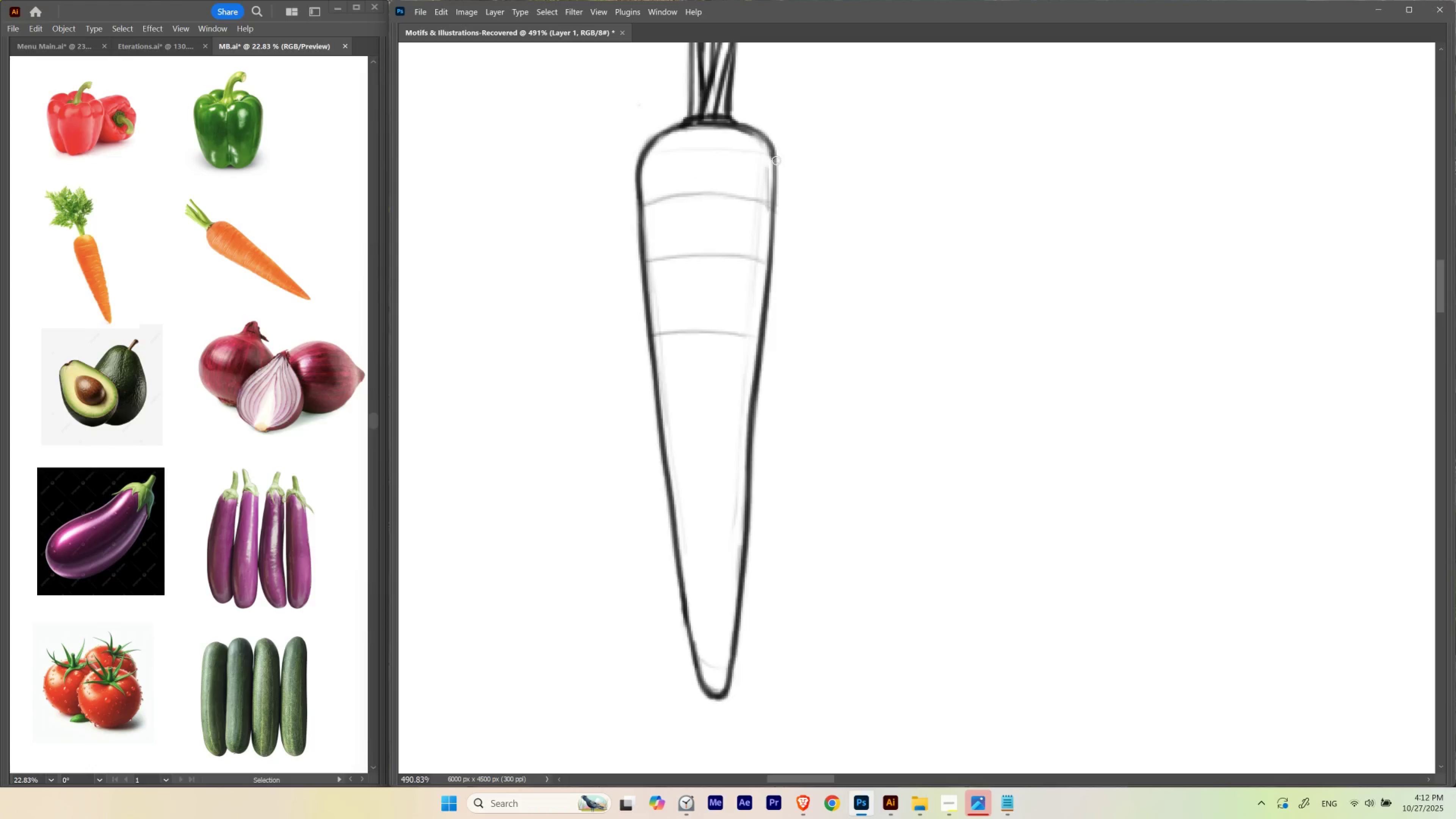 
key(Control+ControlLeft)
 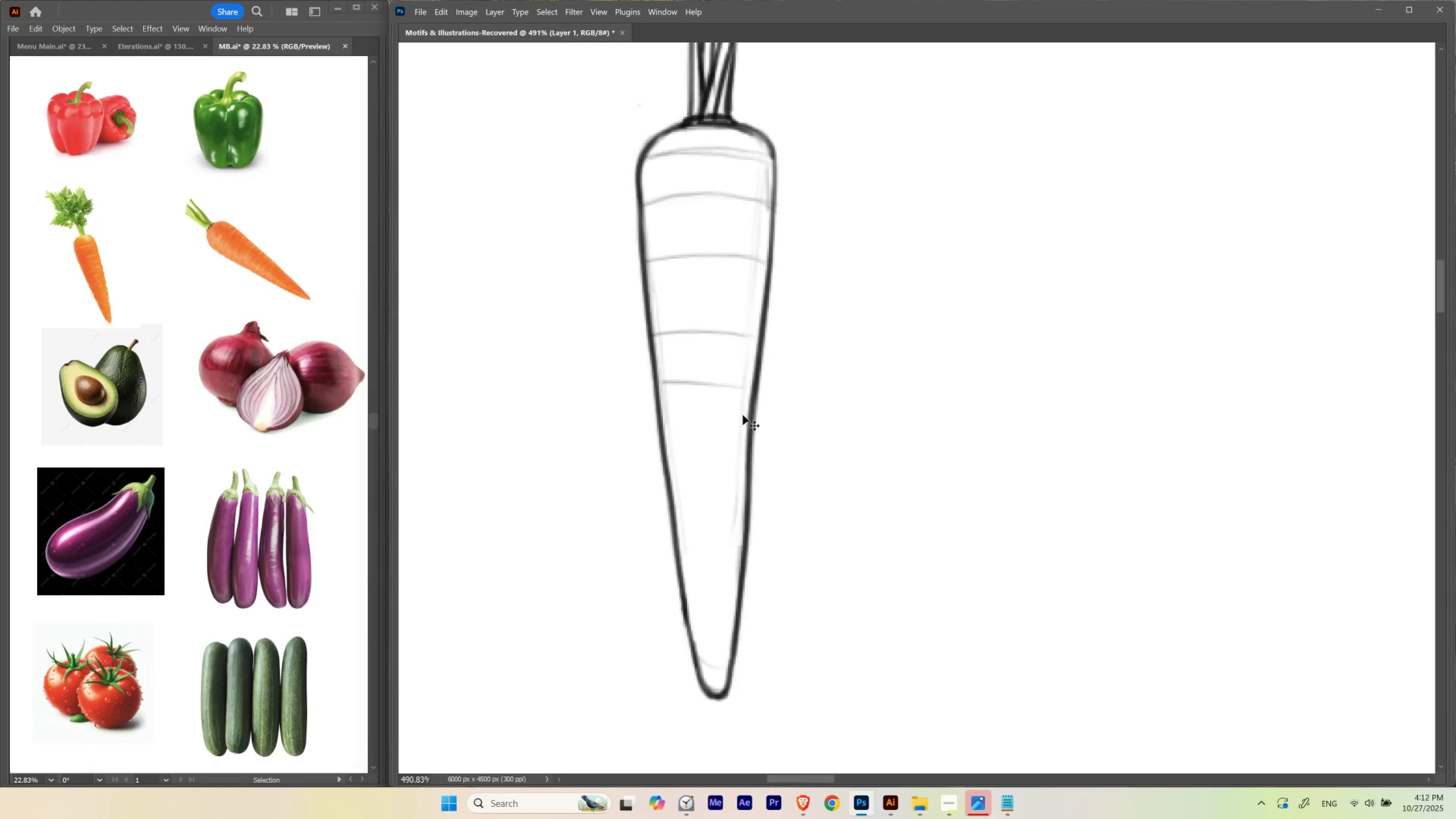 
key(Control+Z)
 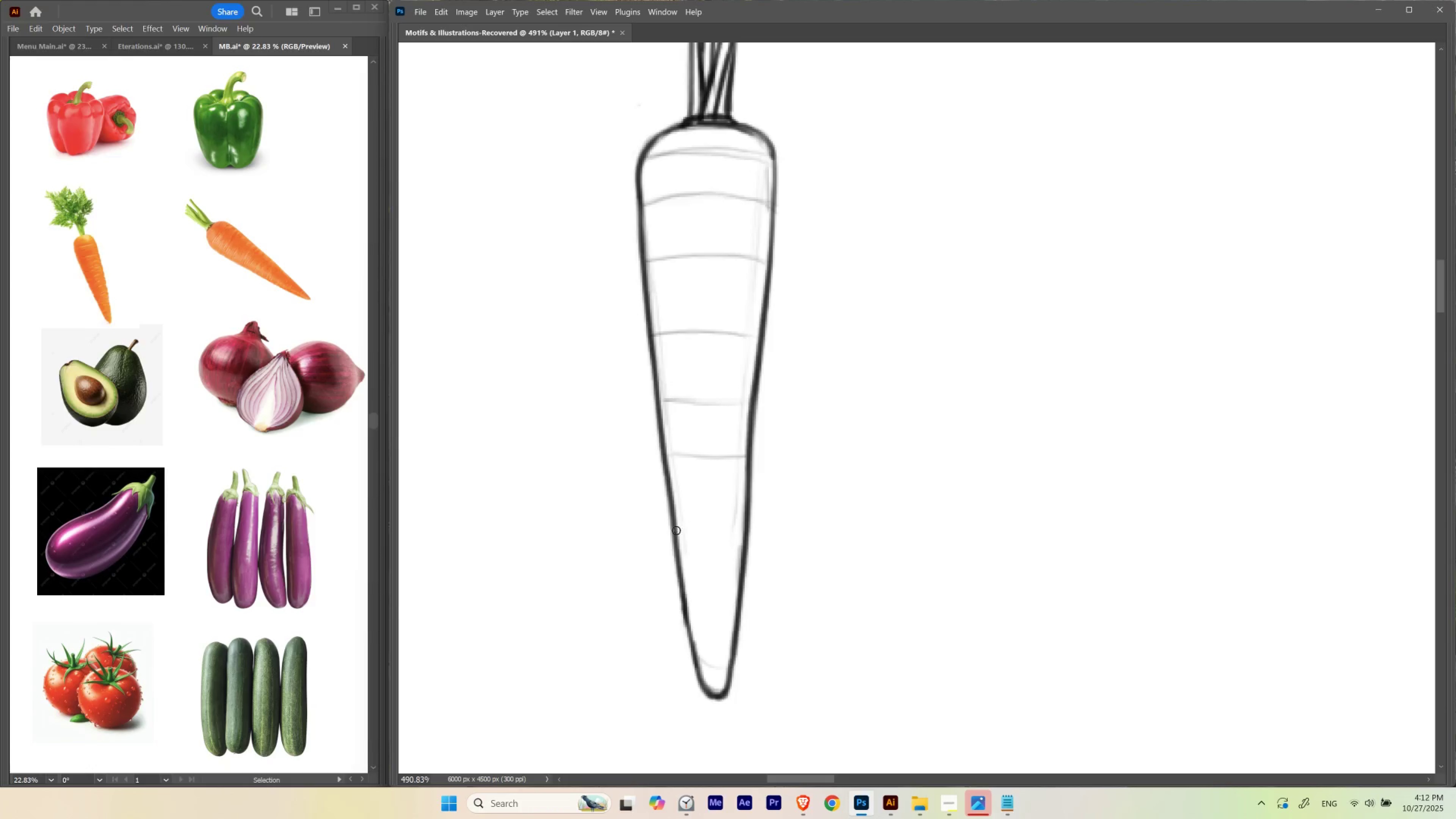 
key(Control+ControlLeft)
 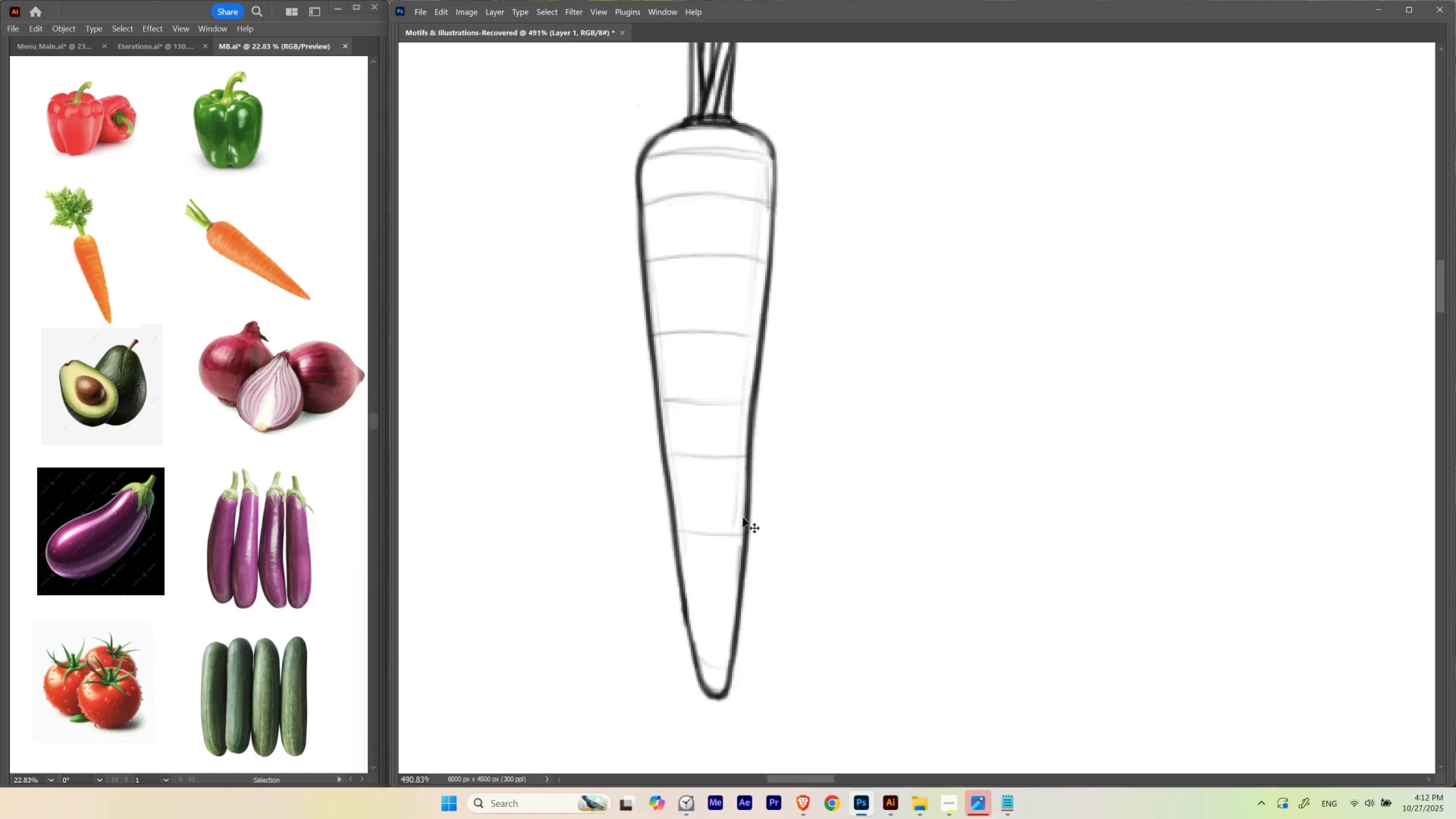 
key(Control+Z)
 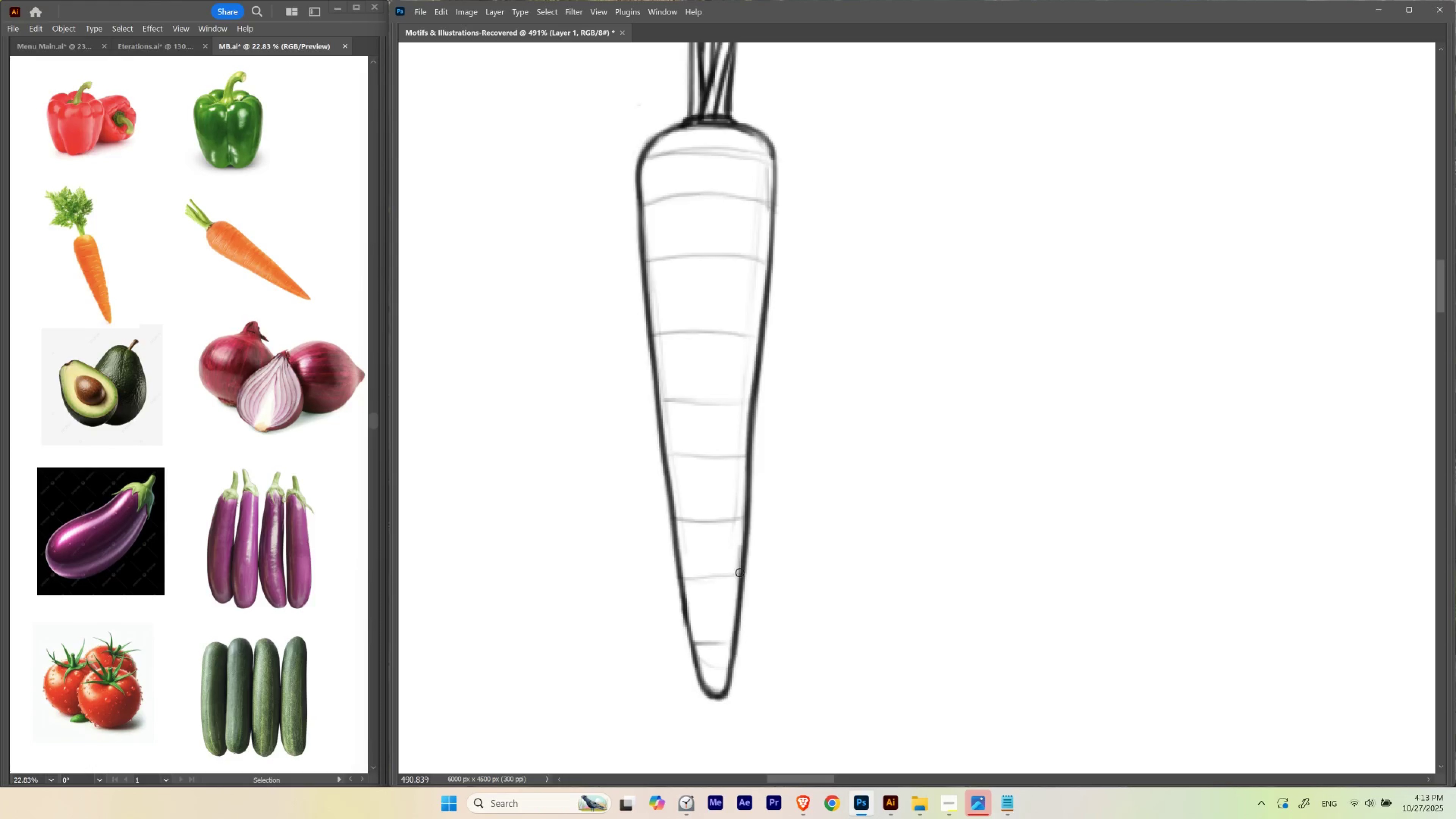 
hold_key(key=E, duration=0.93)
 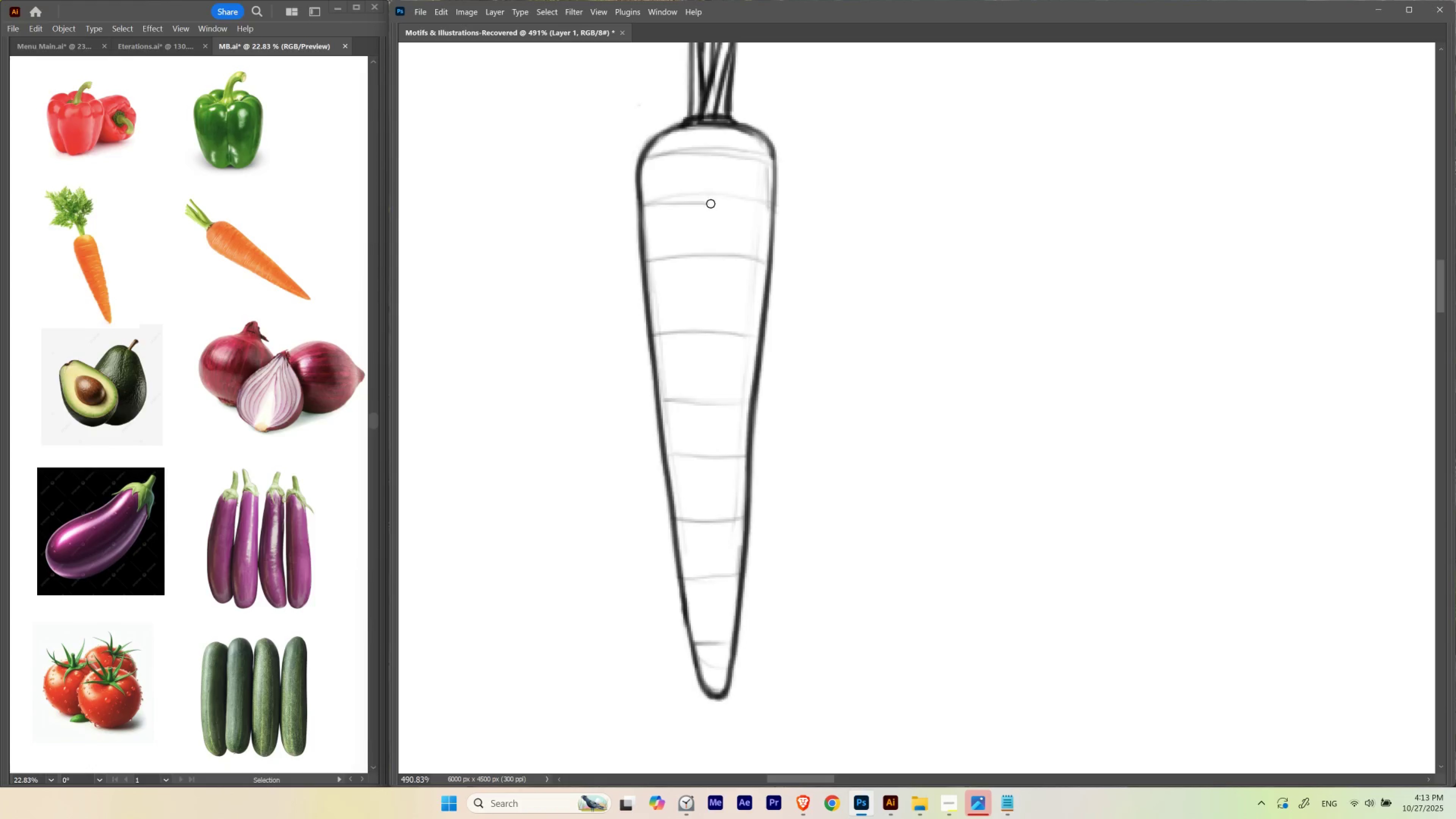 
key(Control+ControlLeft)
 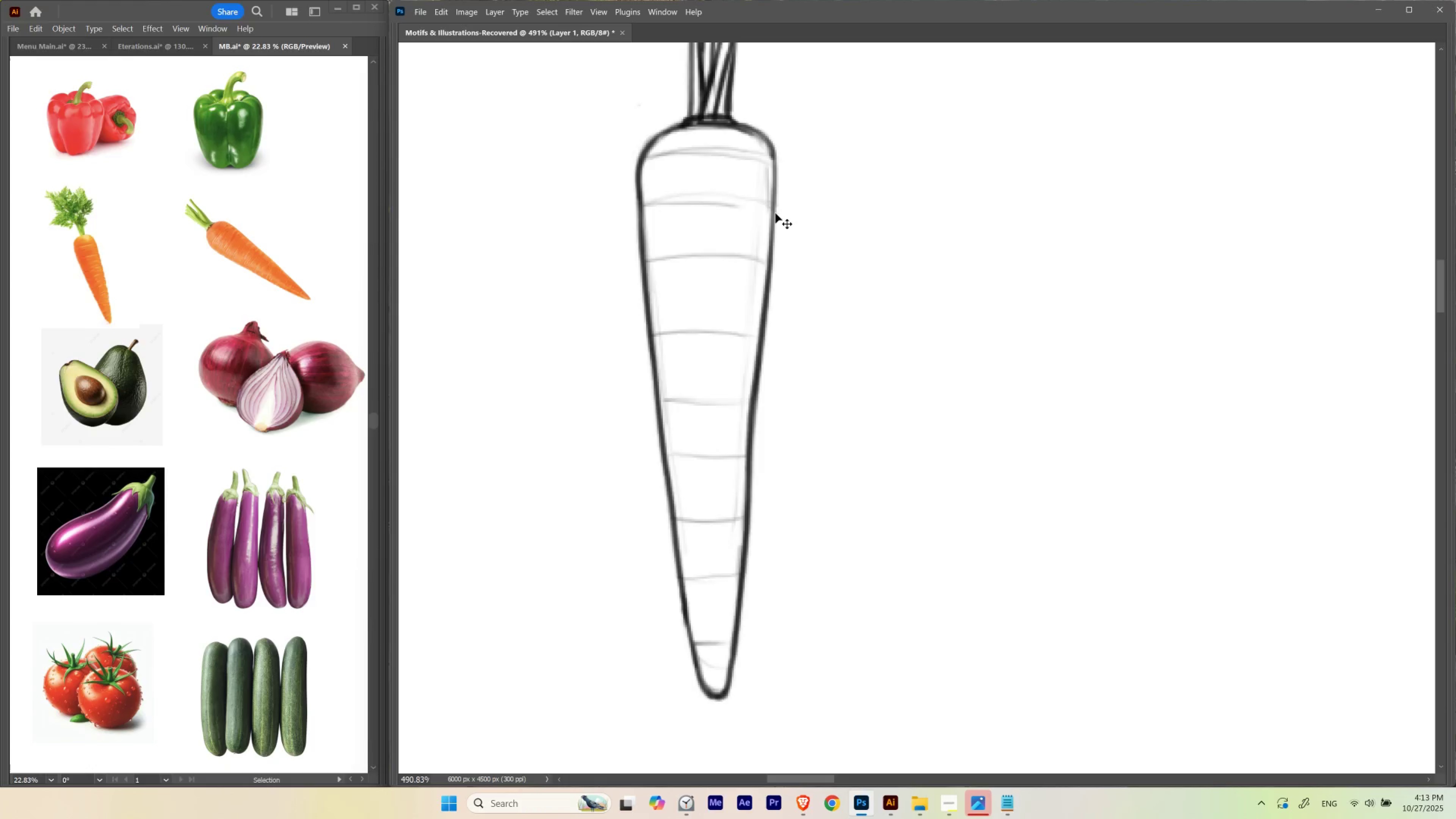 
key(Control+Z)
 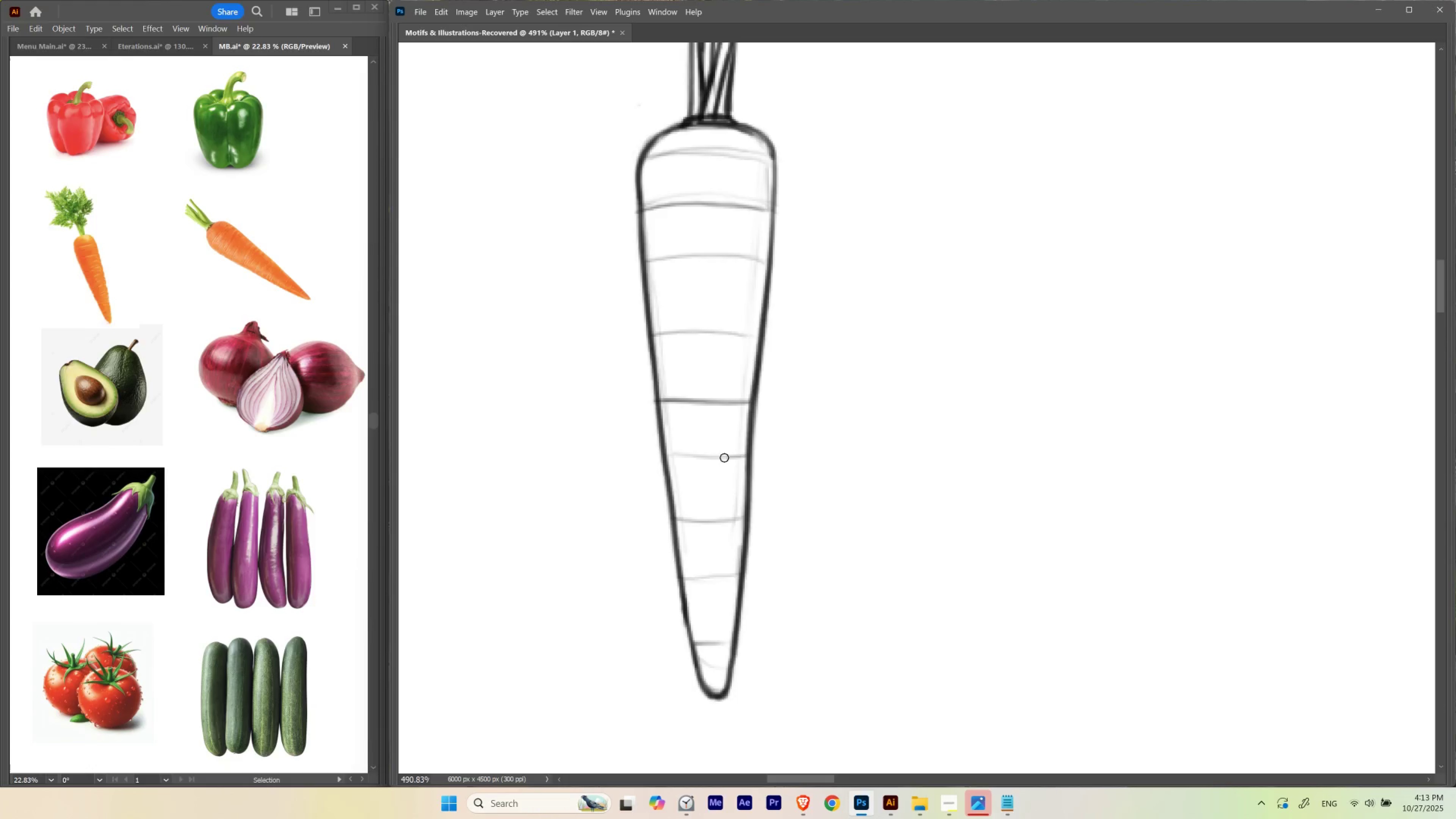 
wait(12.15)
 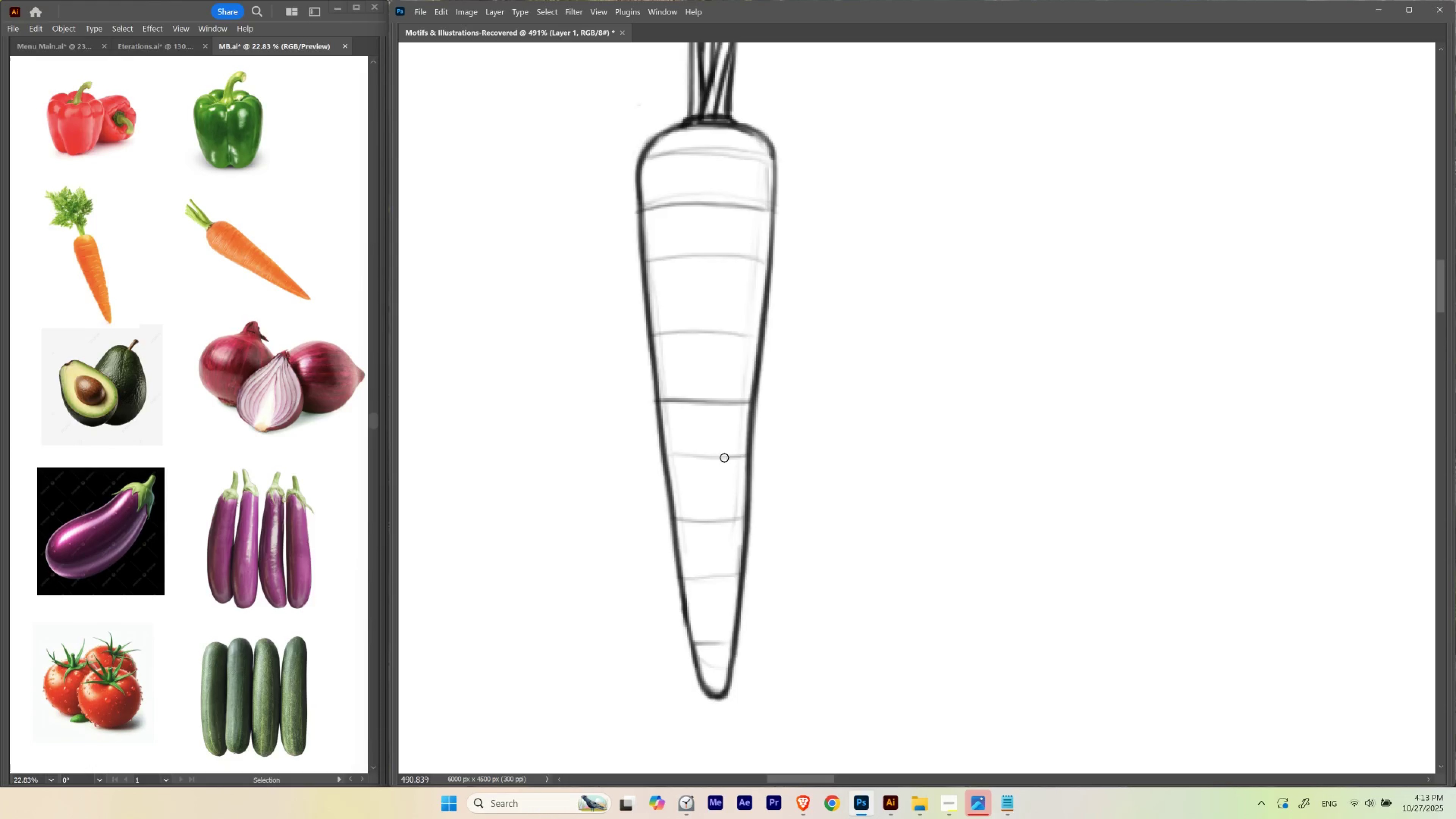 
hold_key(key=Backquote, duration=0.36)
 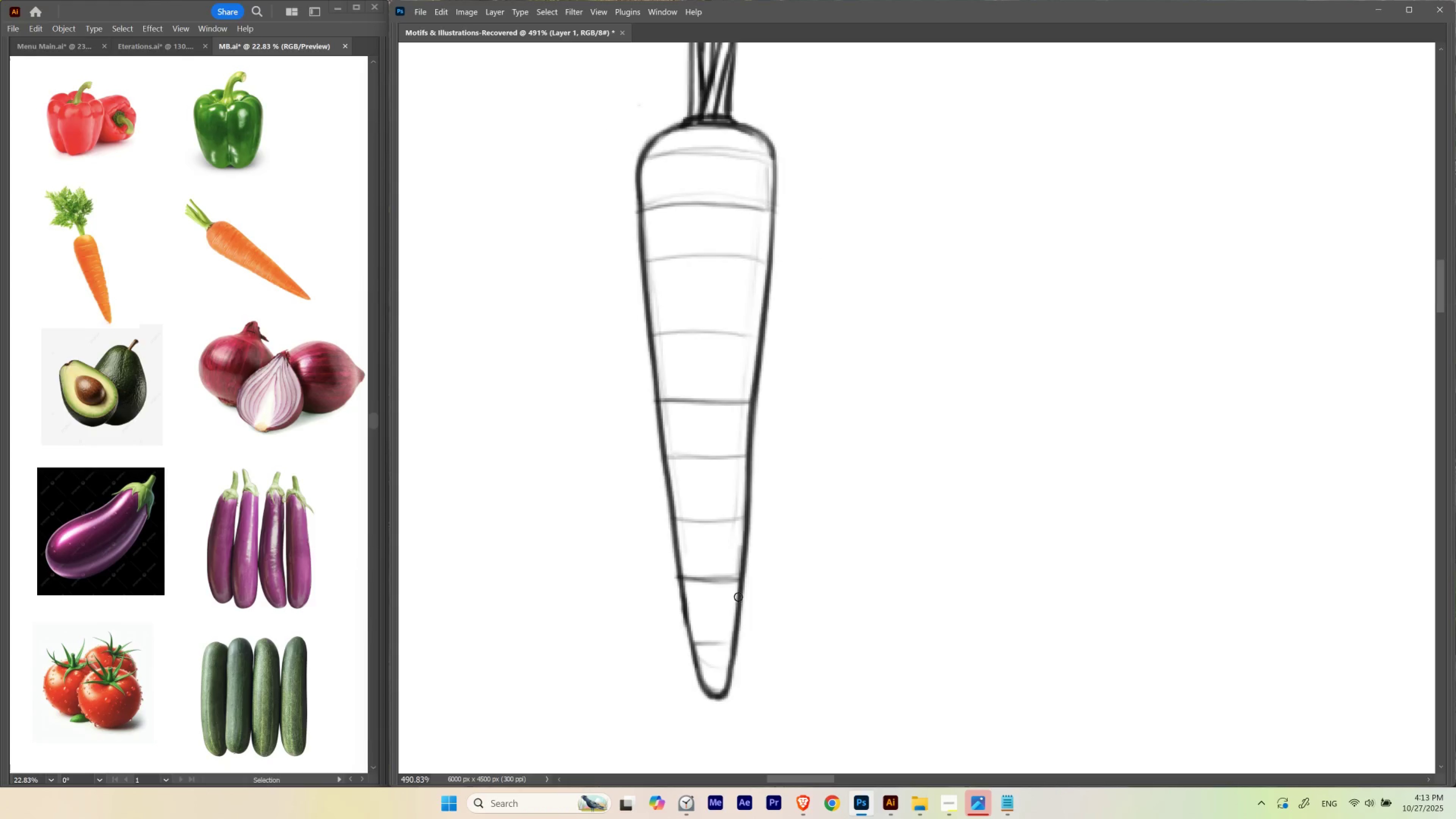 
key(Tab)
 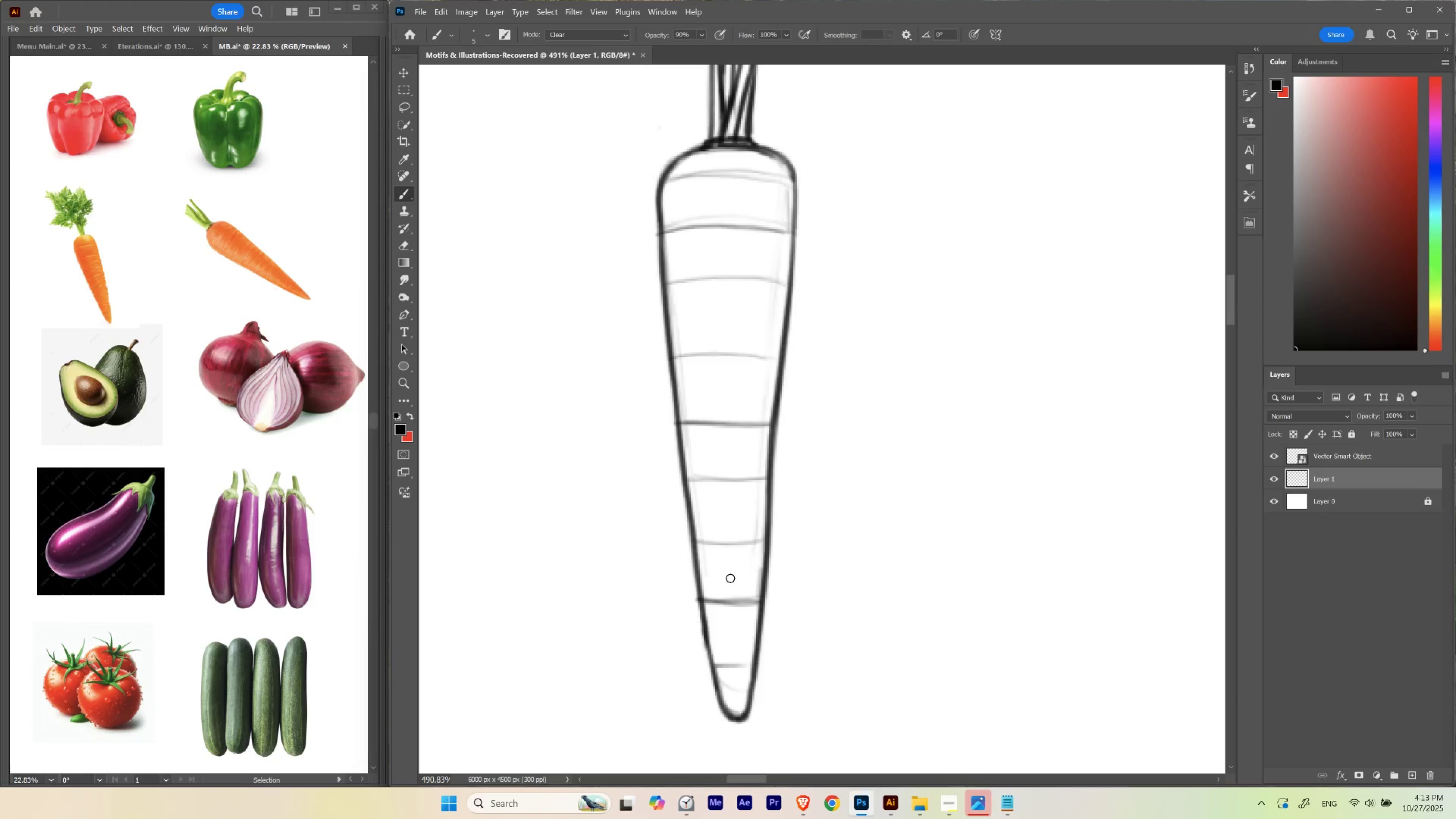 
key(Tab)
 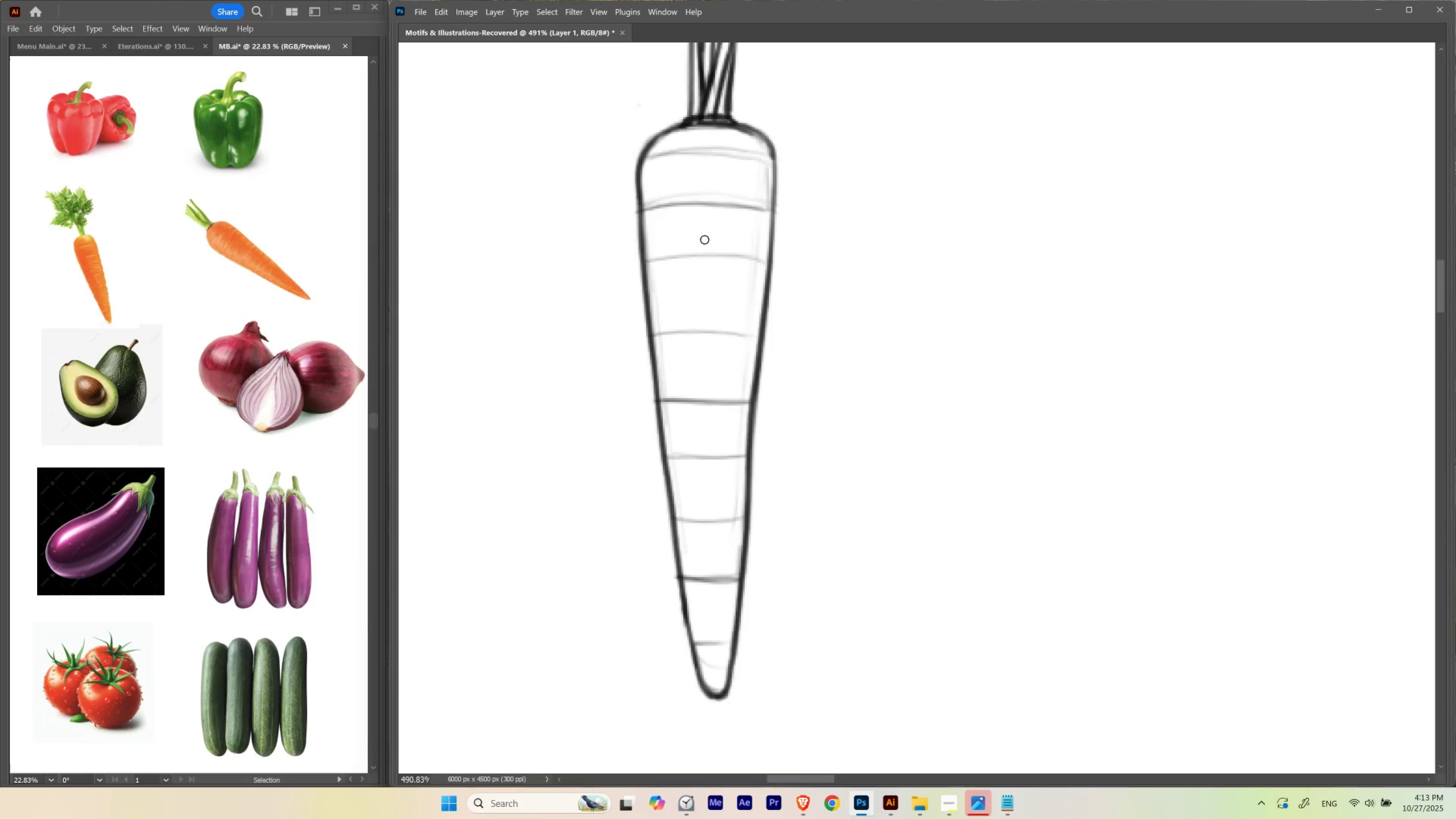 
wait(5.47)
 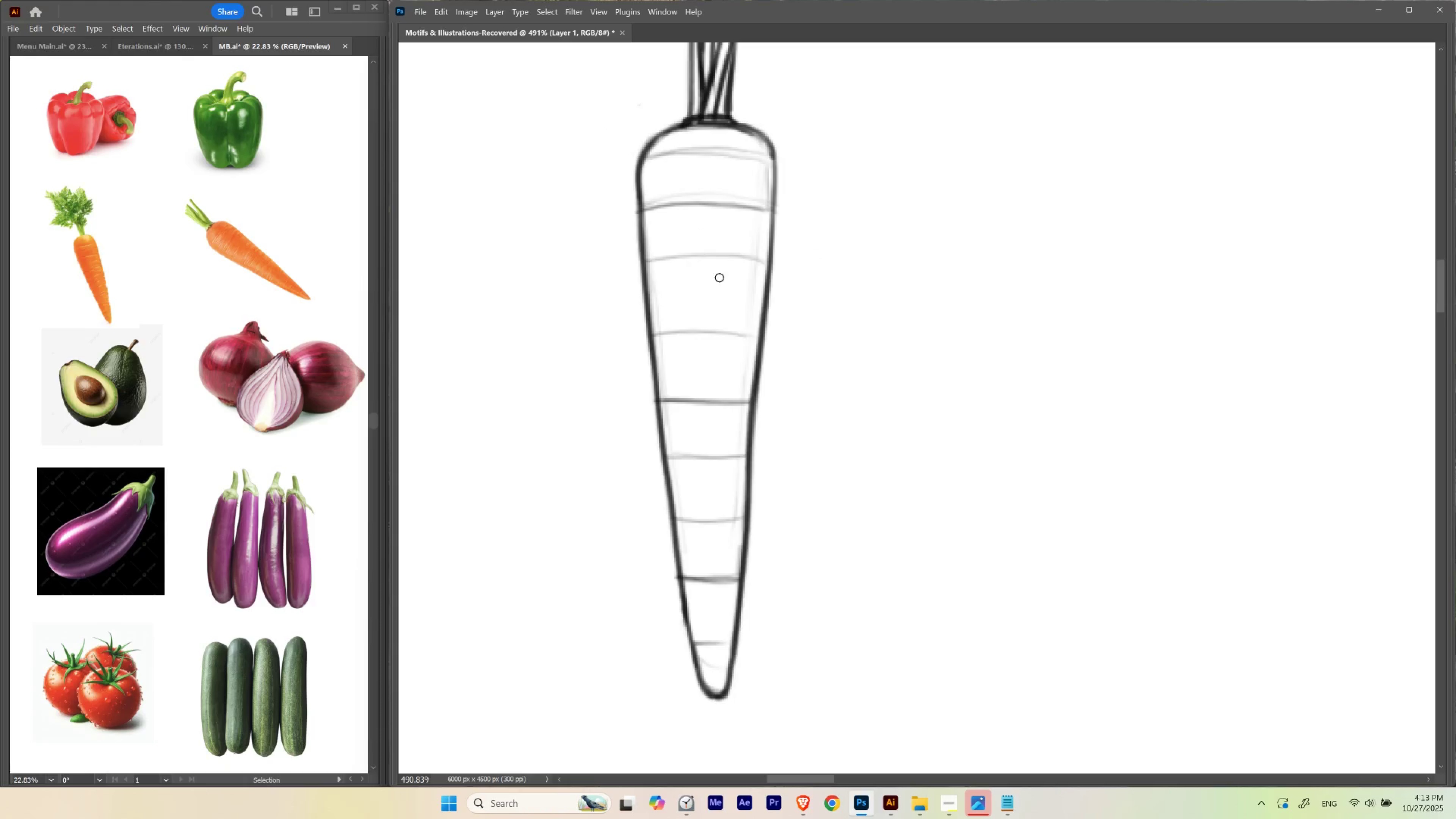 
hold_key(key=ControlLeft, duration=0.54)
 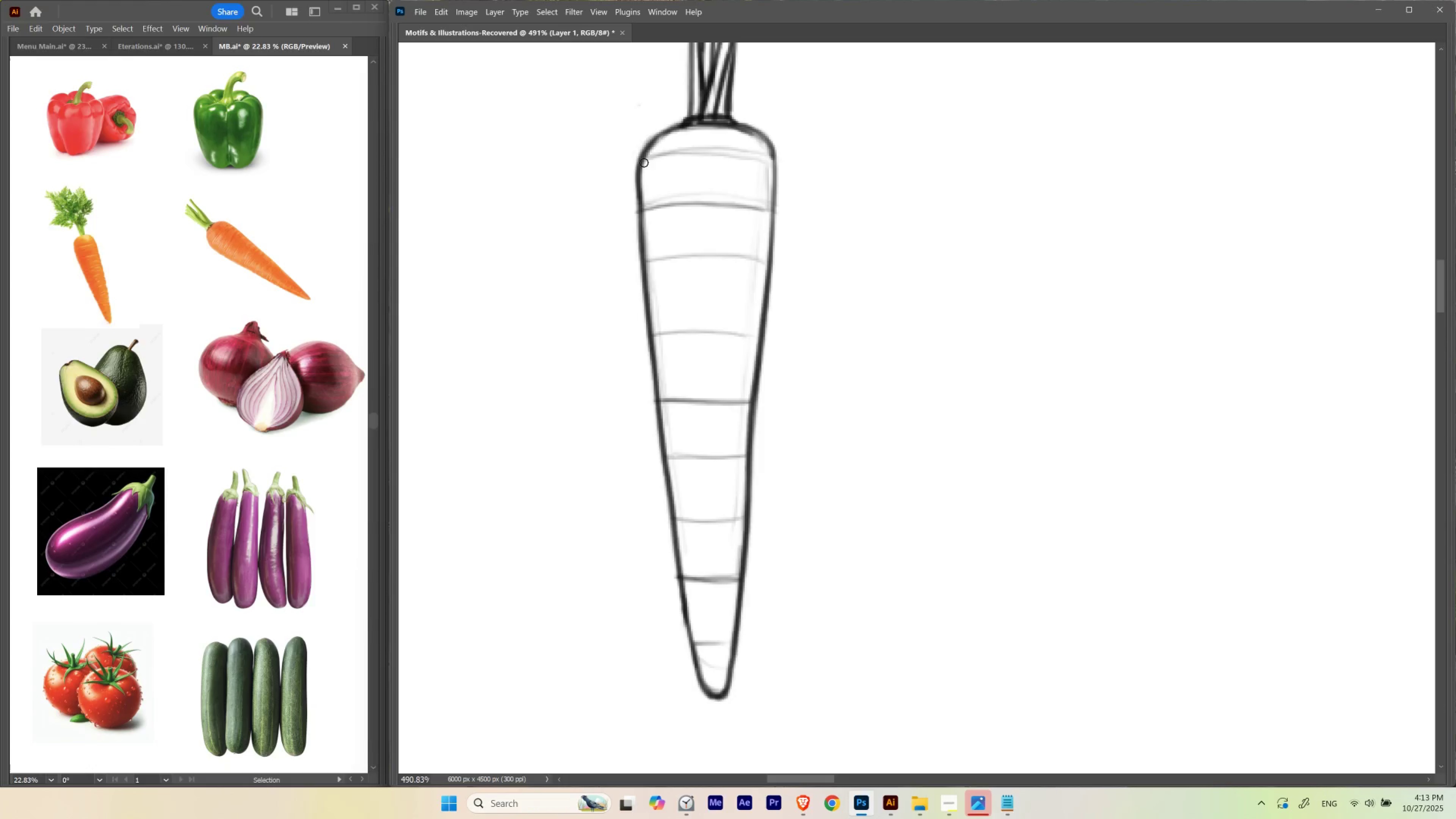 
hold_key(key=Space, duration=0.5)
 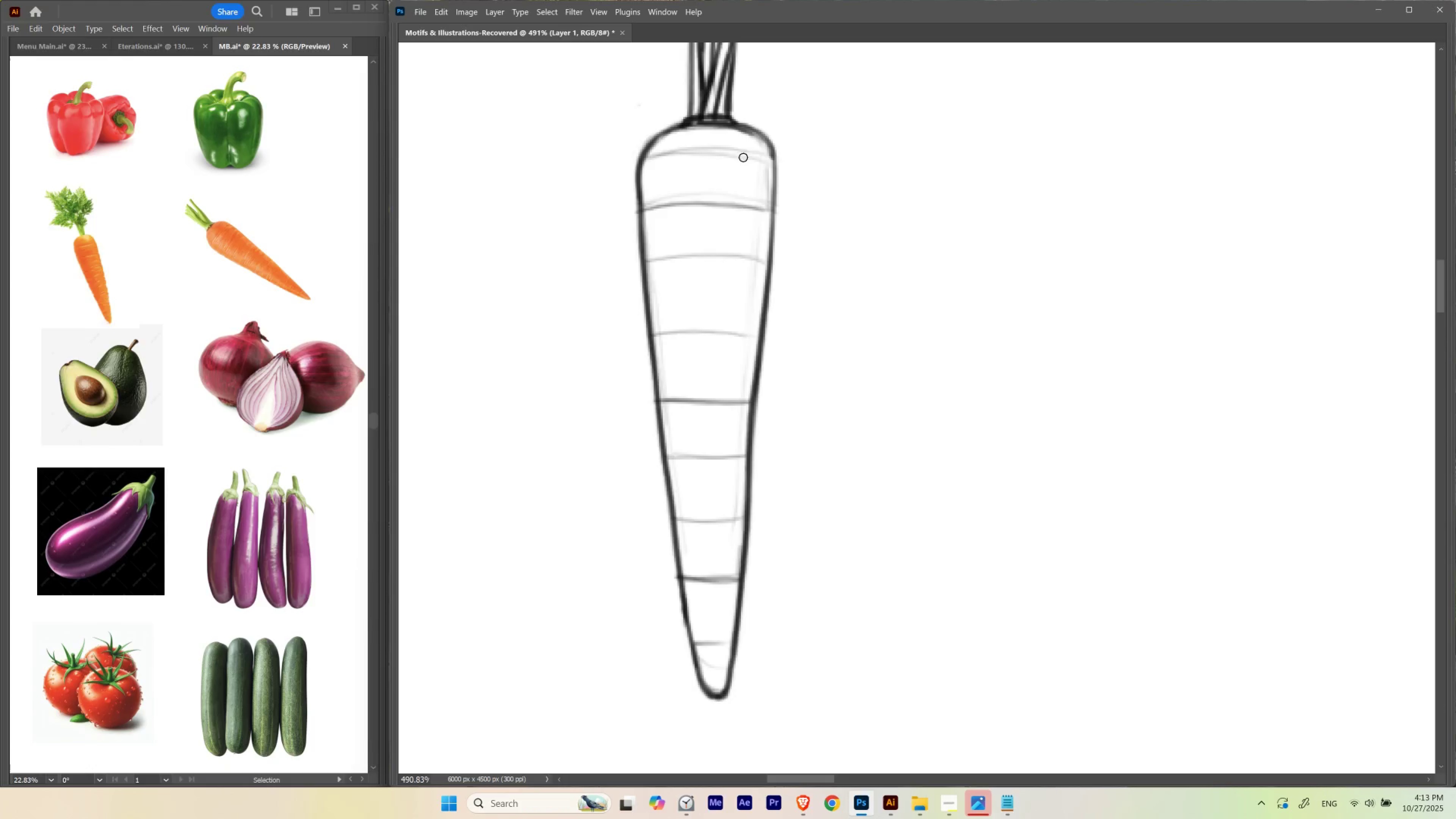 
key(Control+ControlLeft)
 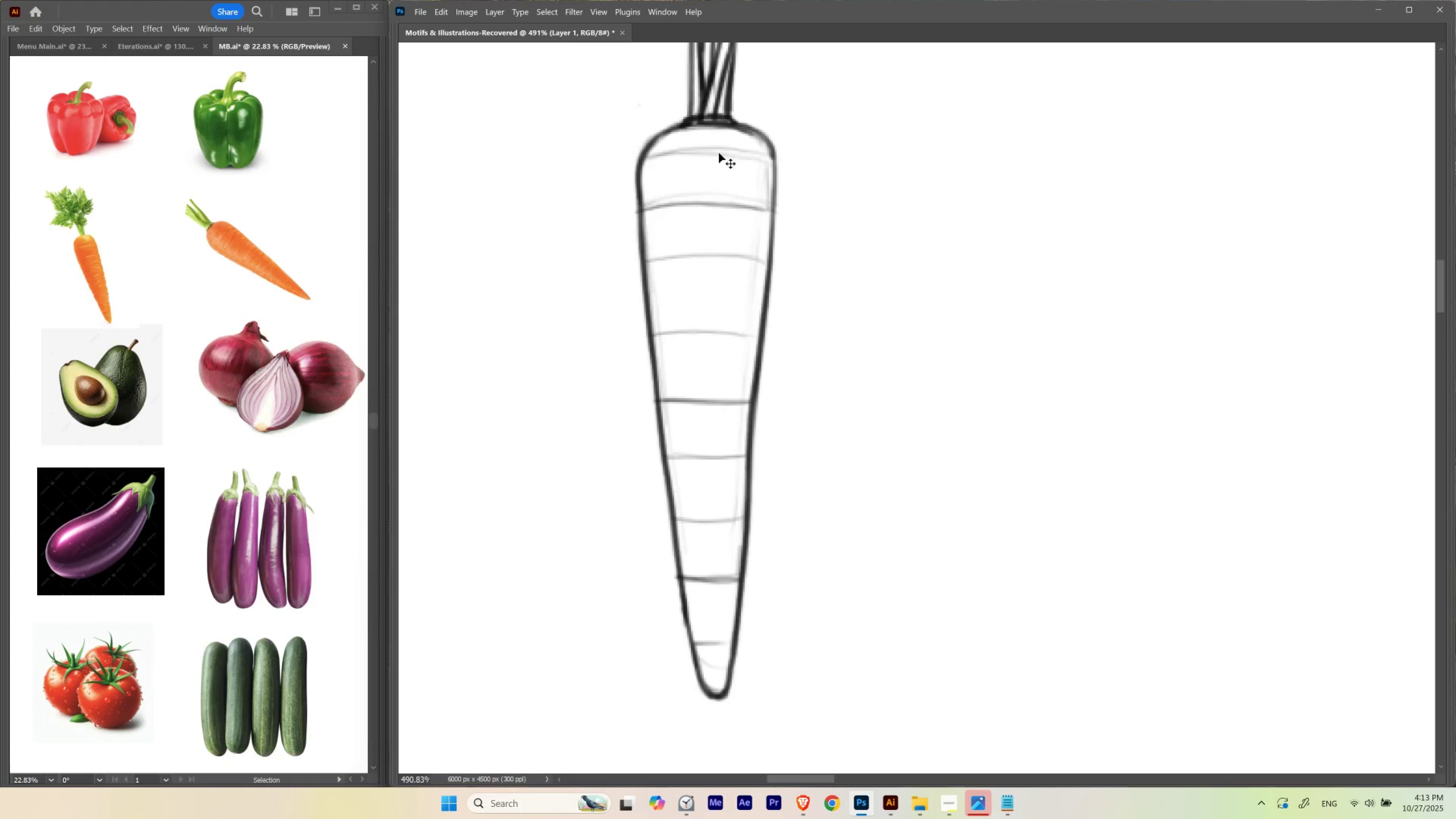 
key(Control+Z)
 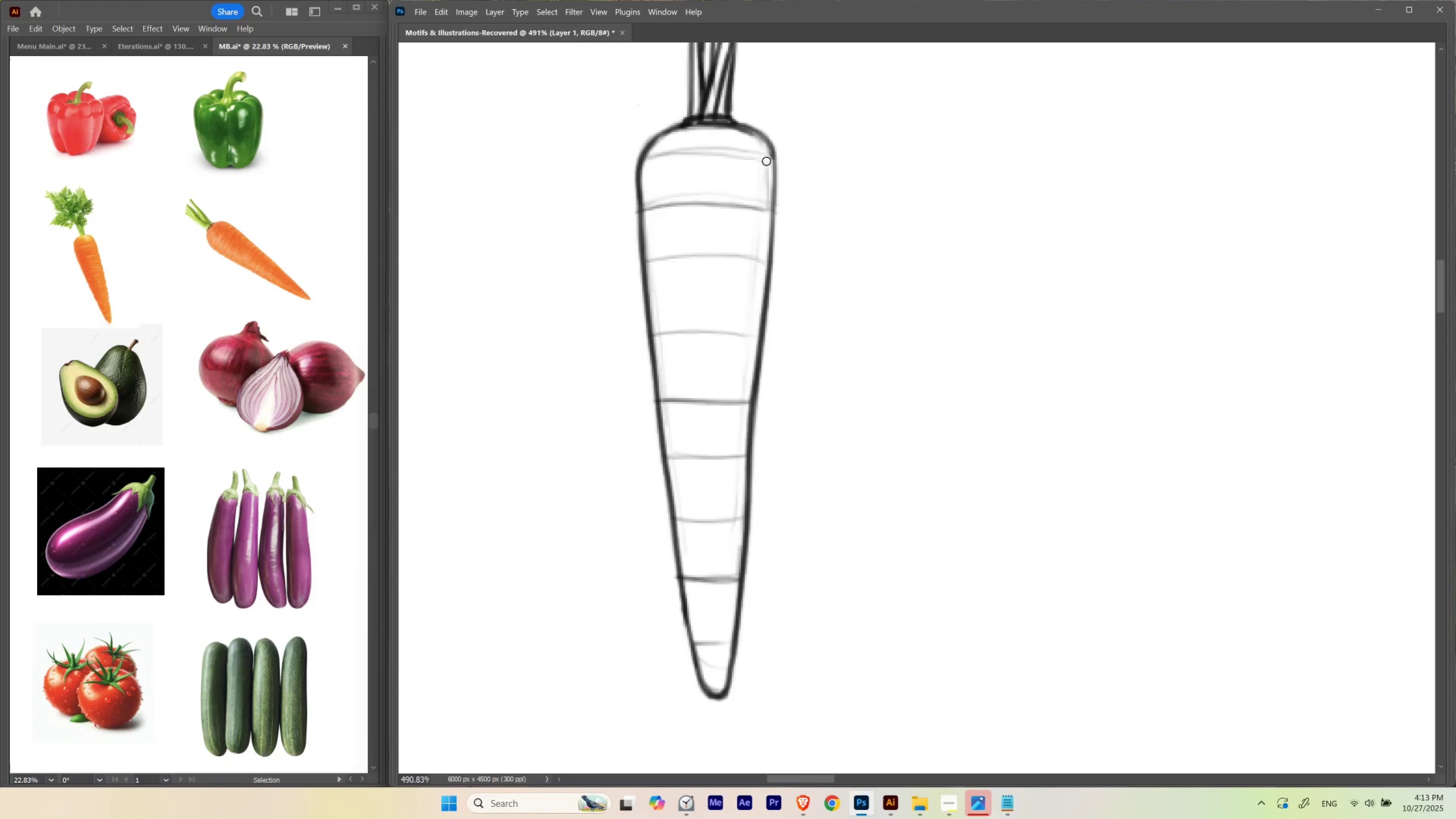 
key(Tab)
 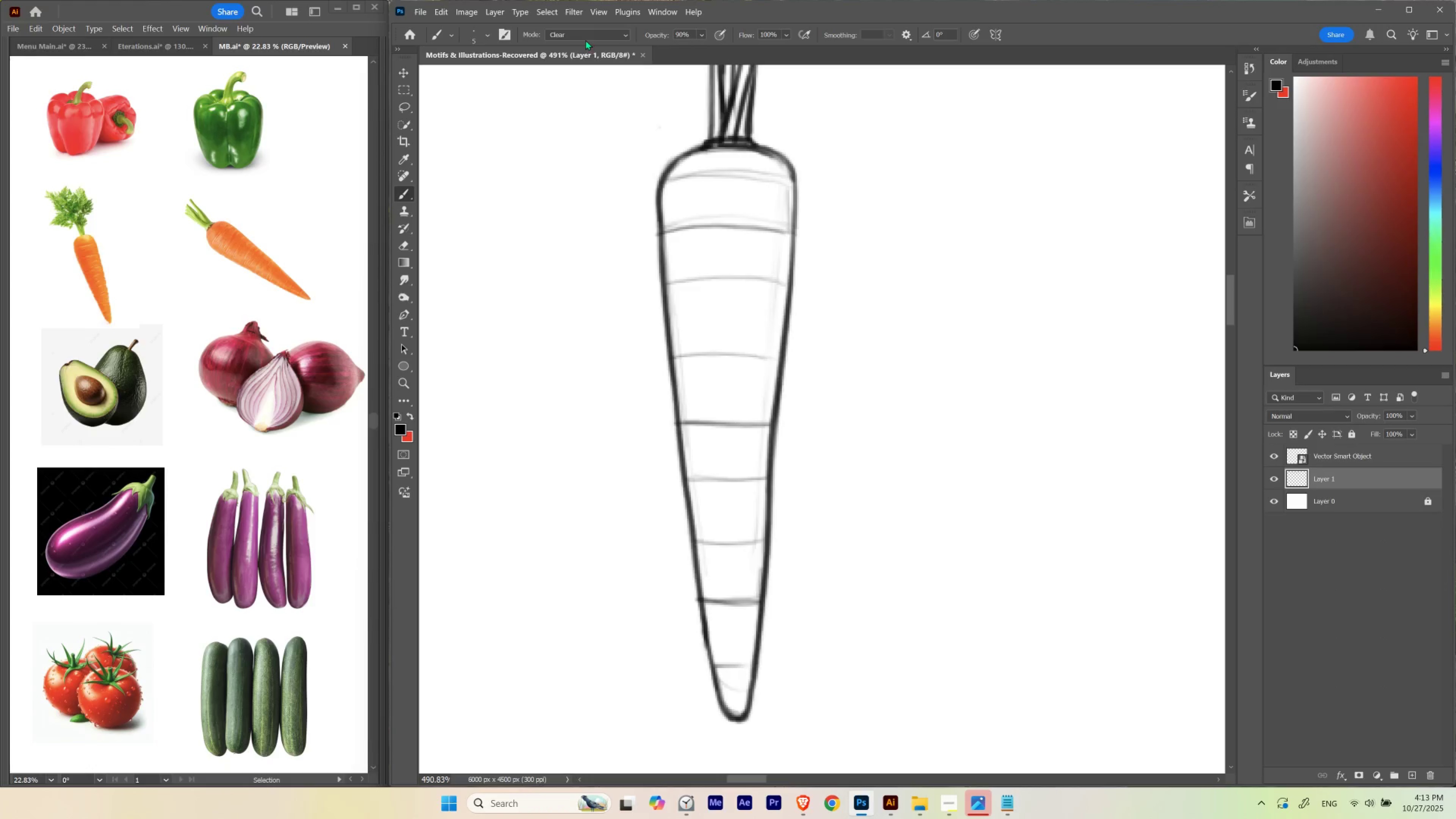 
left_click([589, 33])
 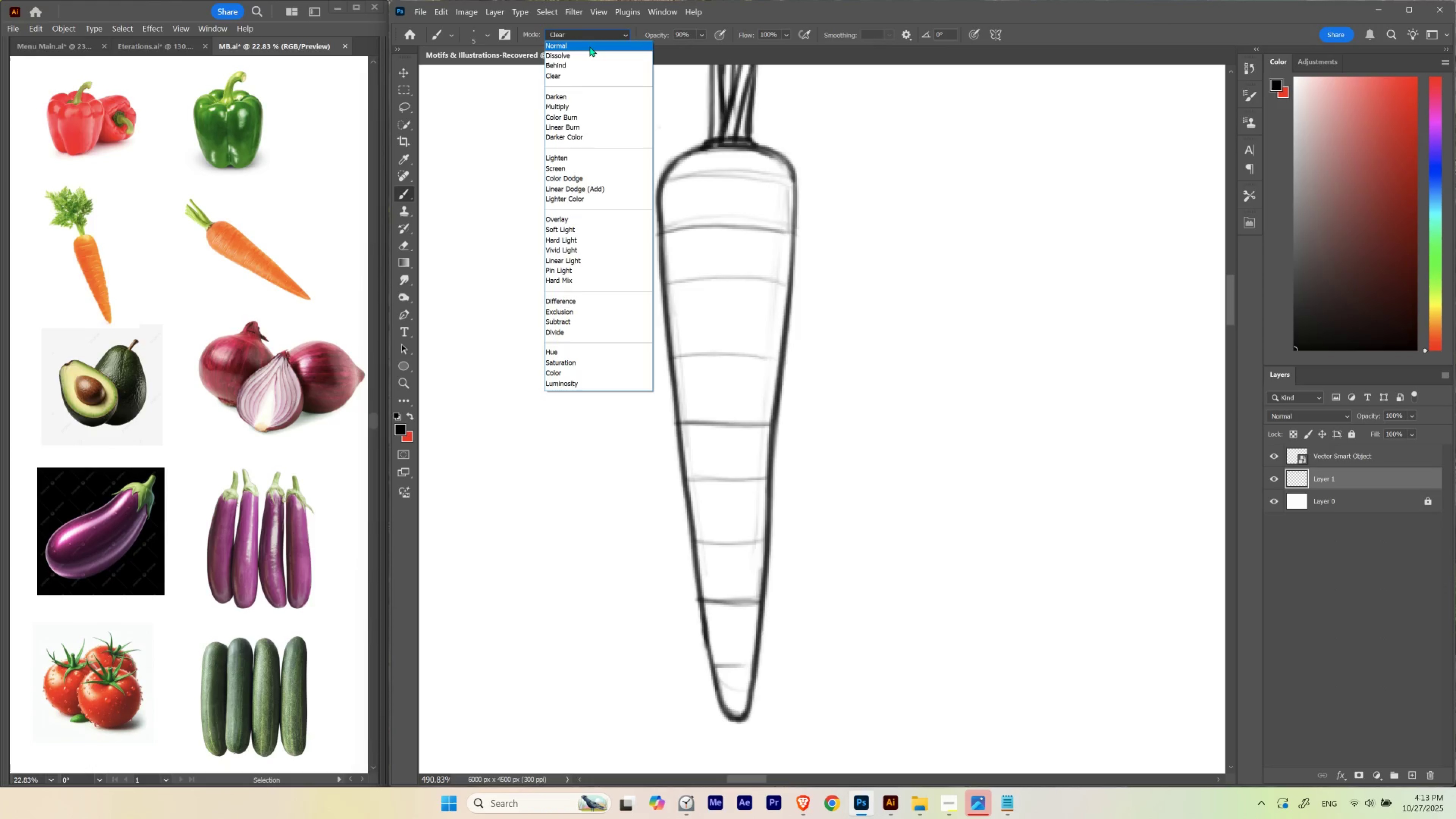 
left_click([589, 46])
 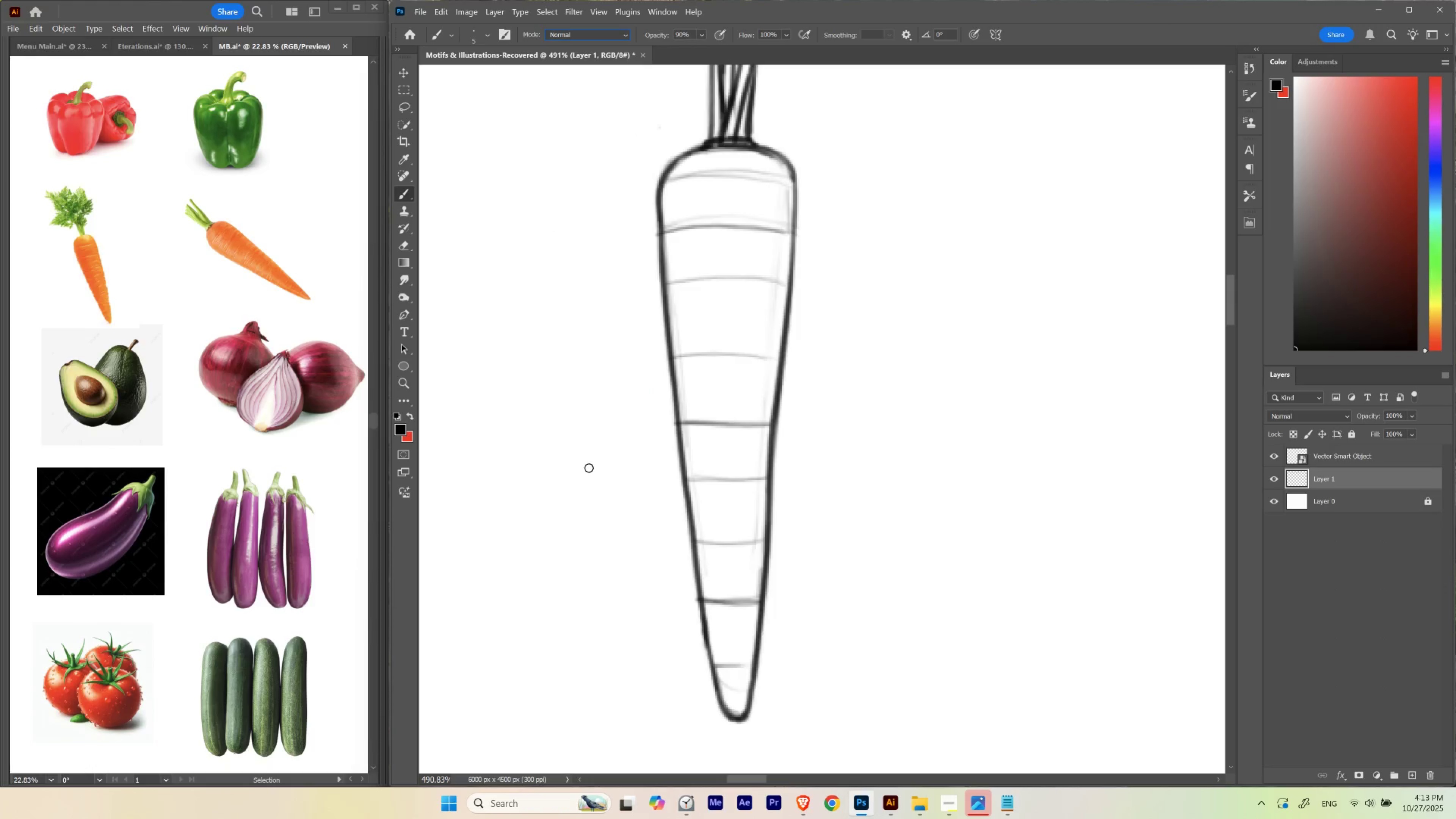 
key(Enter)
 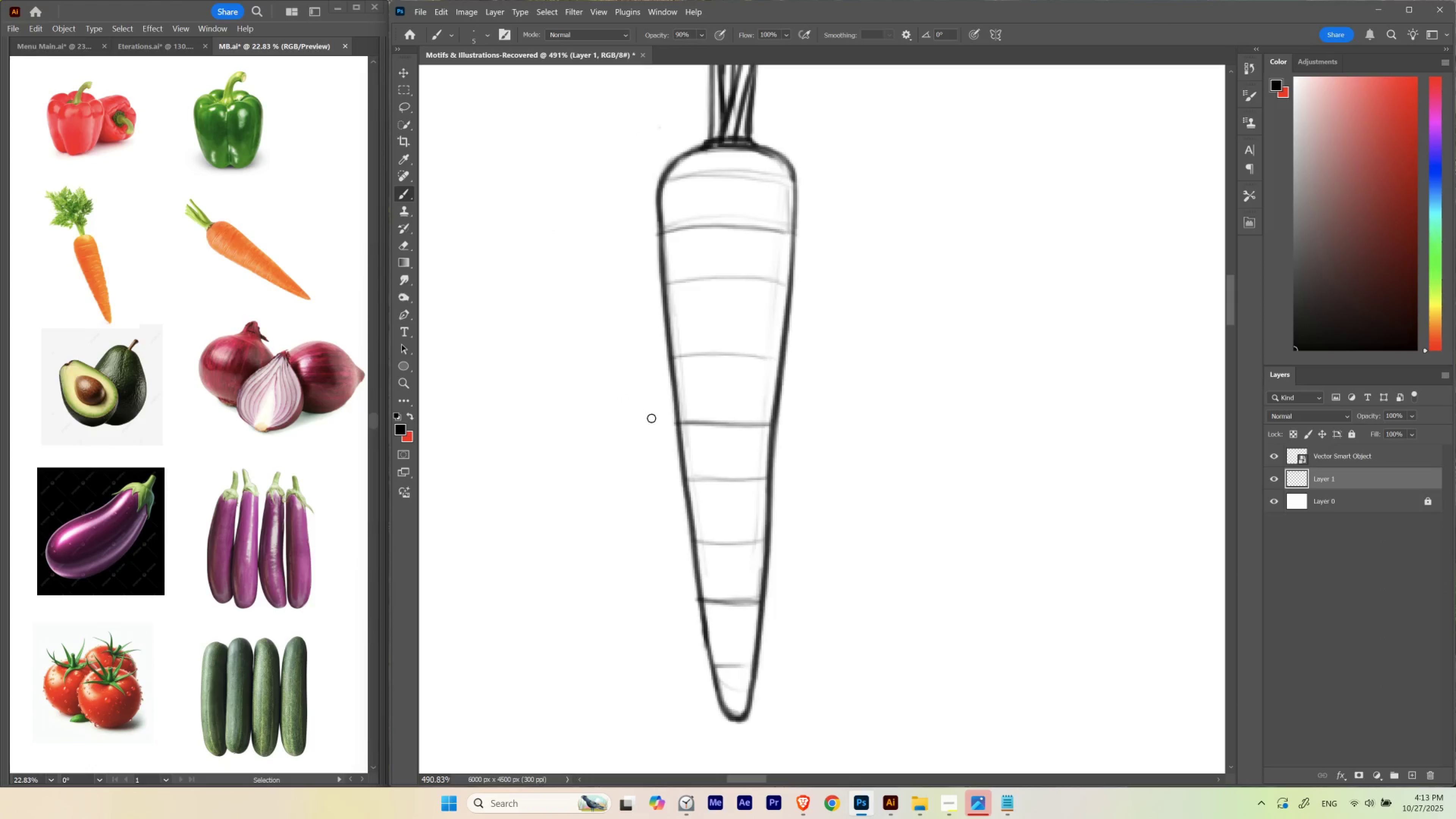 
key(Tab)
 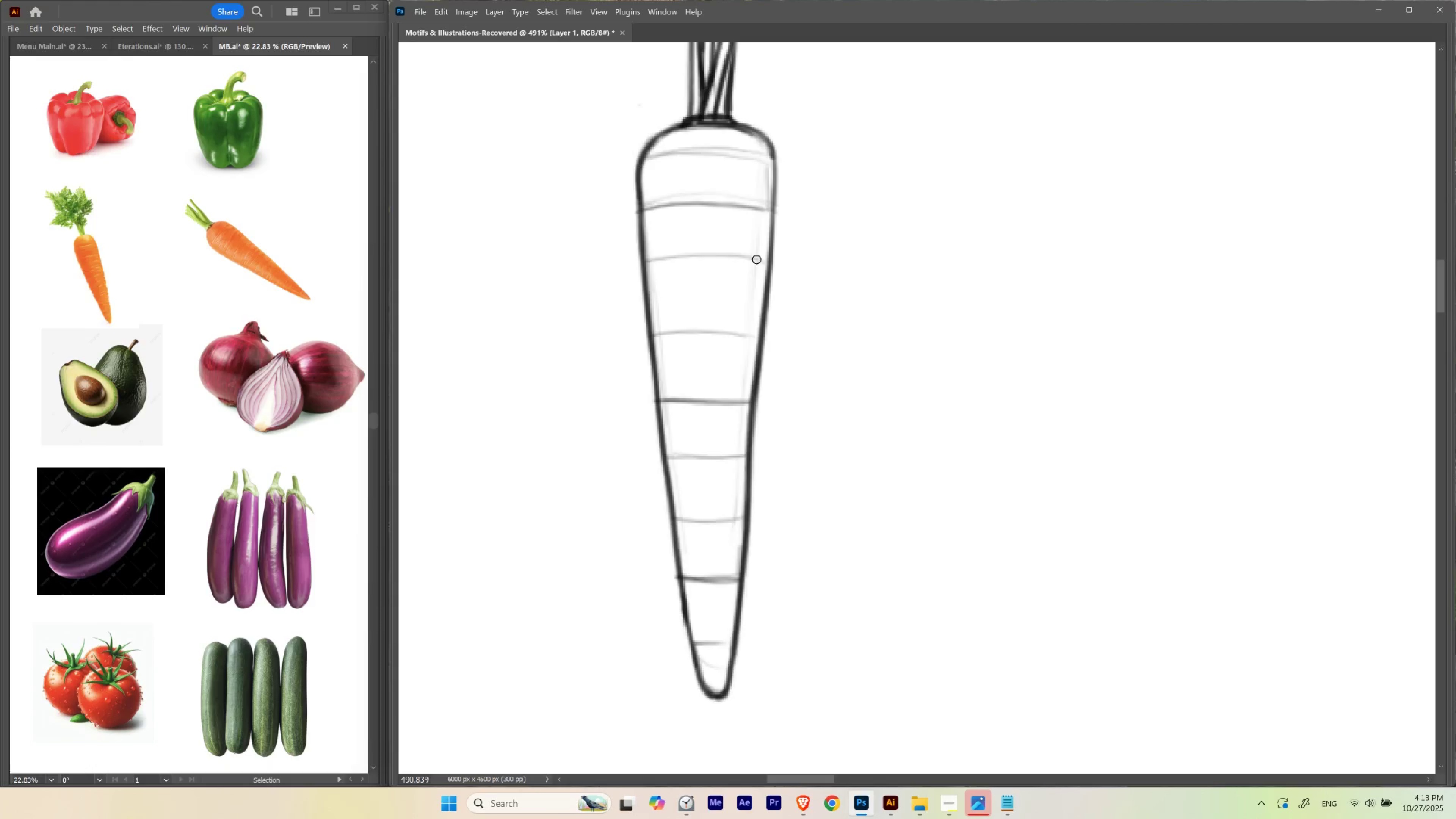 
hold_key(key=ControlLeft, duration=0.78)
 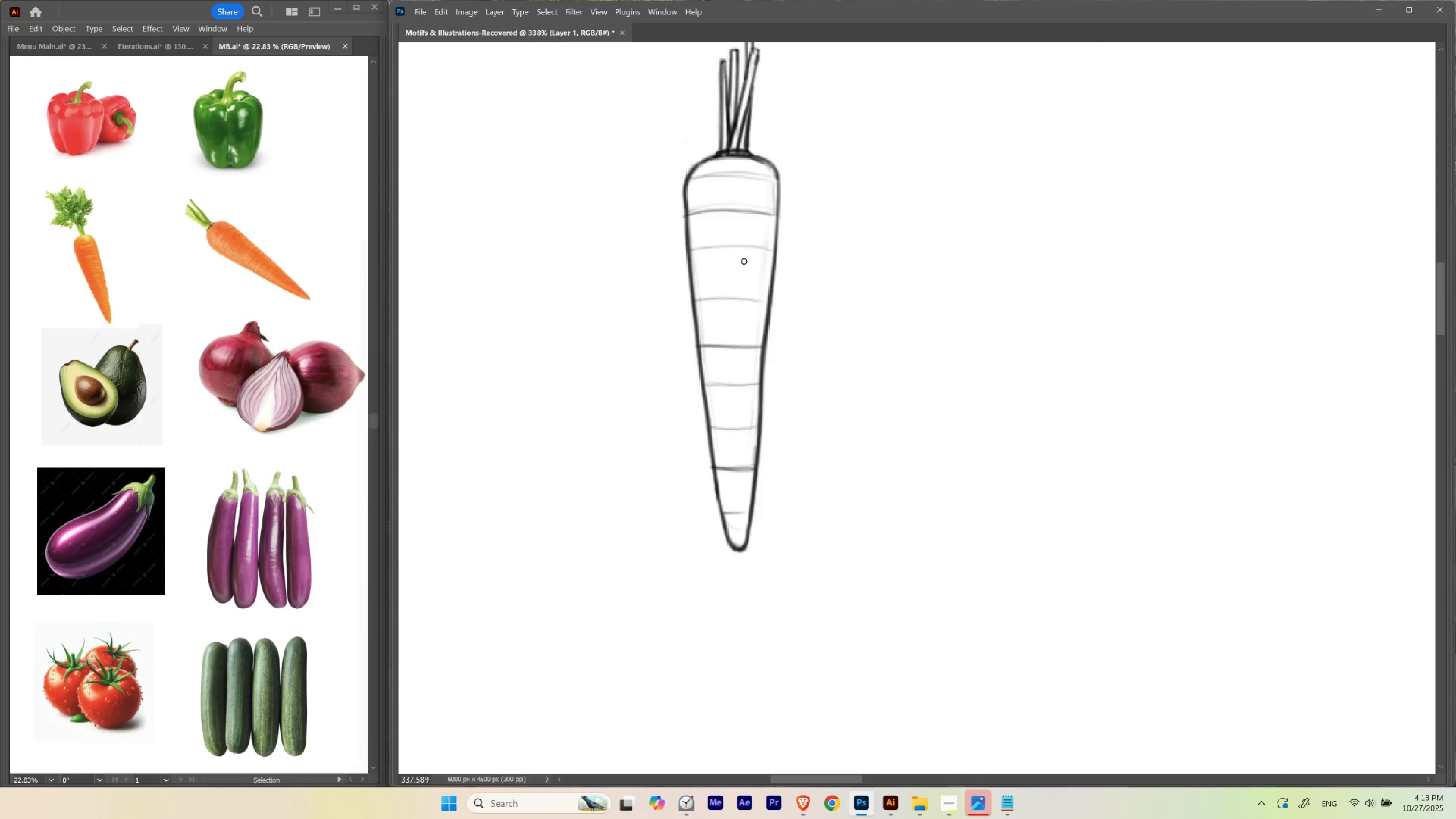 
hold_key(key=Space, duration=0.75)
 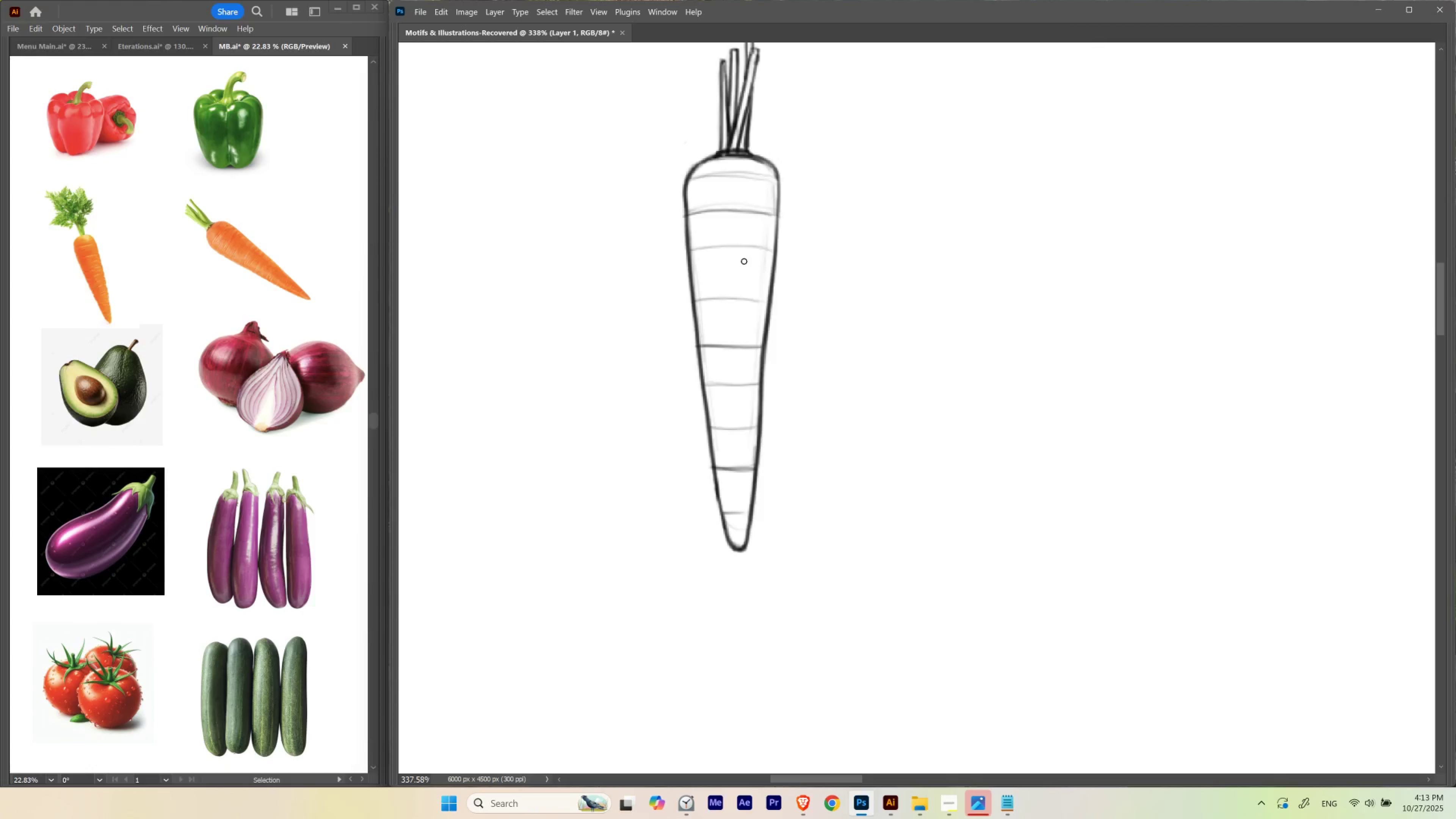 
left_click_drag(start_coordinate=[787, 225], to_coordinate=[768, 253])
 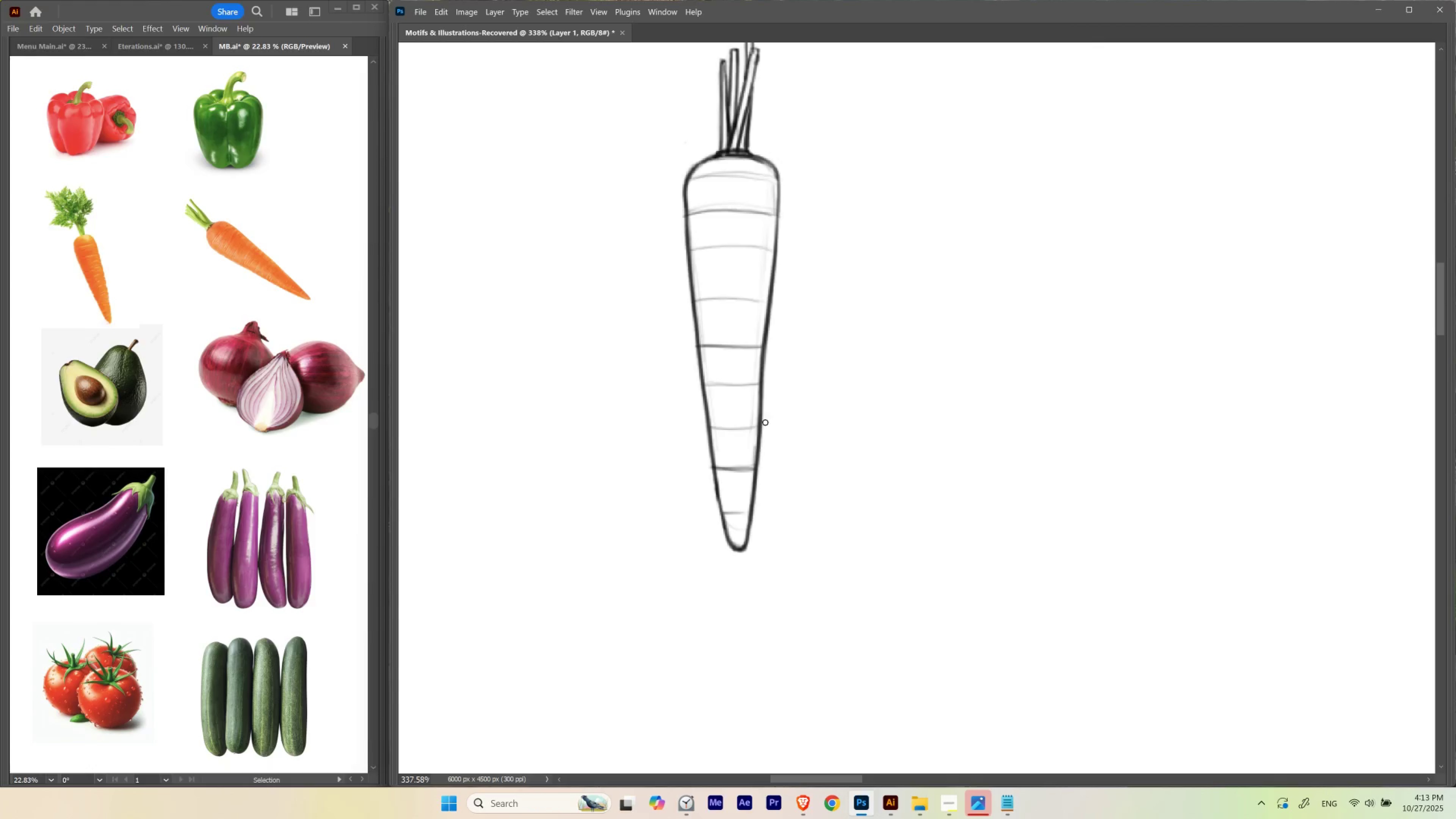 
hold_key(key=Space, duration=2.84)
 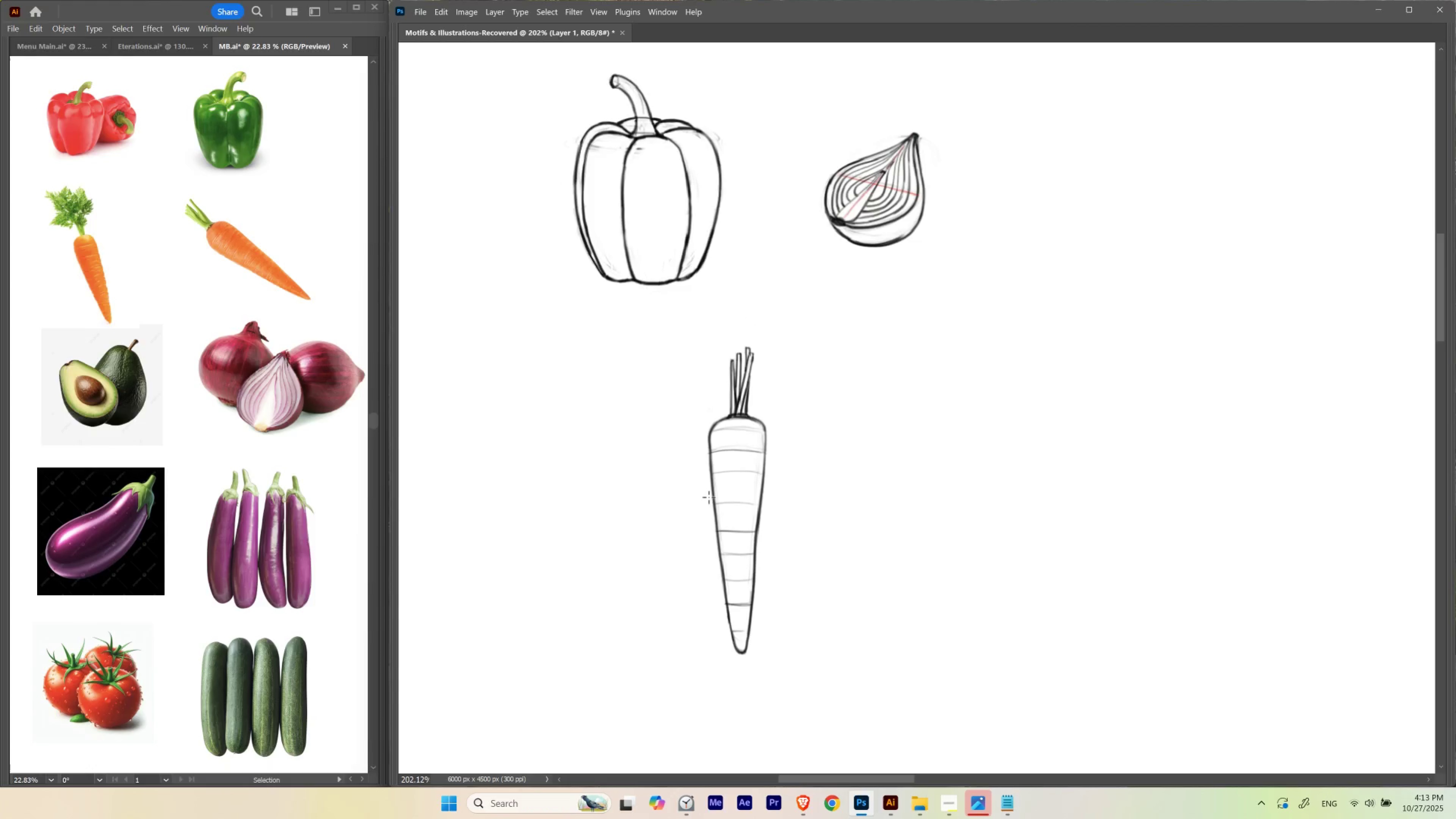 
hold_key(key=ControlLeft, duration=1.1)
left_click_drag(start_coordinate=[768, 309], to_coordinate=[759, 340])
 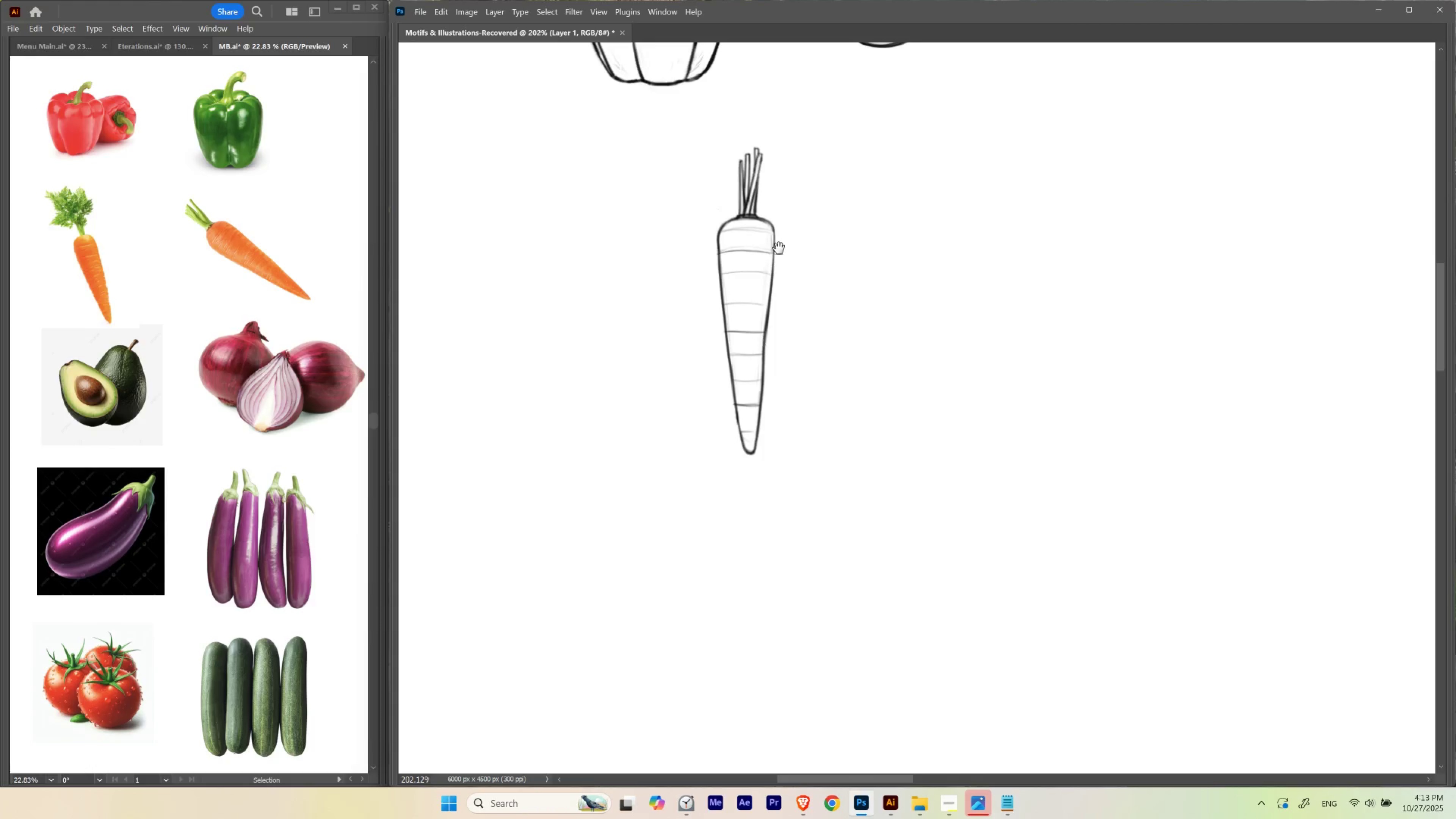 
left_click_drag(start_coordinate=[778, 249], to_coordinate=[769, 448])
 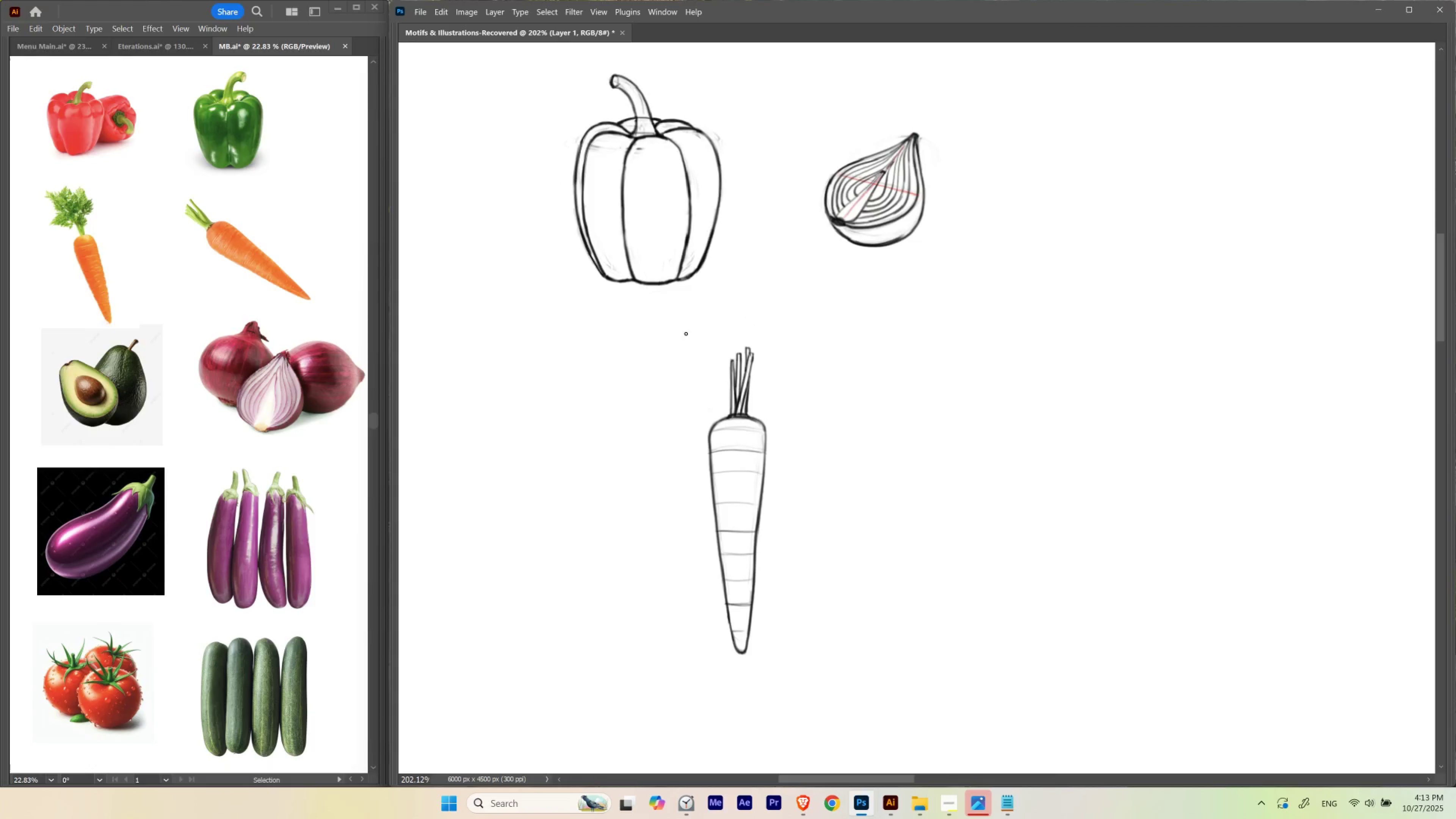 
key(M)
 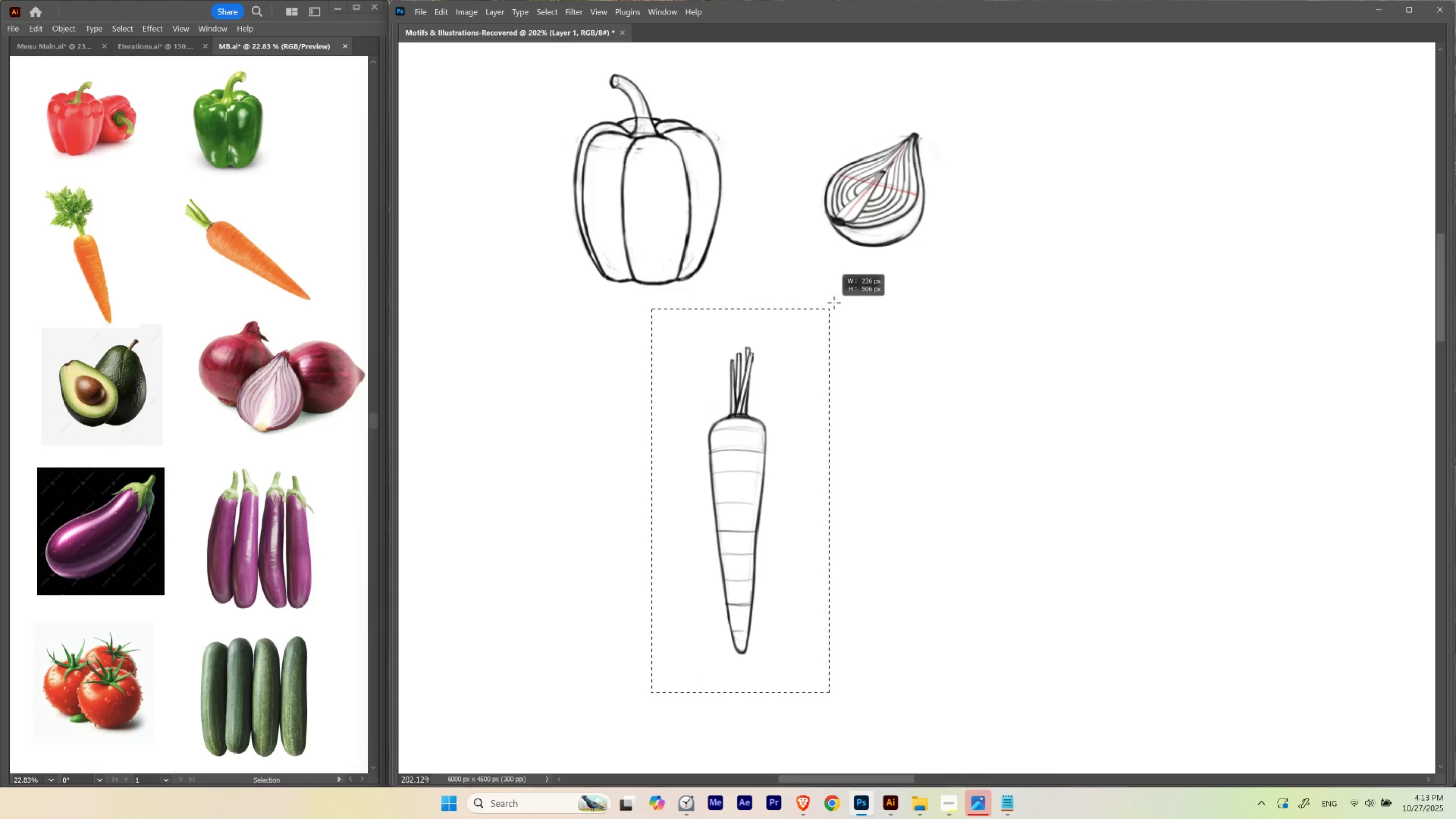 
hold_key(key=ControlLeft, duration=1.5)
left_click_drag(start_coordinate=[713, 472], to_coordinate=[1092, 195])
 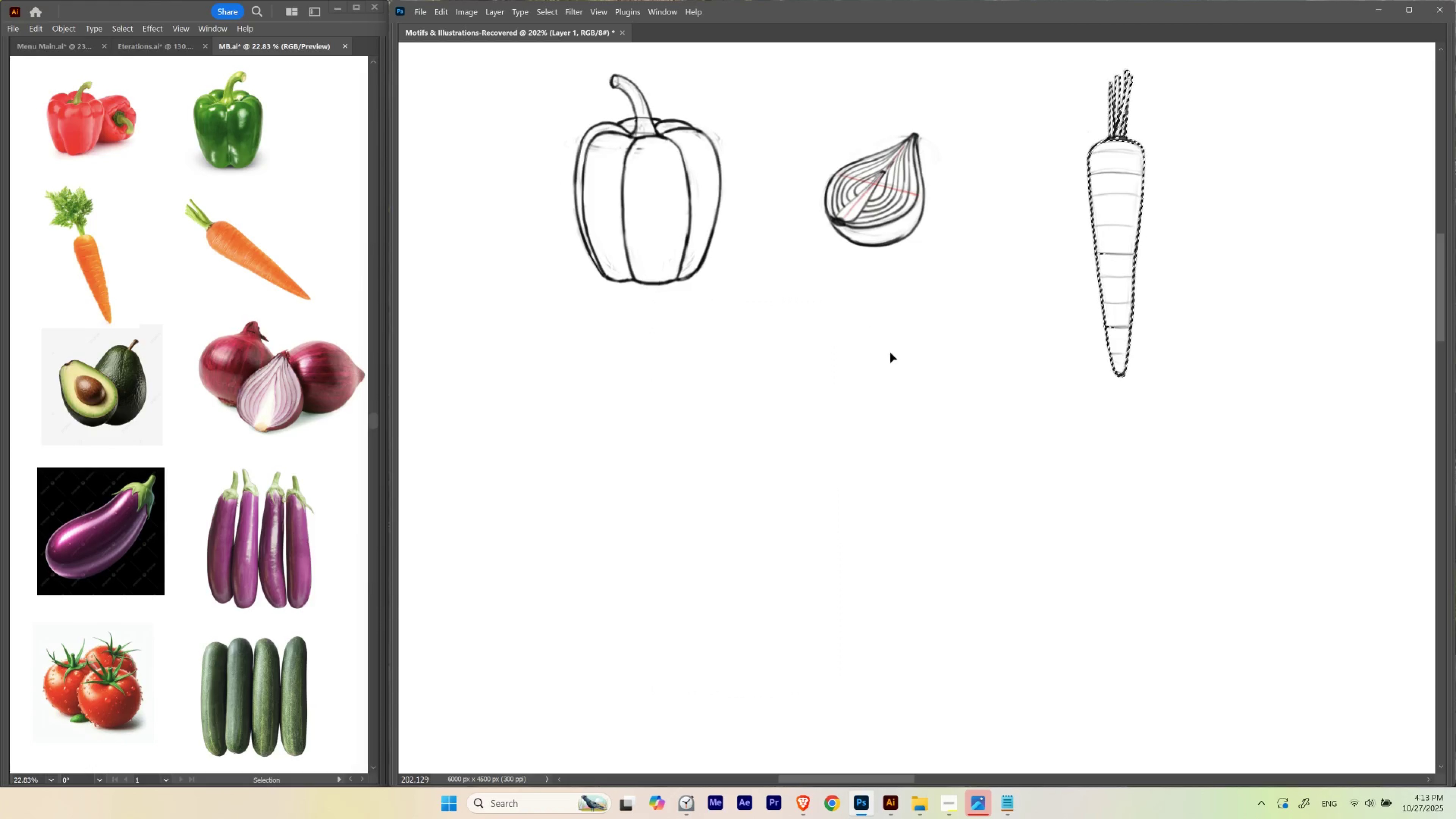 
hold_key(key=ControlLeft, duration=0.78)
 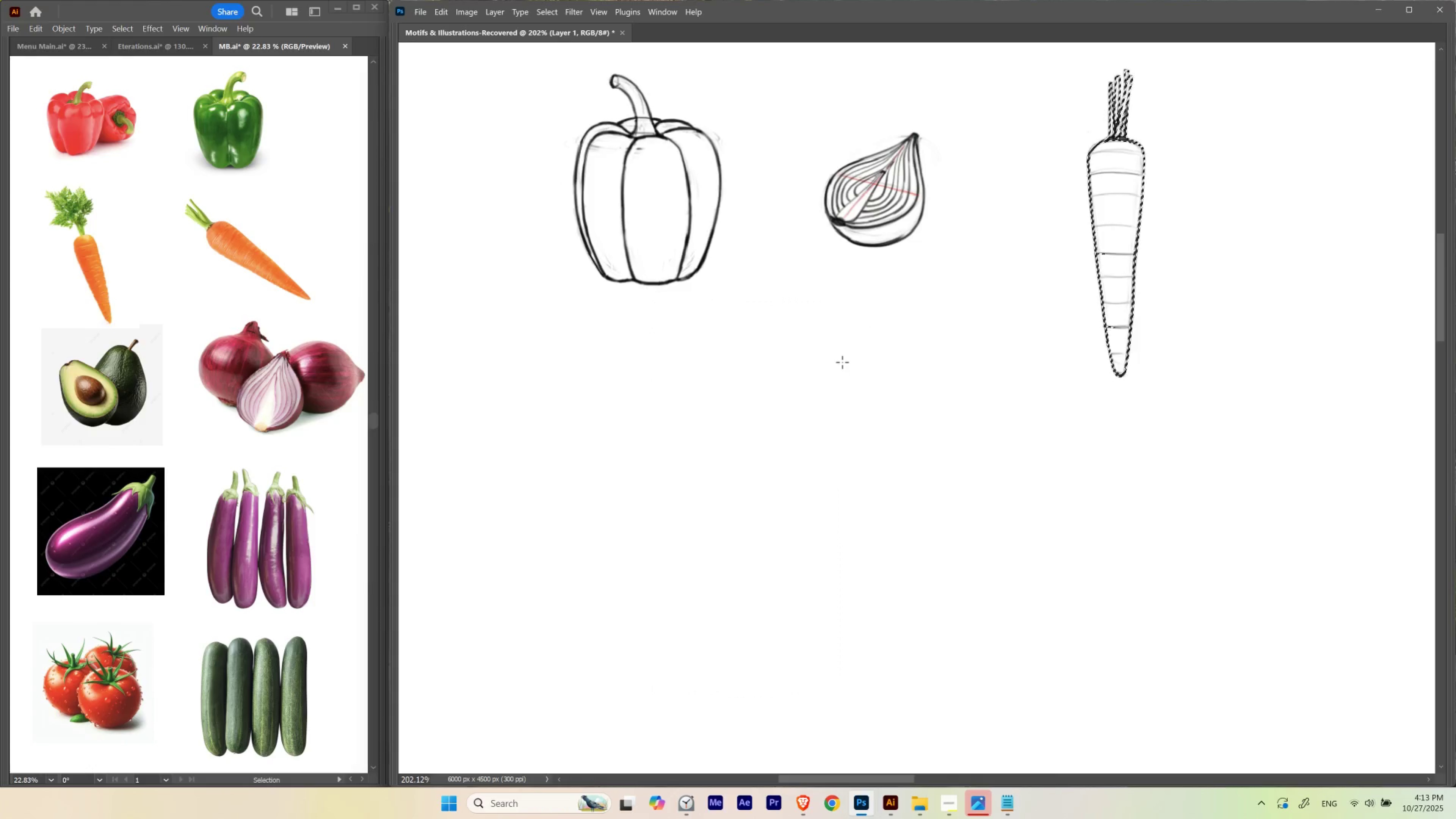 
hold_key(key=Space, duration=1.54)
 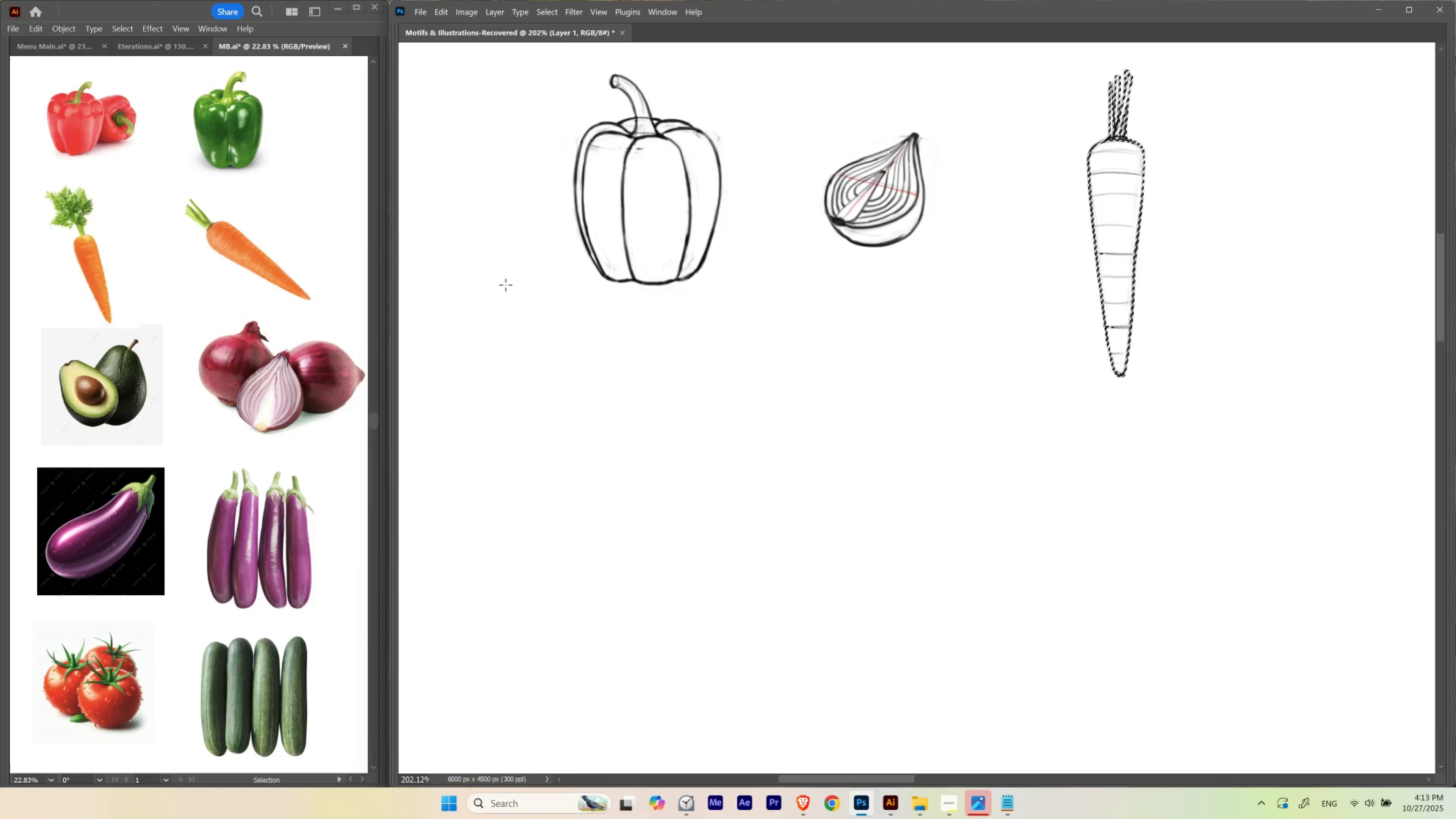 
hold_key(key=Space, duration=0.39)
 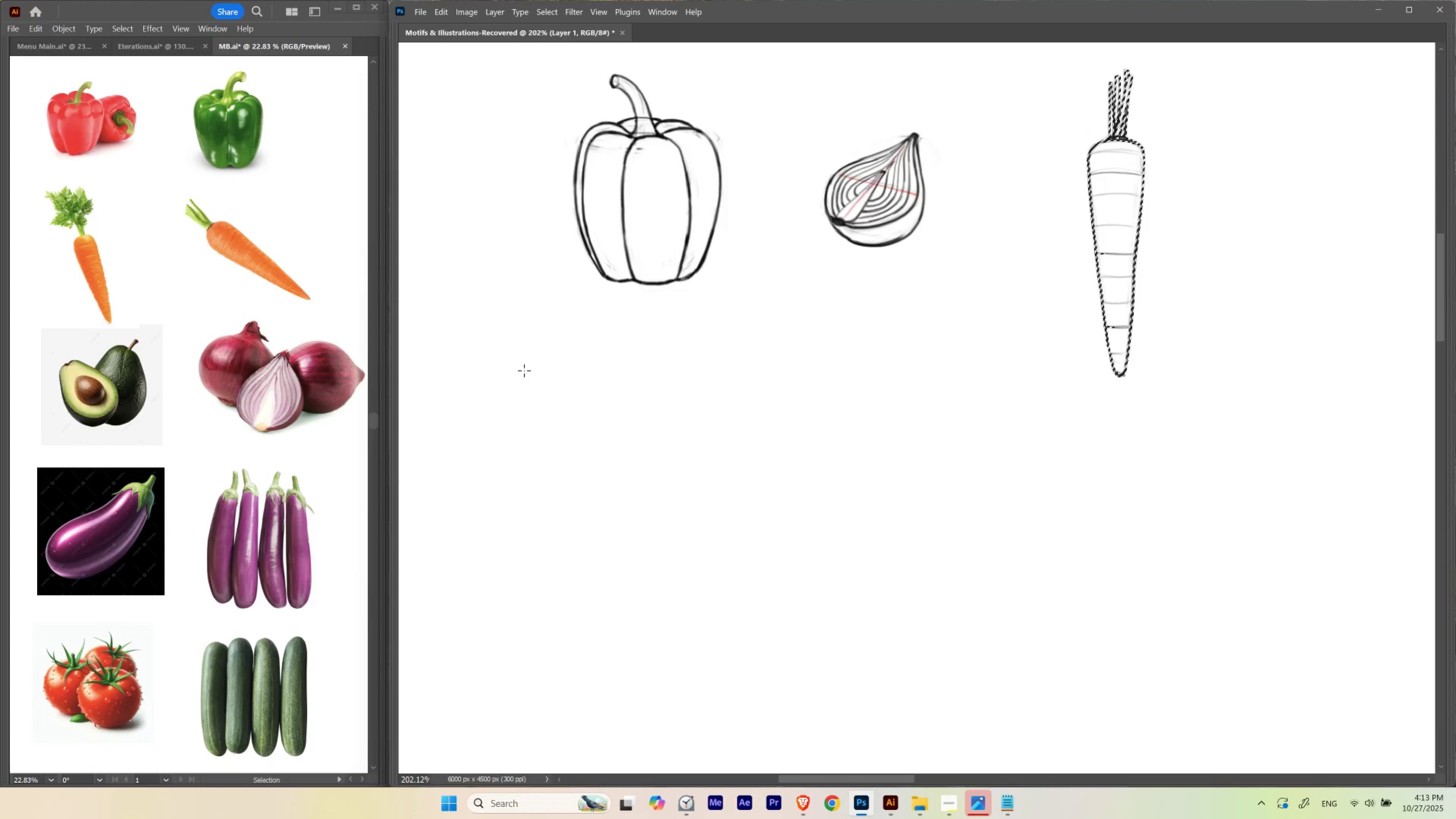 
wait(5.27)
 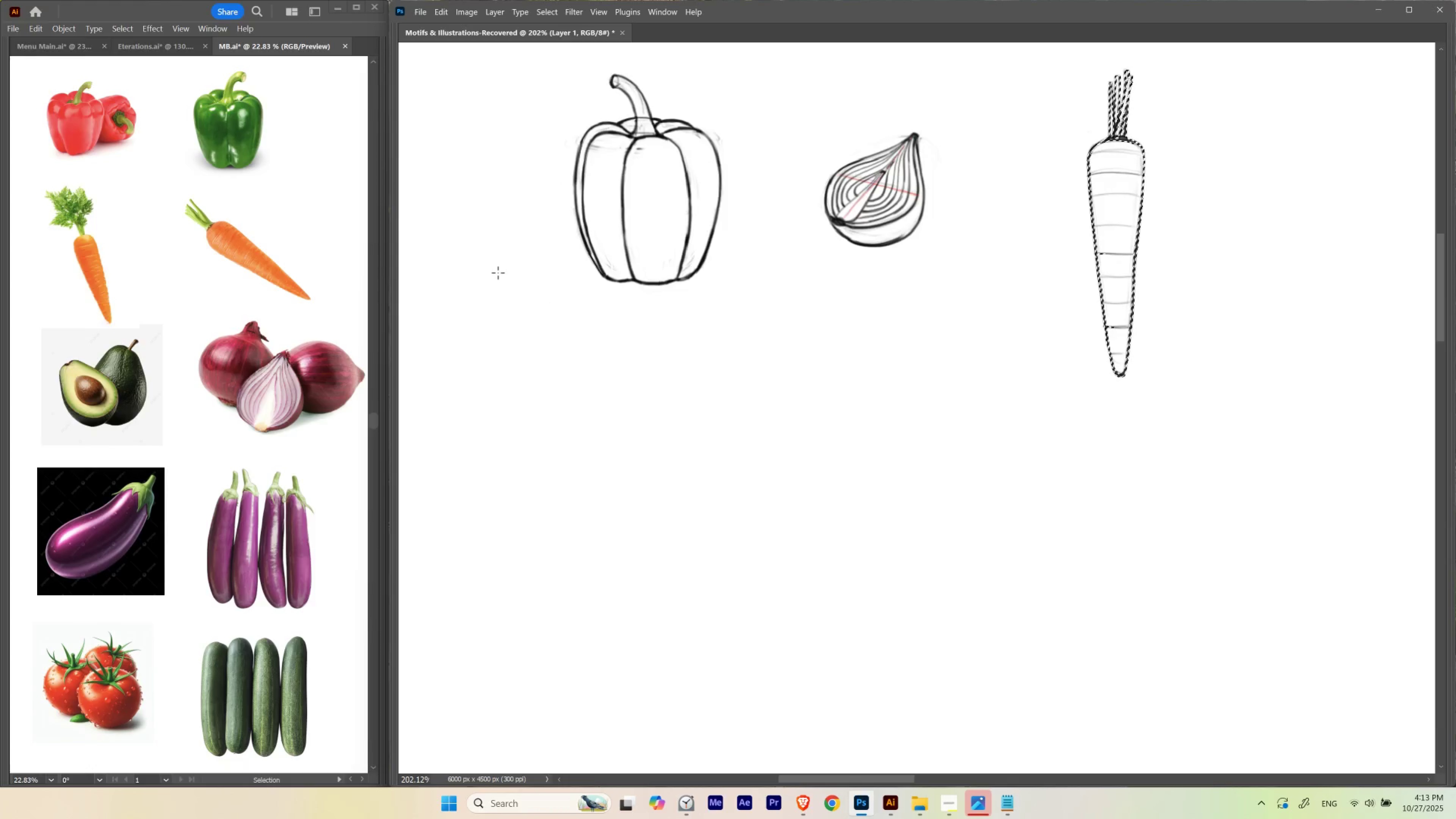 
key(B)
 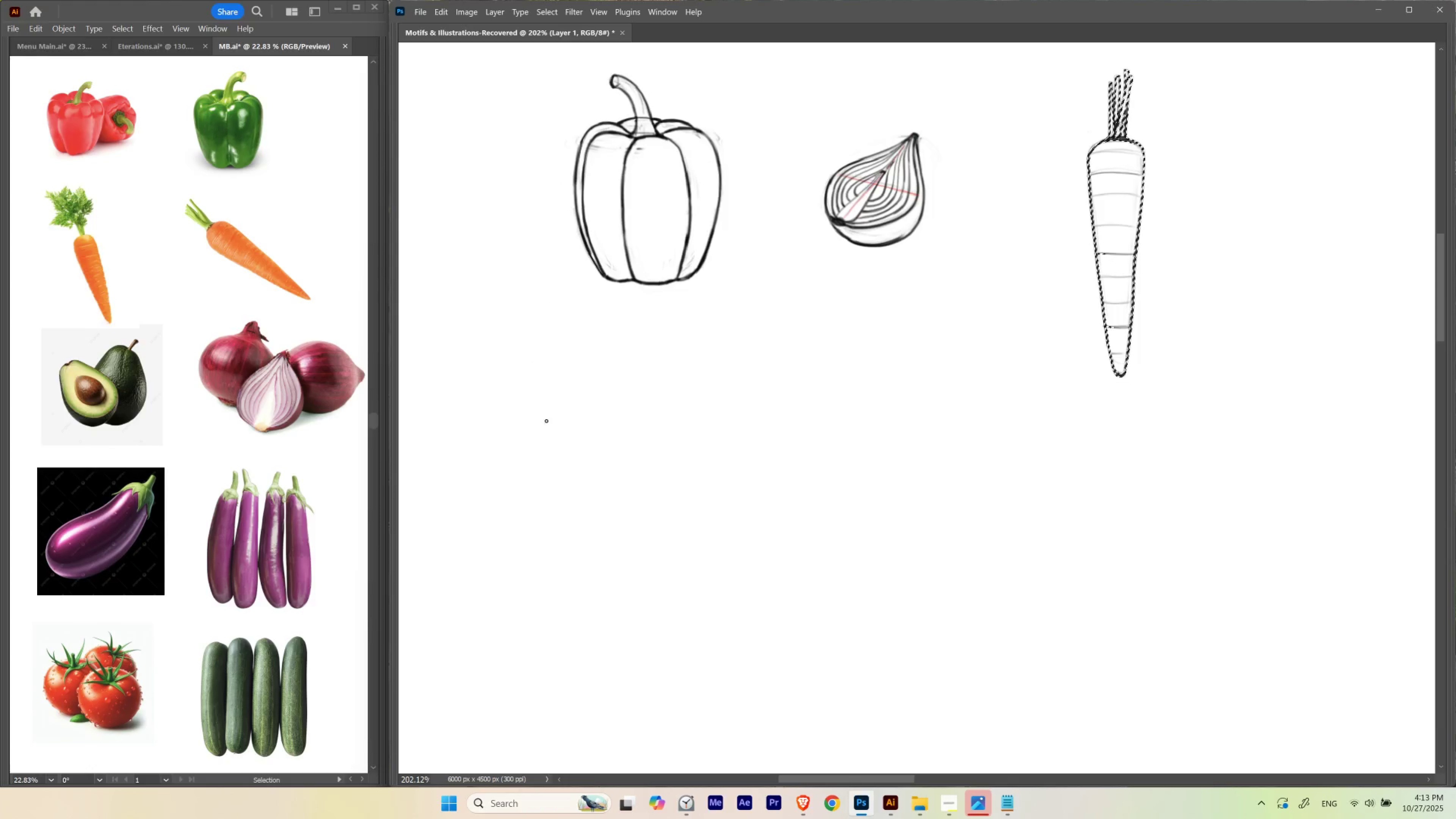 
hold_key(key=Space, duration=1.53)
 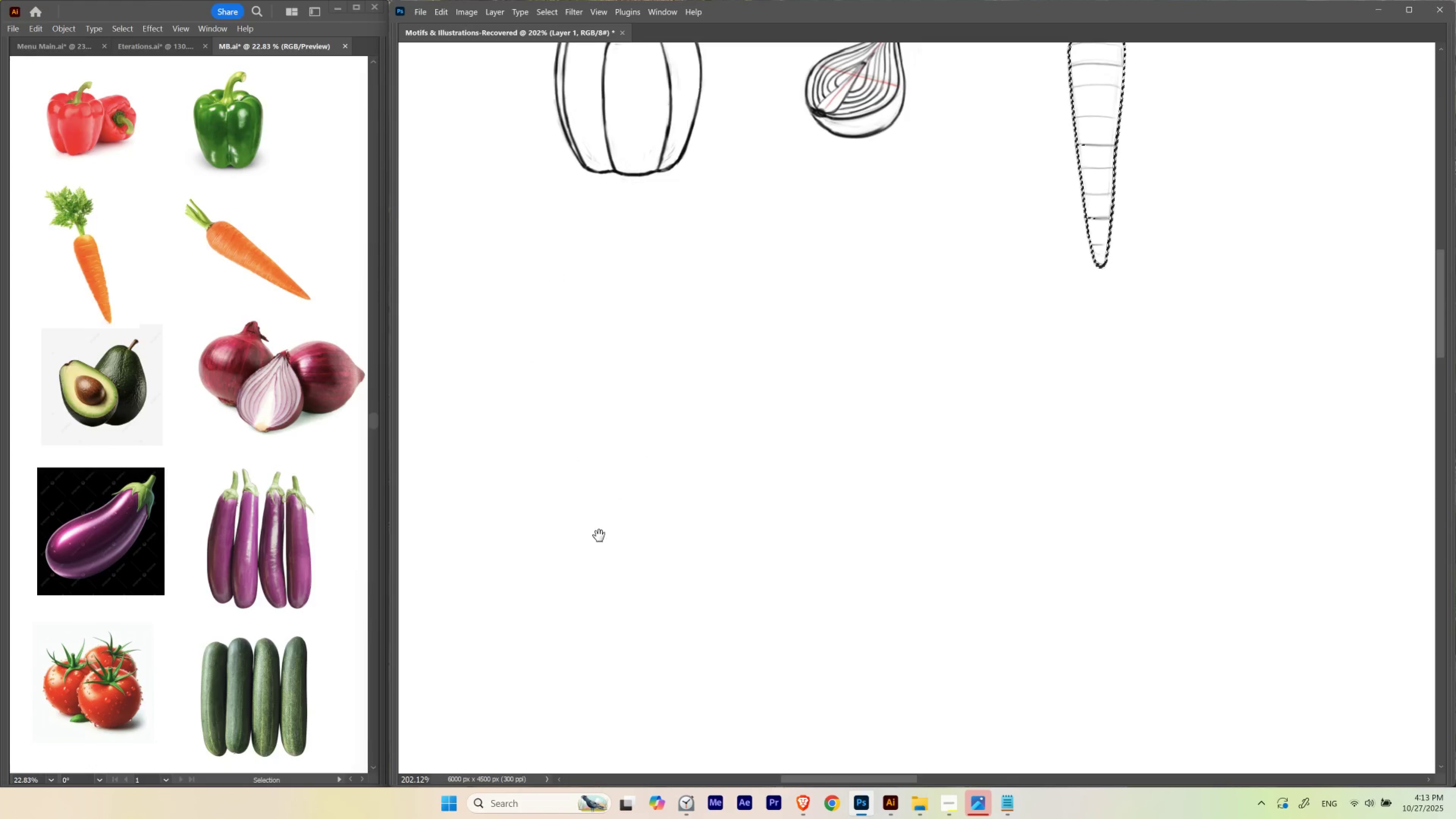 
left_click_drag(start_coordinate=[666, 475], to_coordinate=[647, 366])
 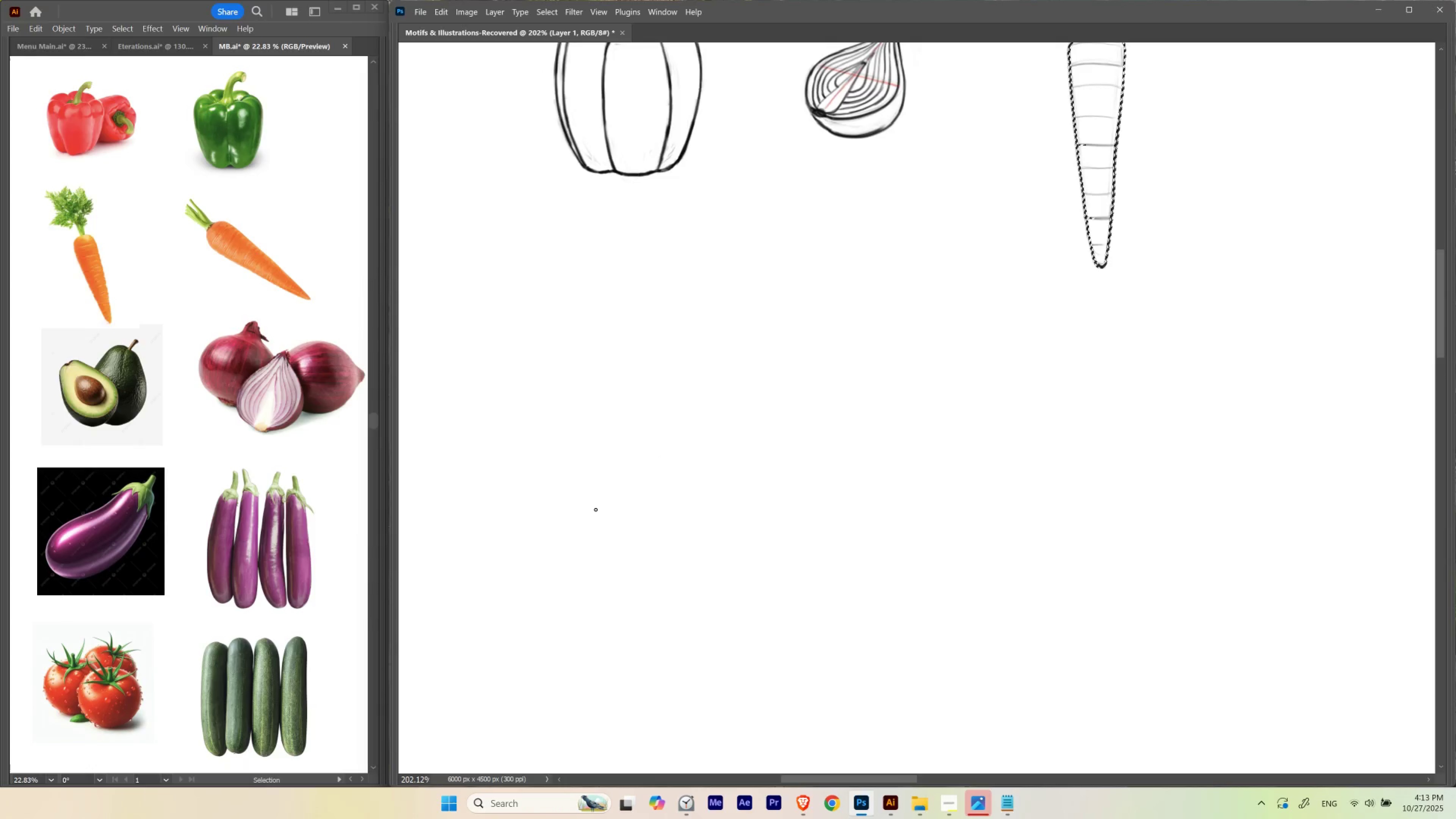 
hold_key(key=Space, duration=0.64)
 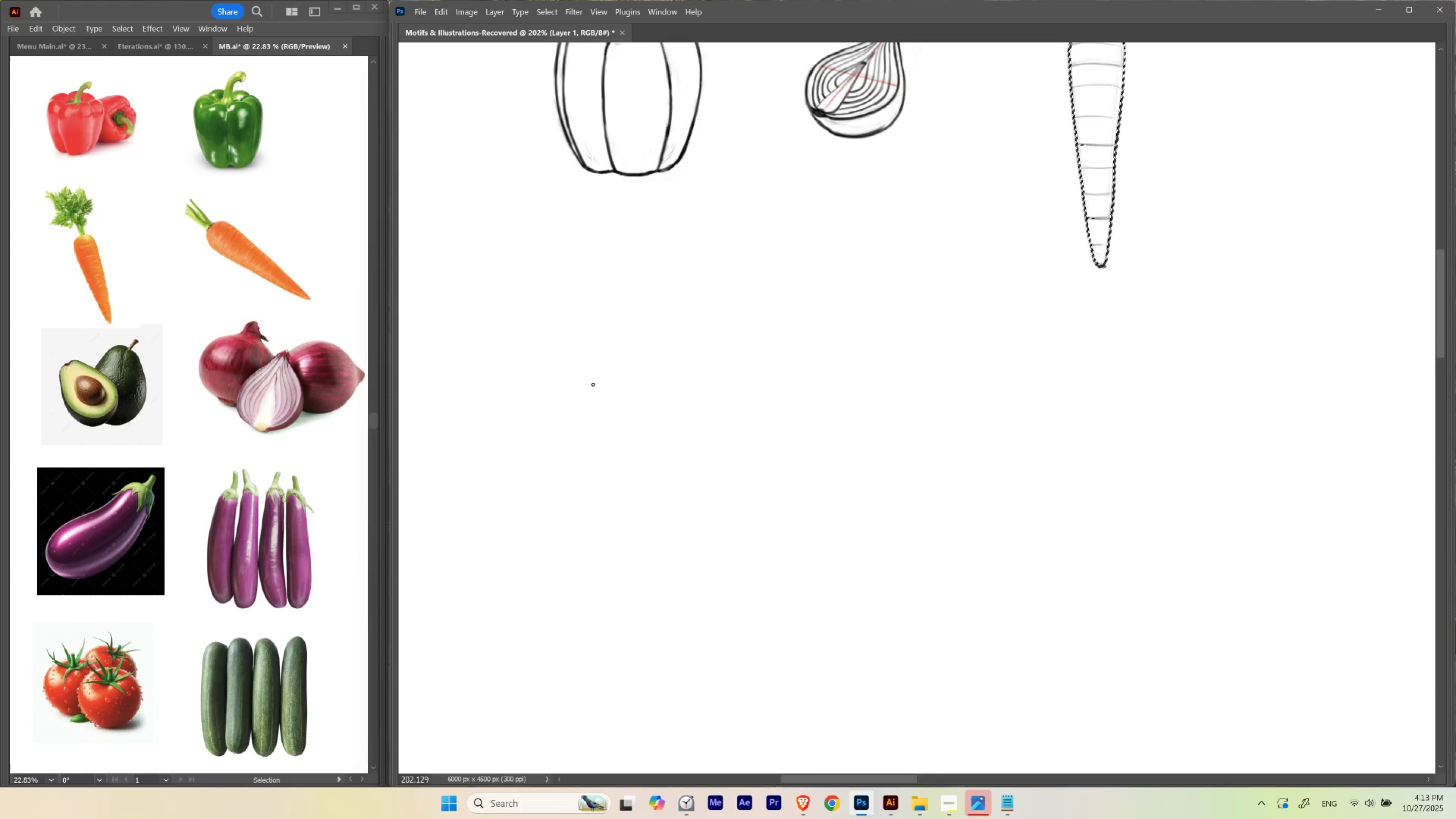 
wait(9.5)
 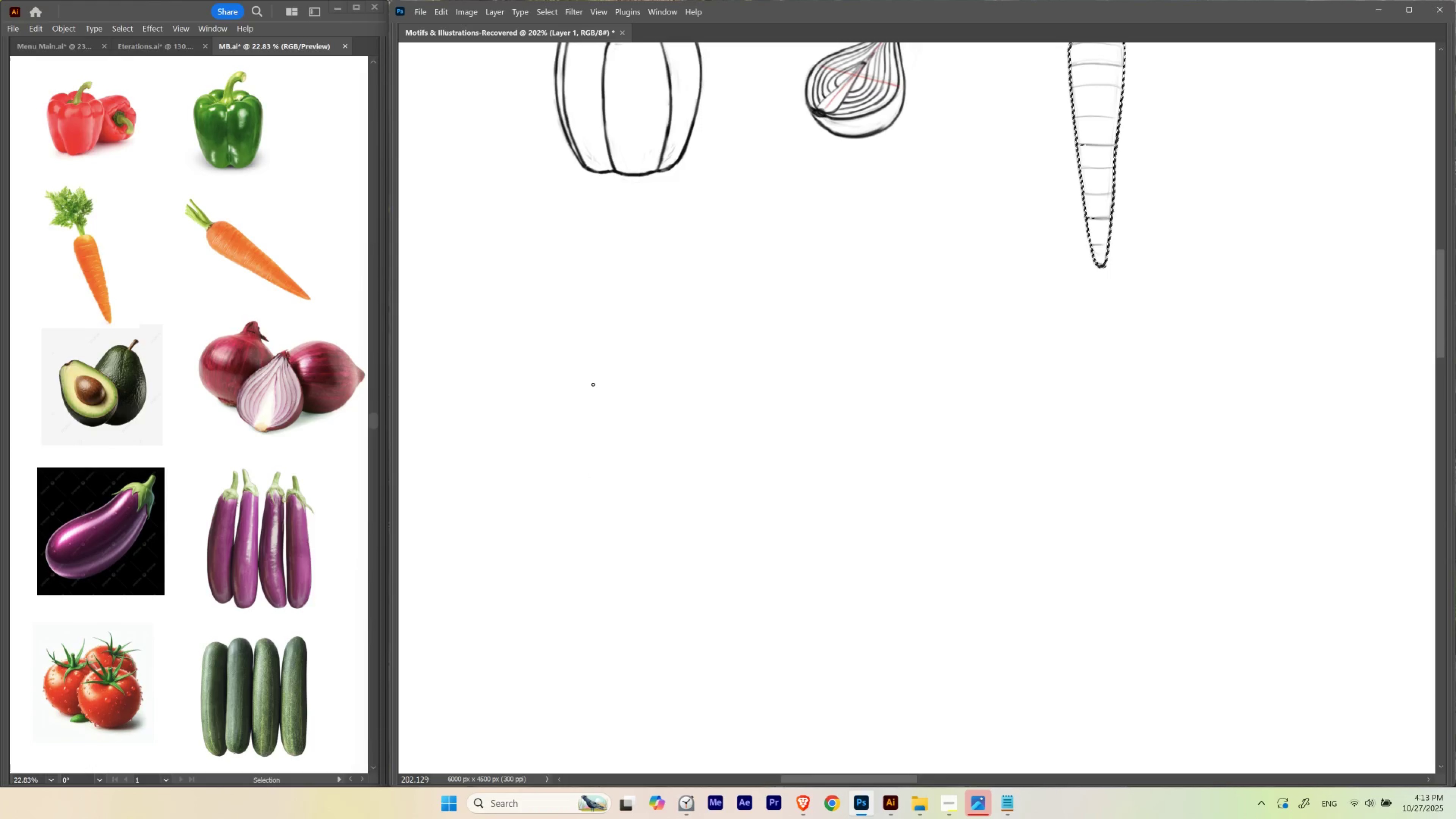 
hold_key(key=Space, duration=0.62)
 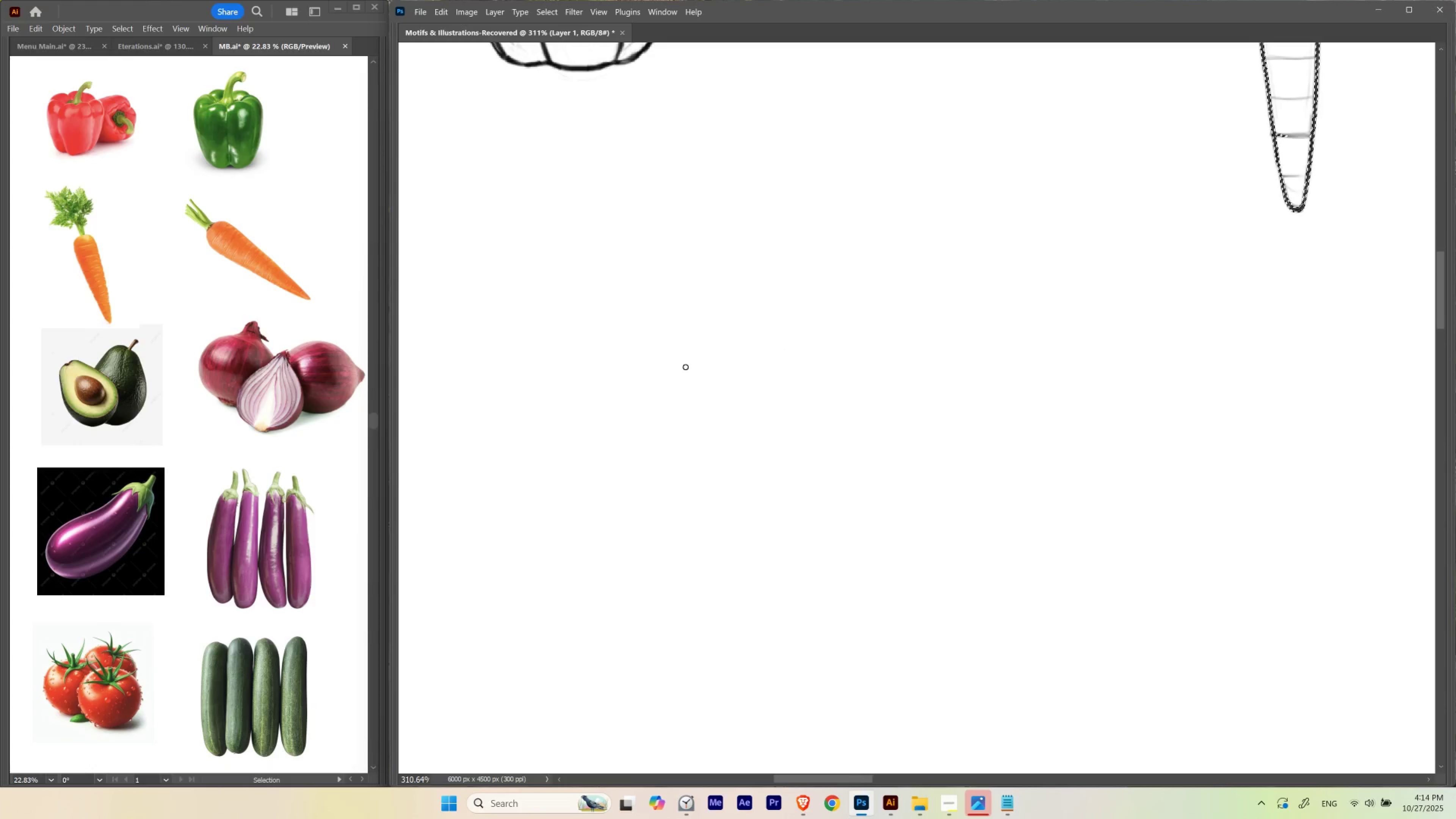 
hold_key(key=ControlLeft, duration=0.56)
left_click_drag(start_coordinate=[737, 372], to_coordinate=[755, 405])
 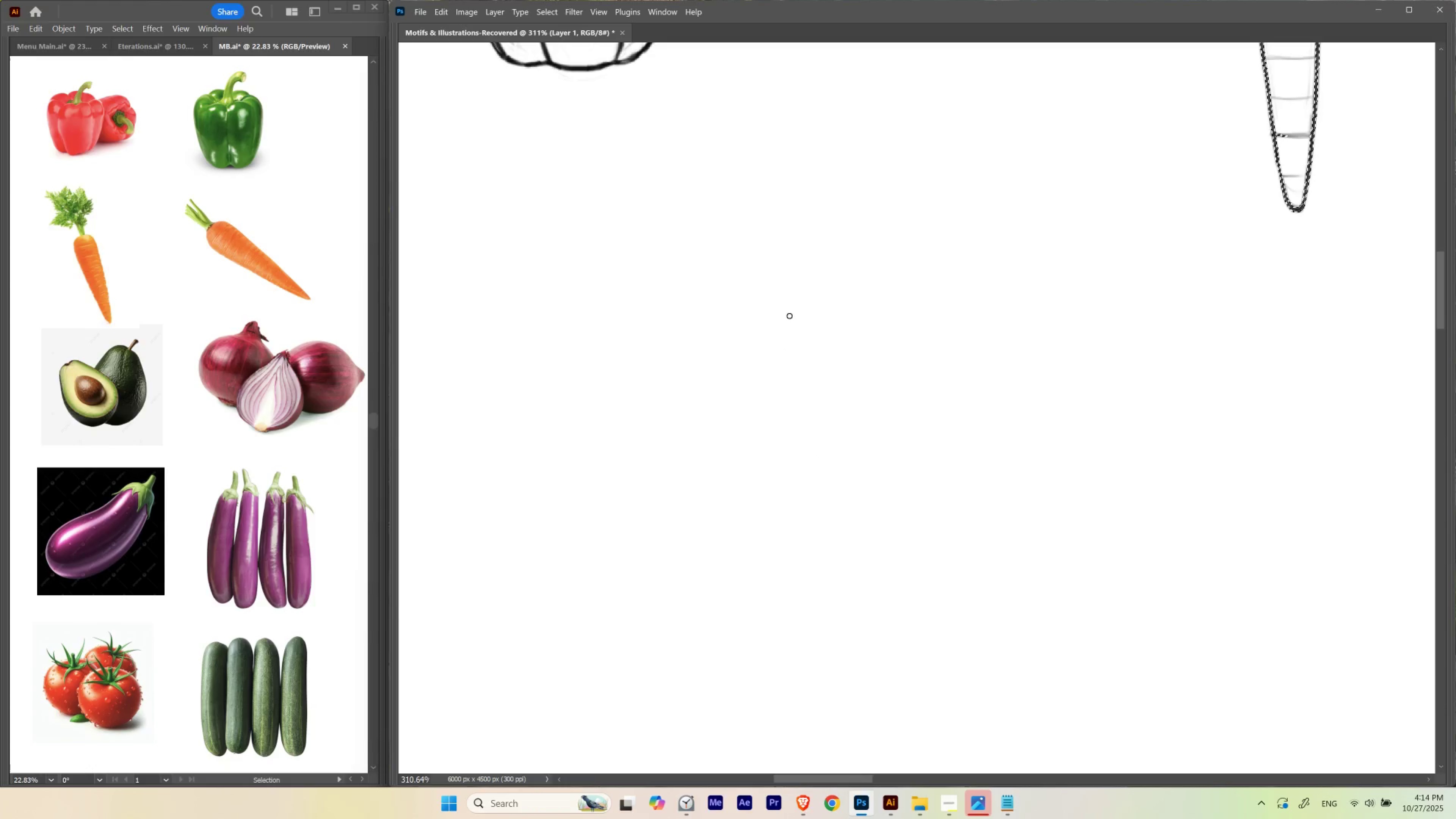 
key(Control+D)
 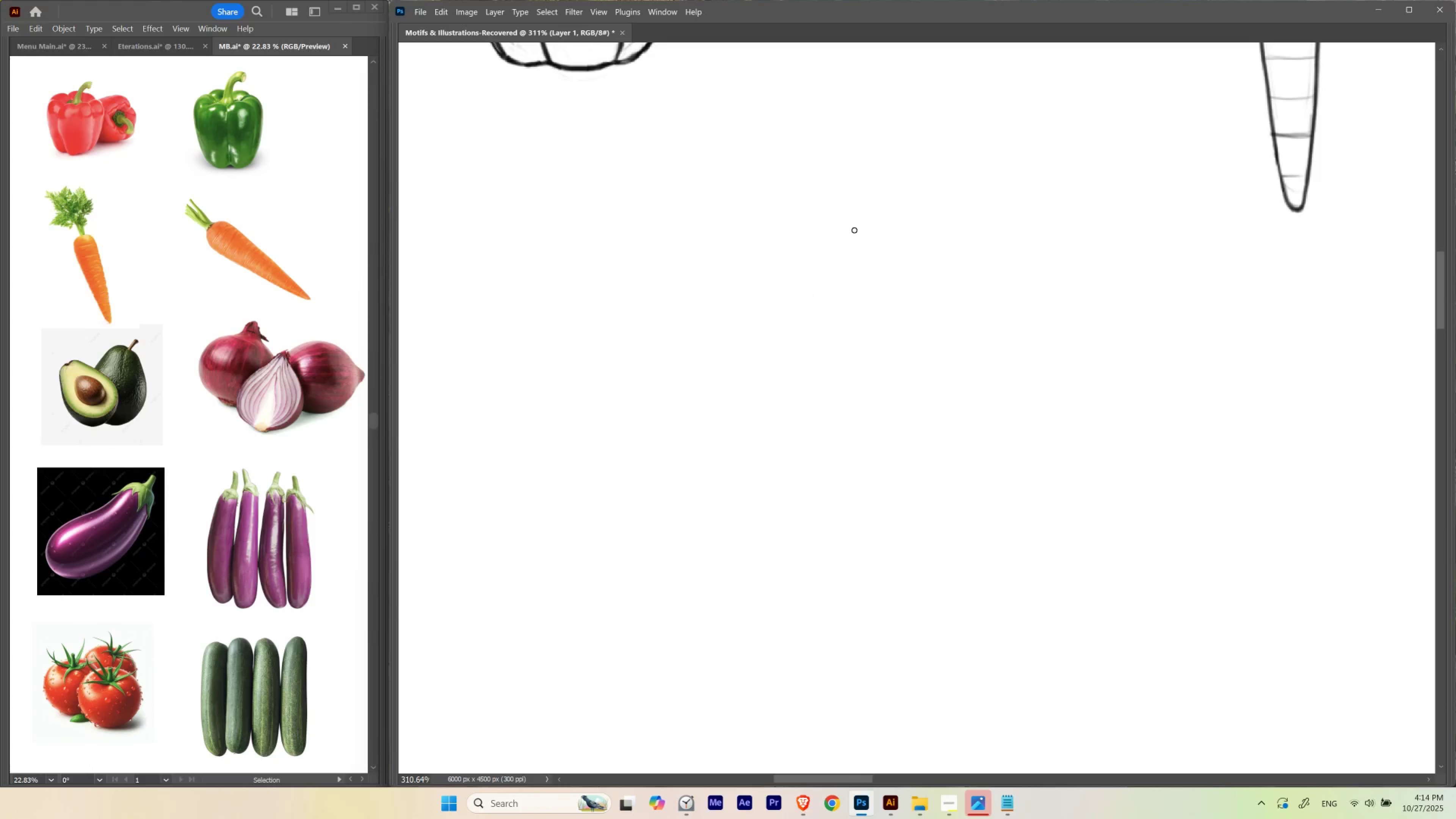 
key(PlayPause)
 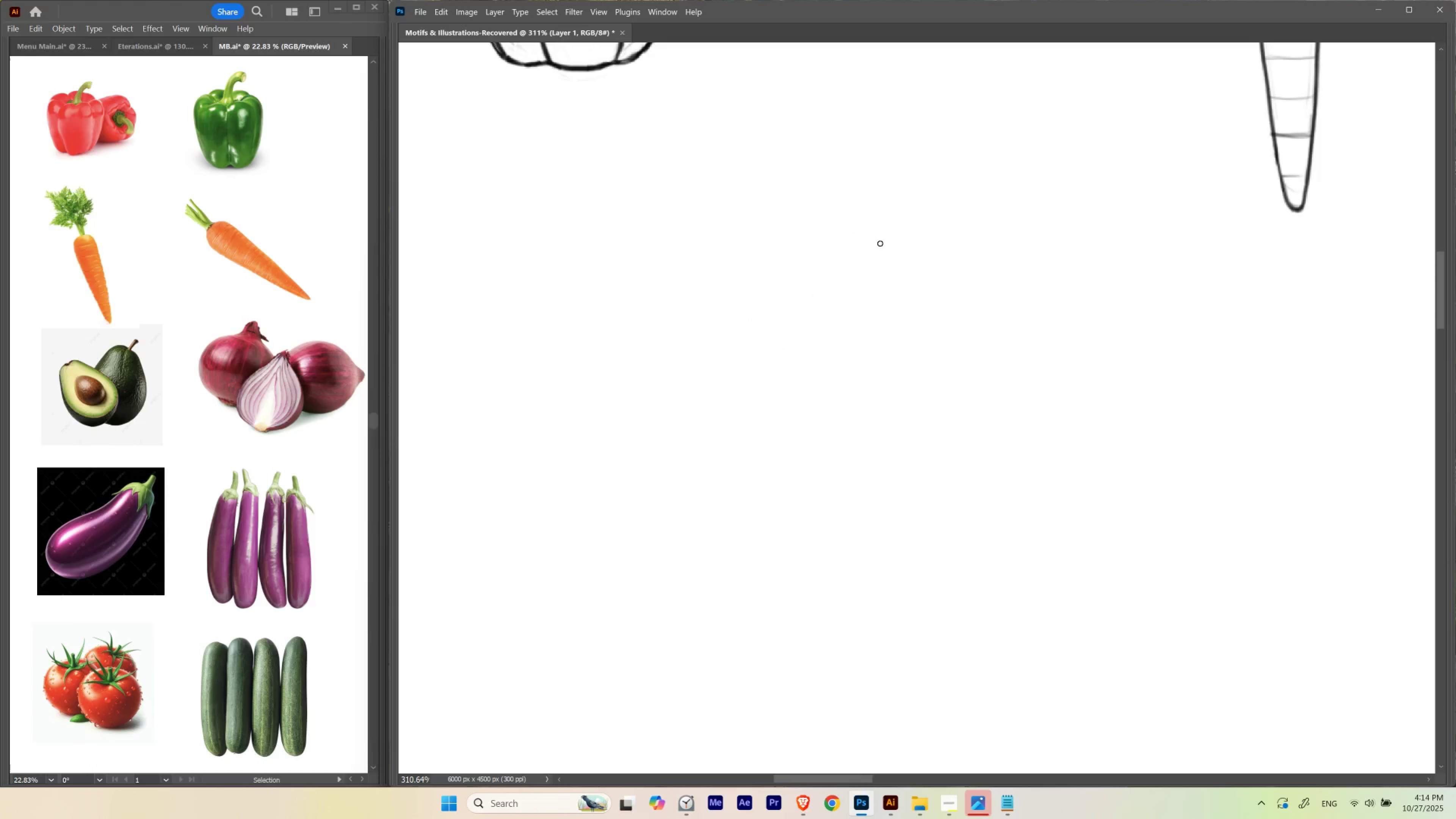 
key(Control+ControlLeft)
 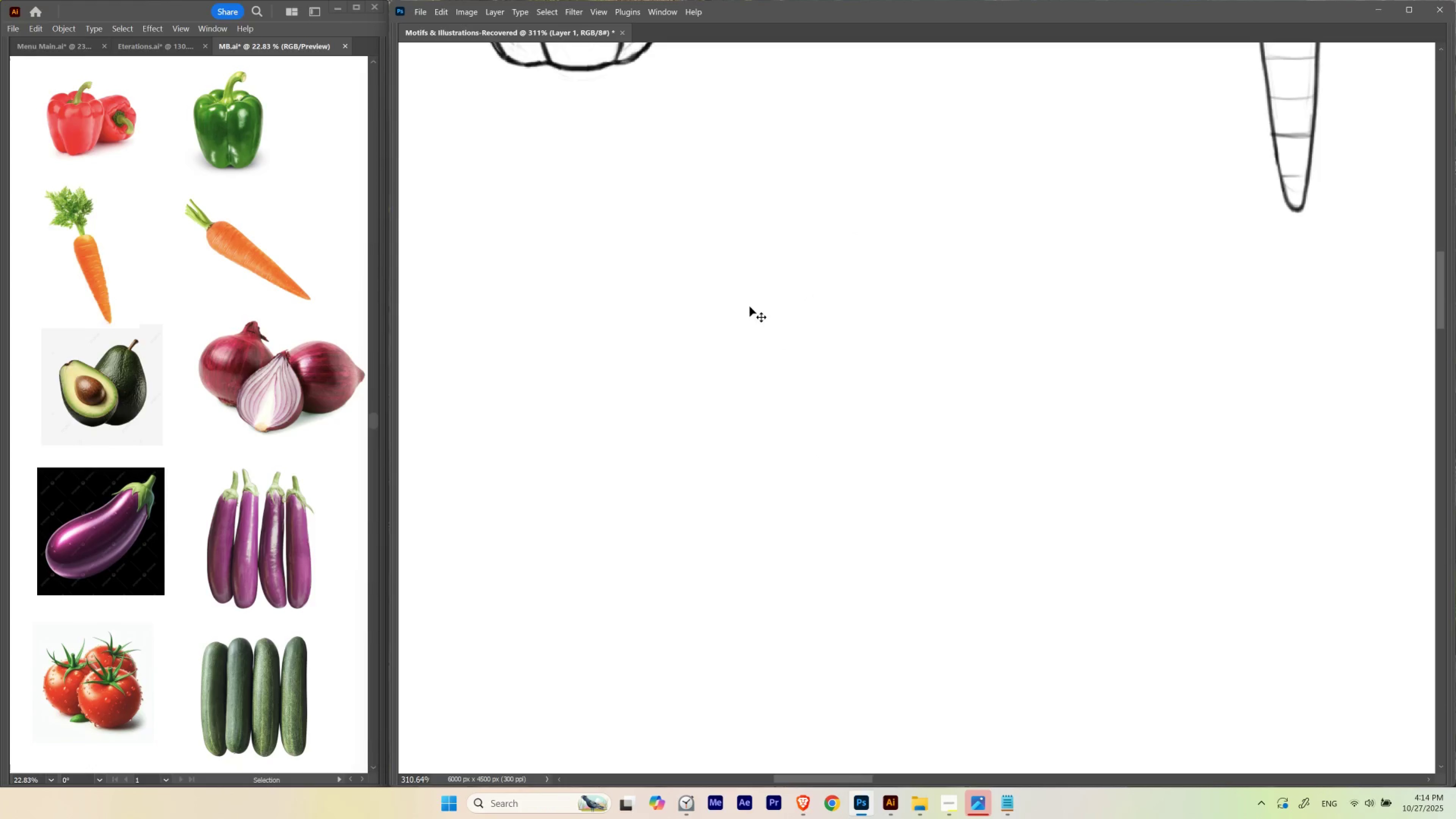 
key(Control+D)
 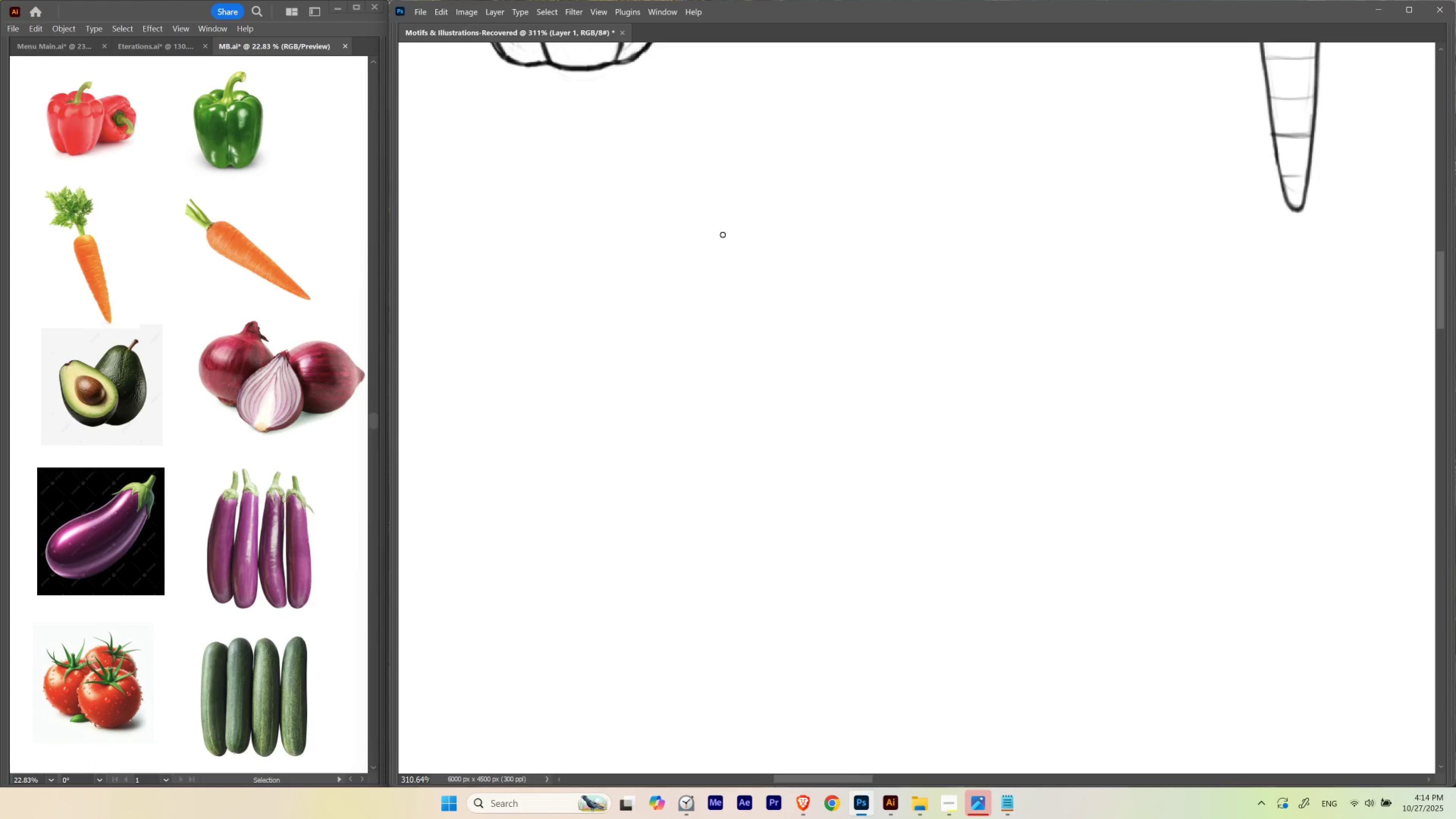 
key(Tab)
 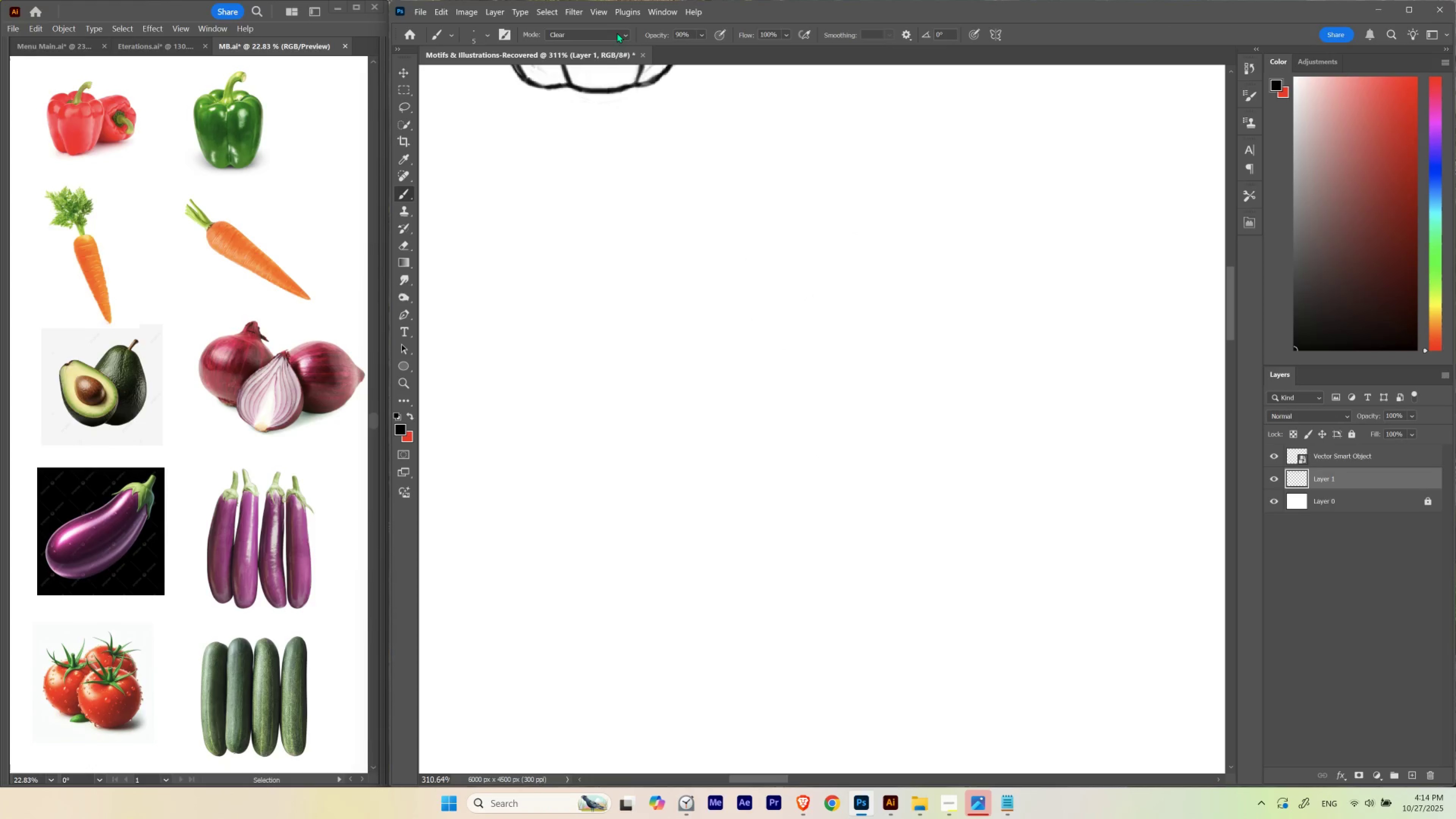 
left_click([620, 34])
 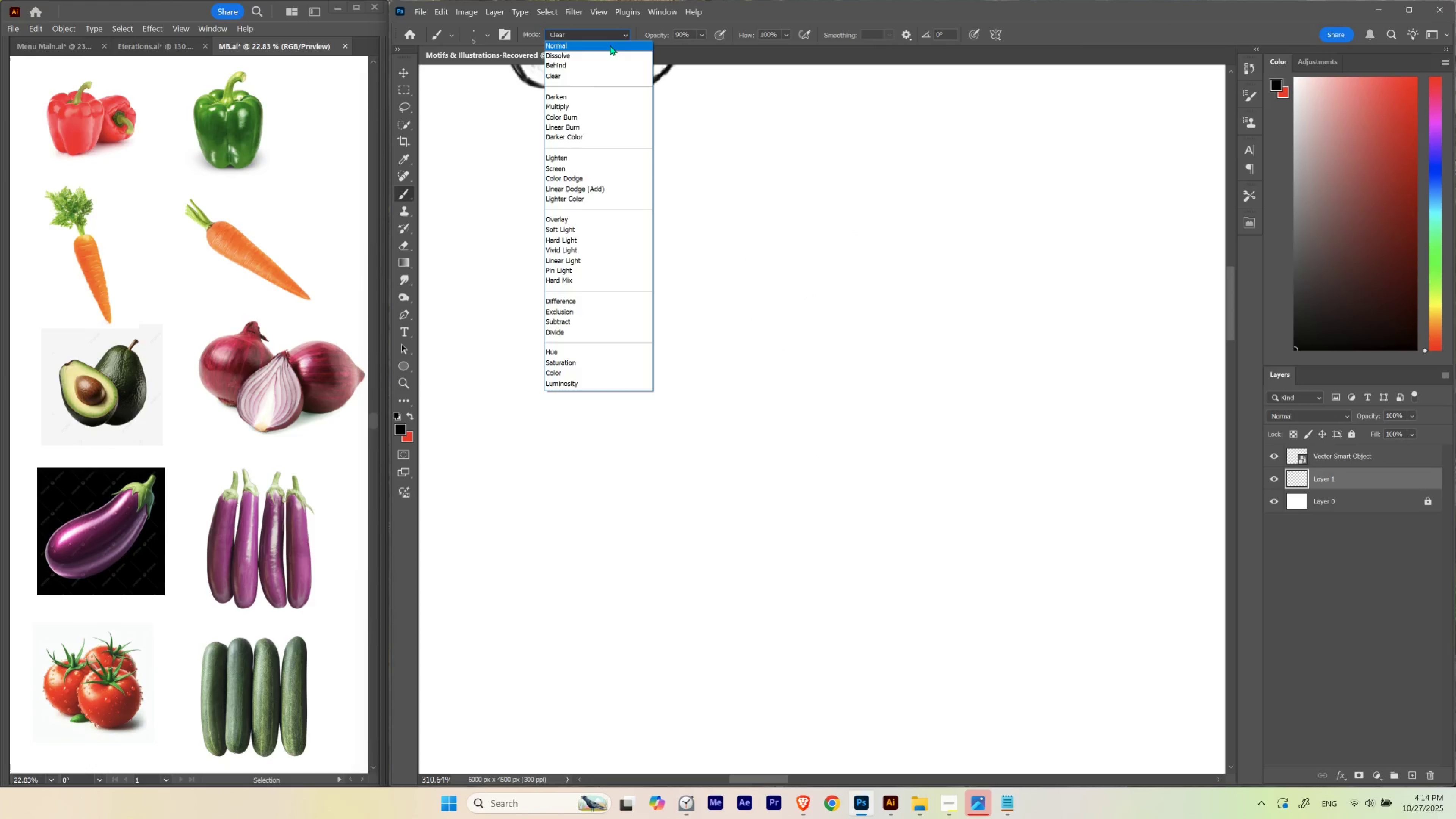 
left_click([610, 45])
 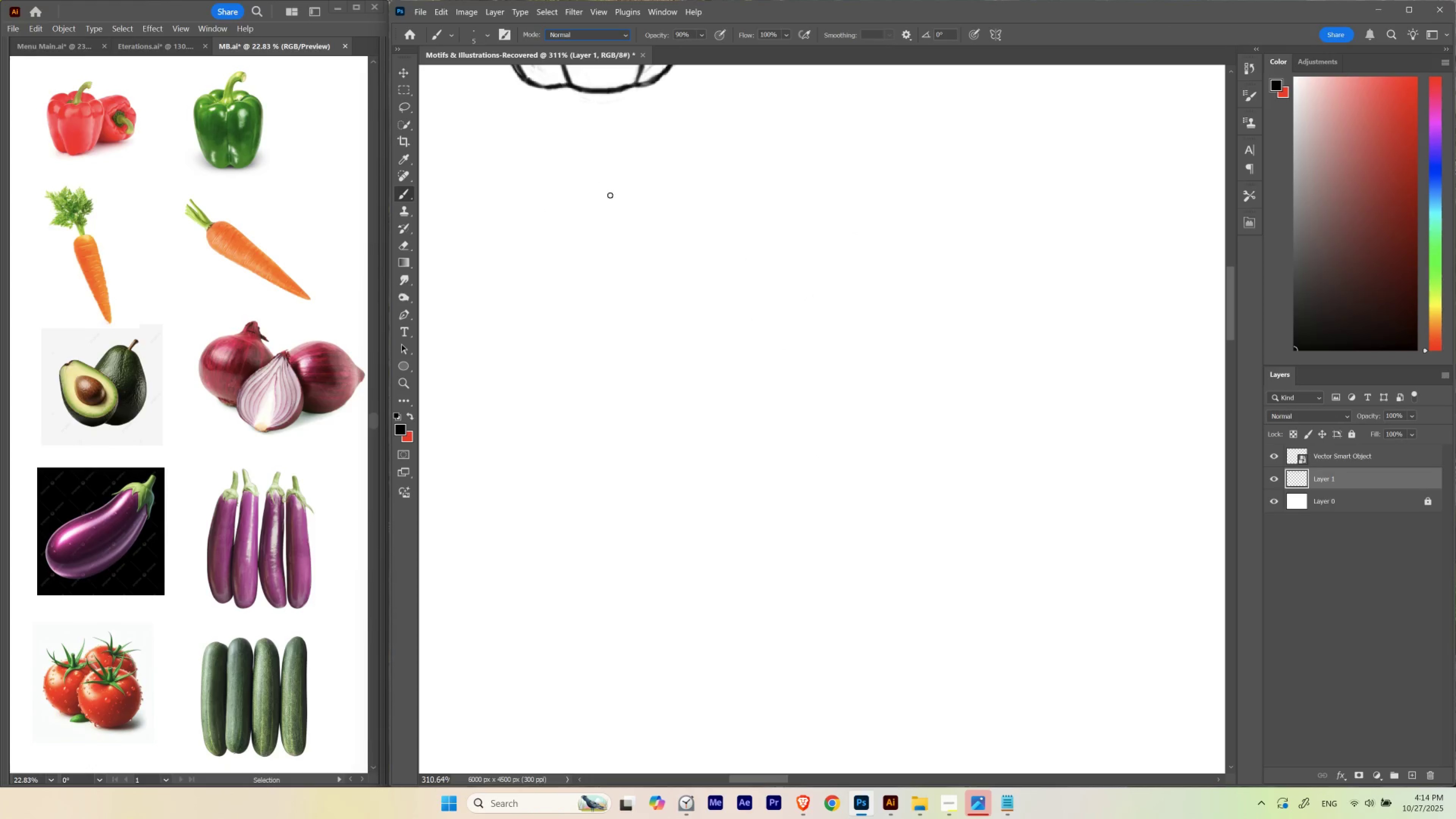 
key(Enter)
 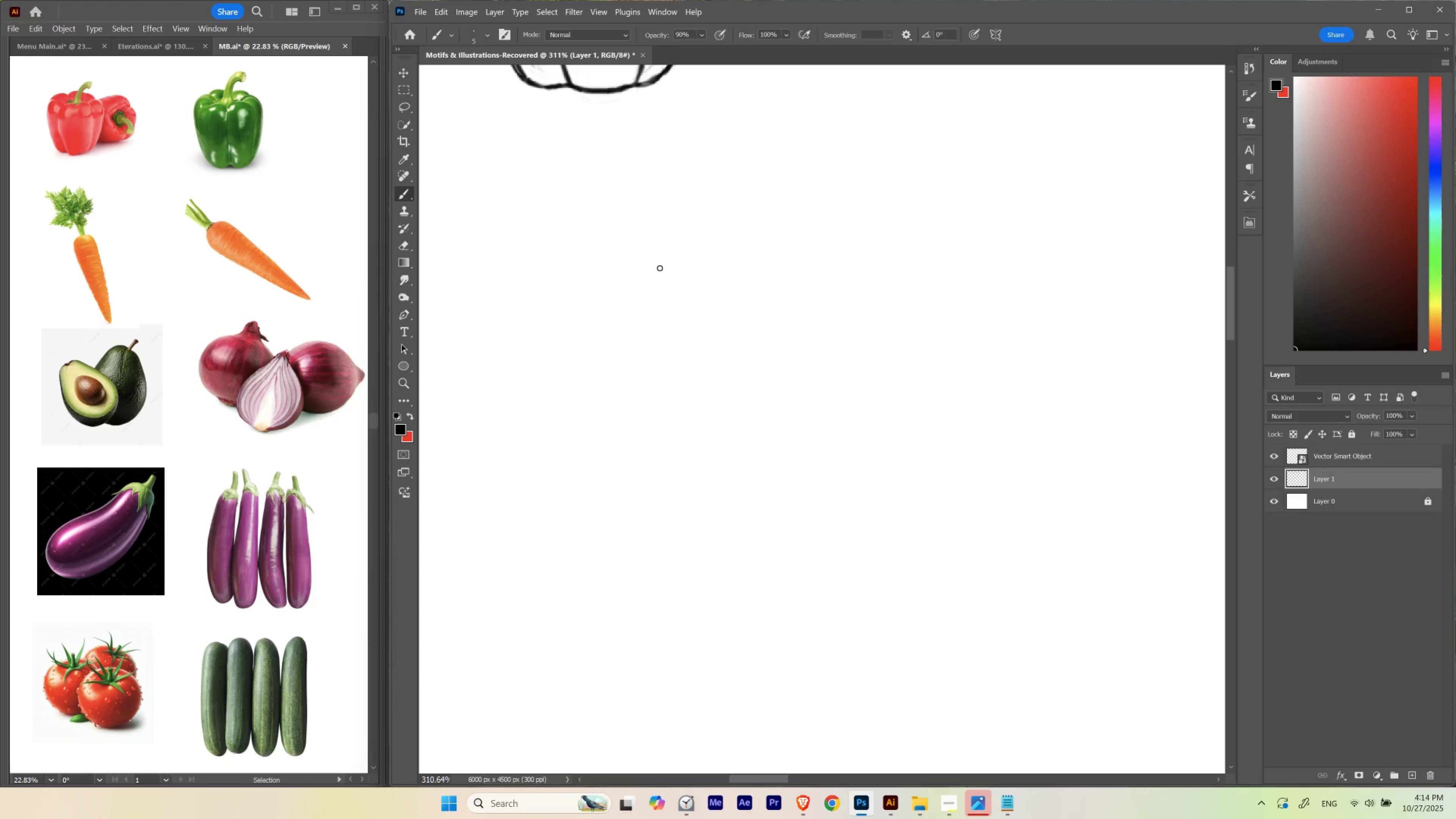 
key(Tab)
 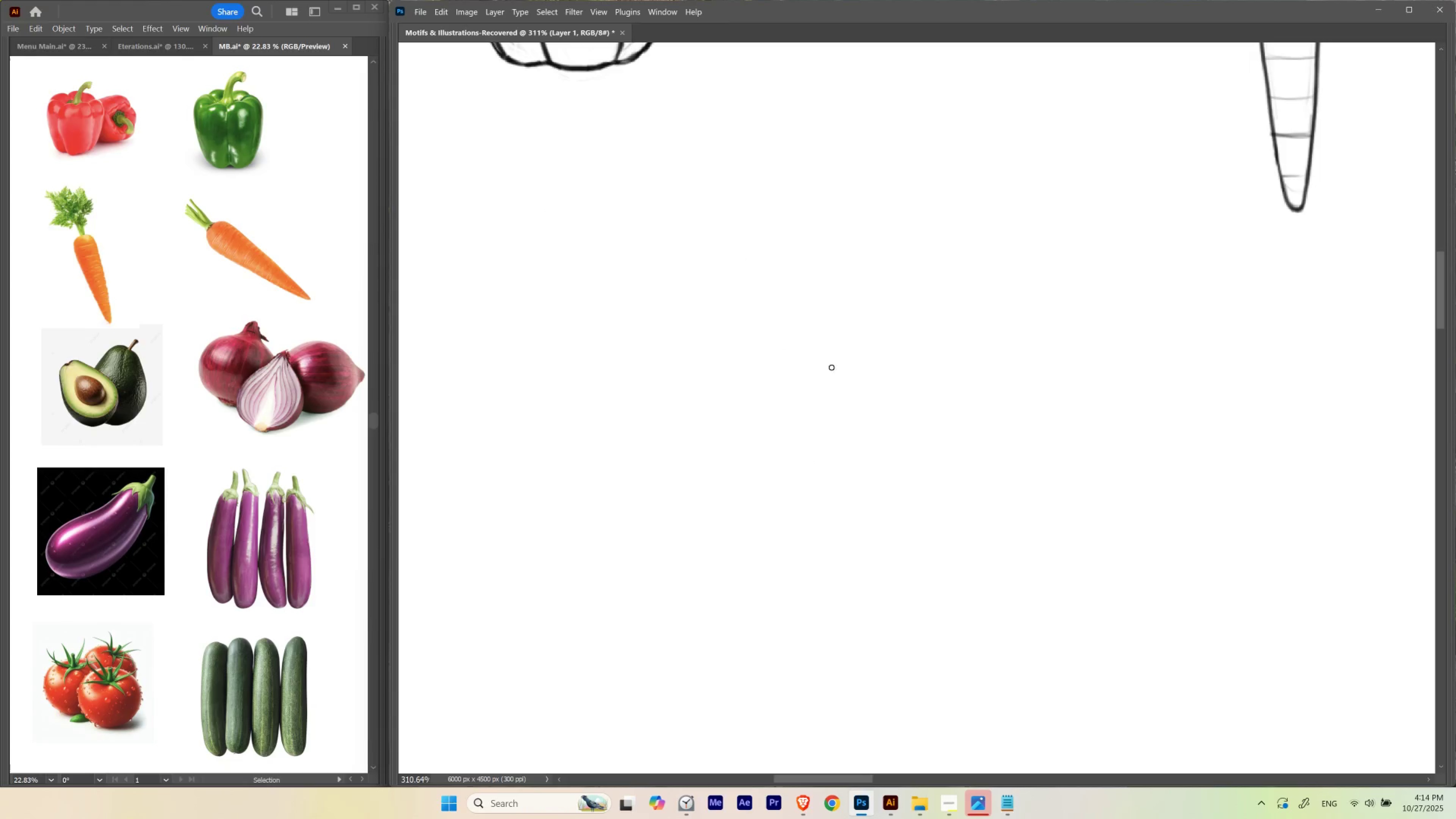 
hold_key(key=Space, duration=0.71)
 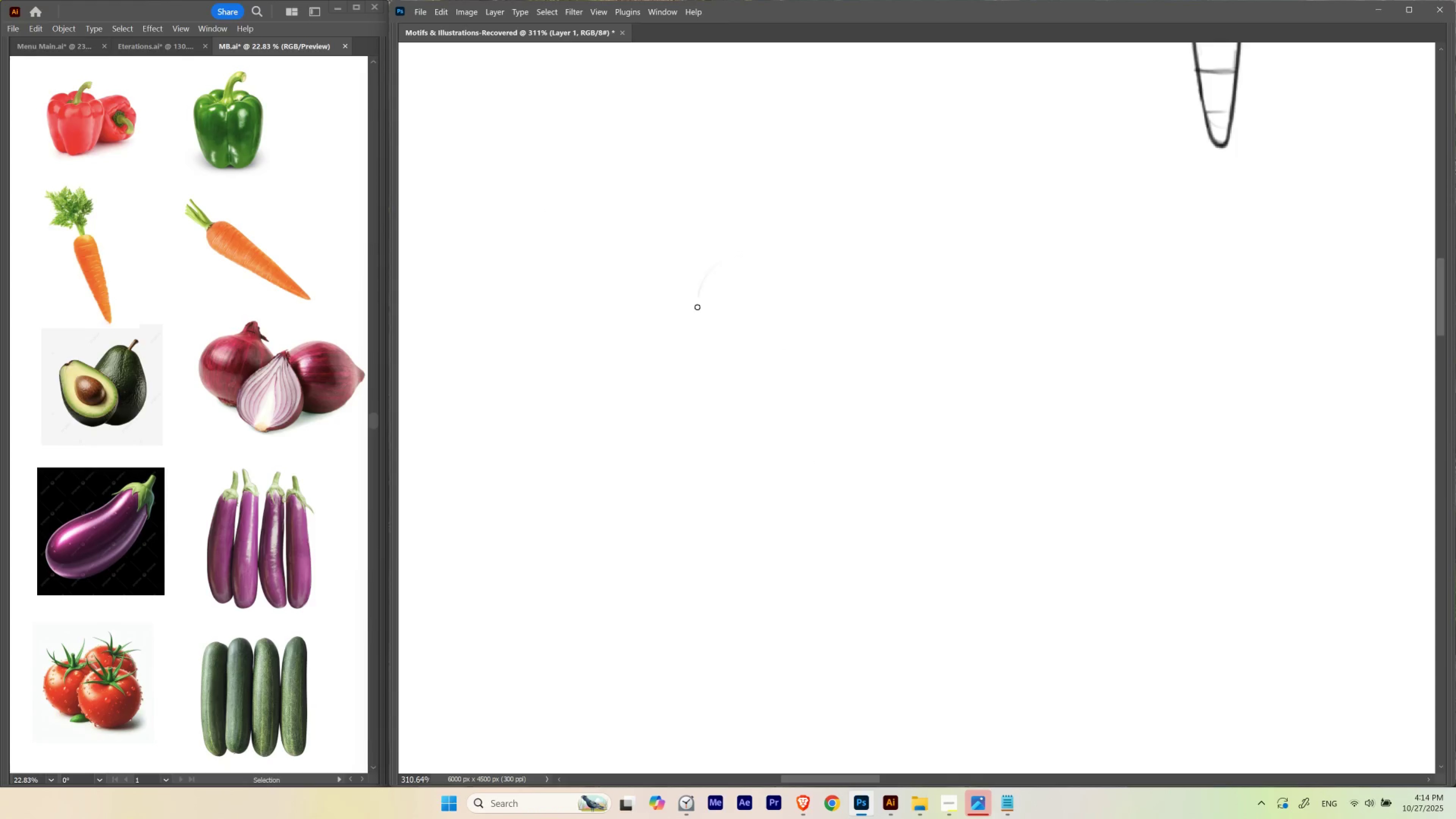 
left_click_drag(start_coordinate=[790, 336], to_coordinate=[714, 272])
 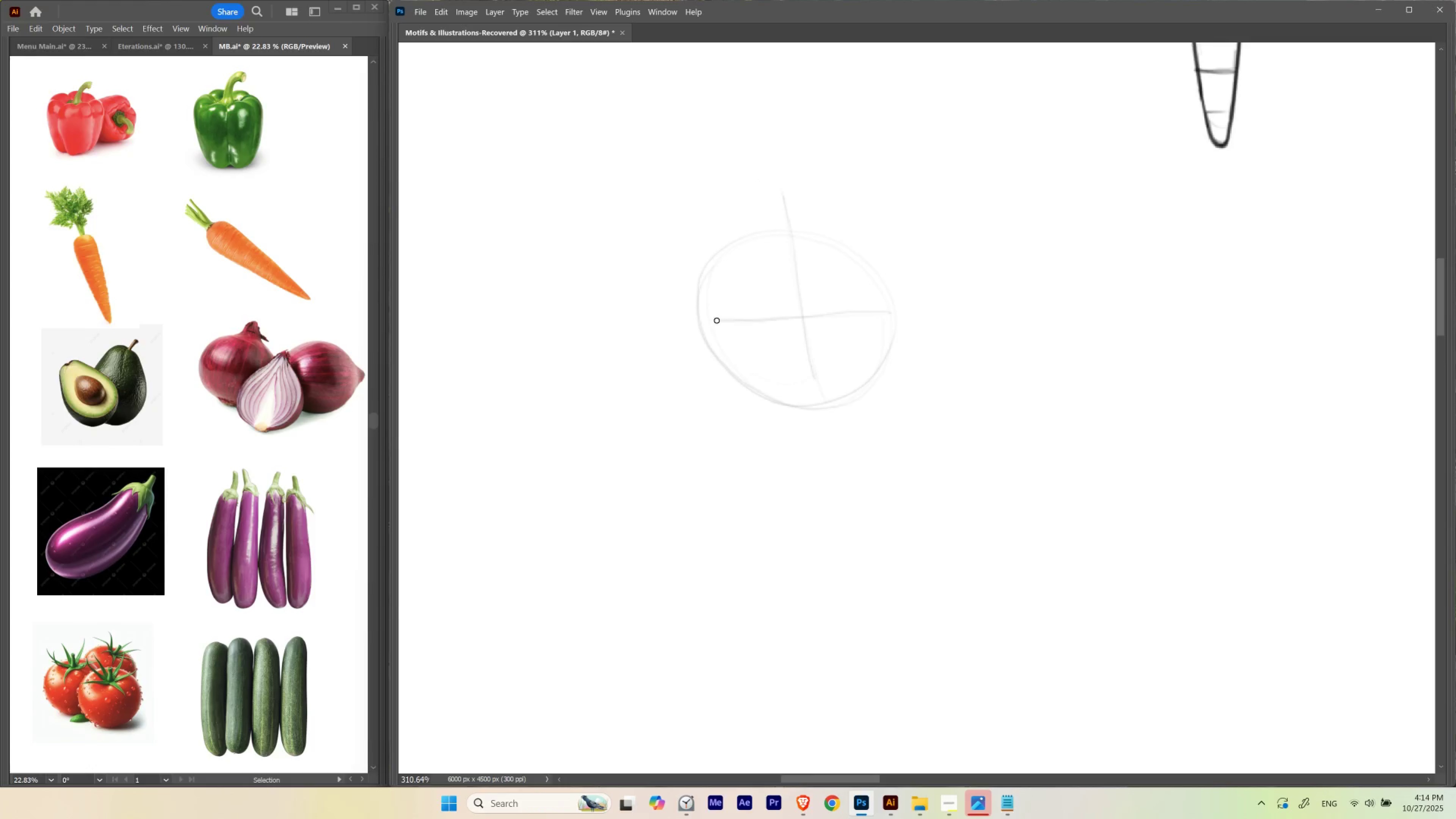 
wait(14.95)
 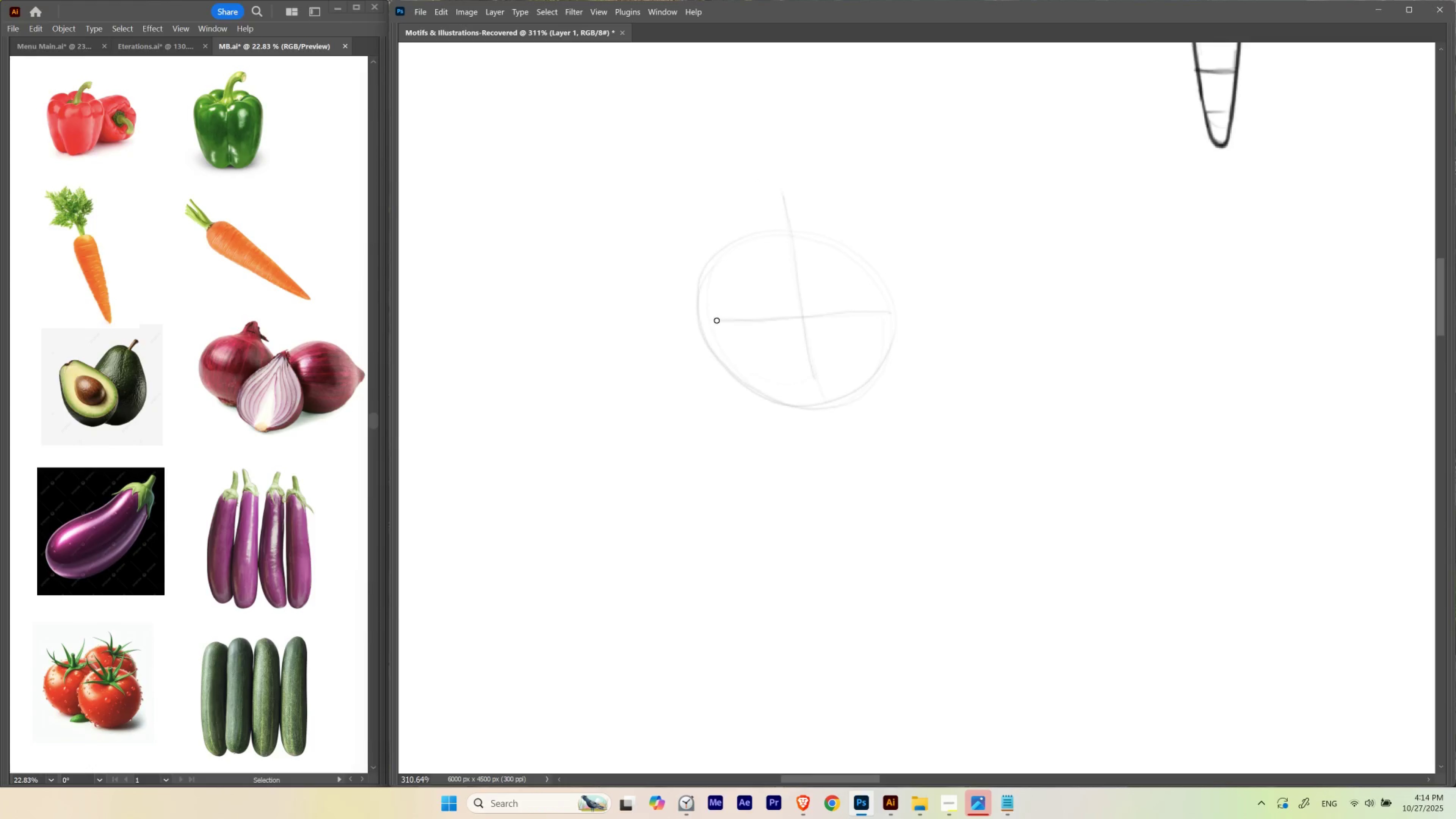 
hold_key(key=ControlLeft, duration=0.49)
 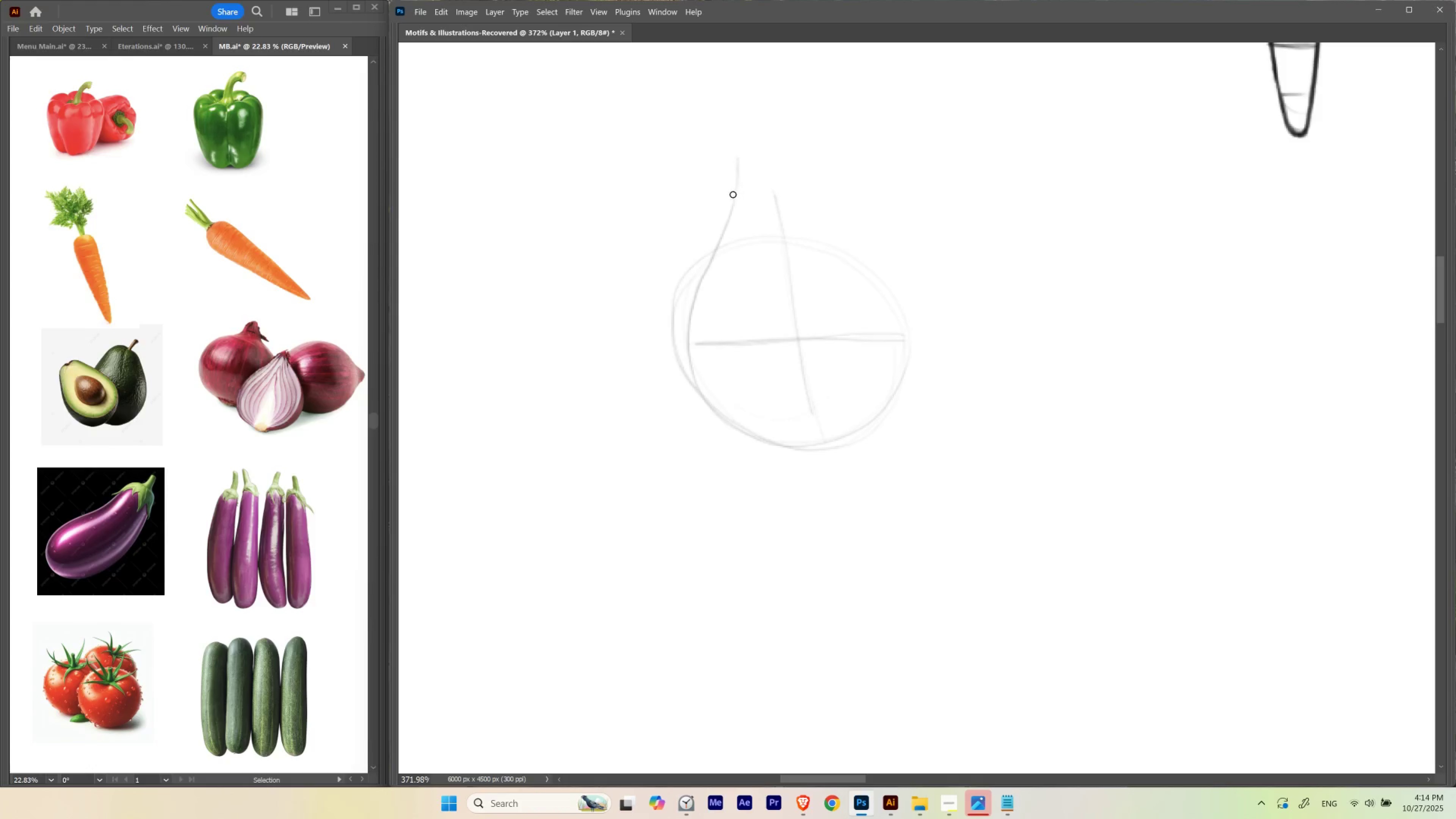 
hold_key(key=Space, duration=0.53)
 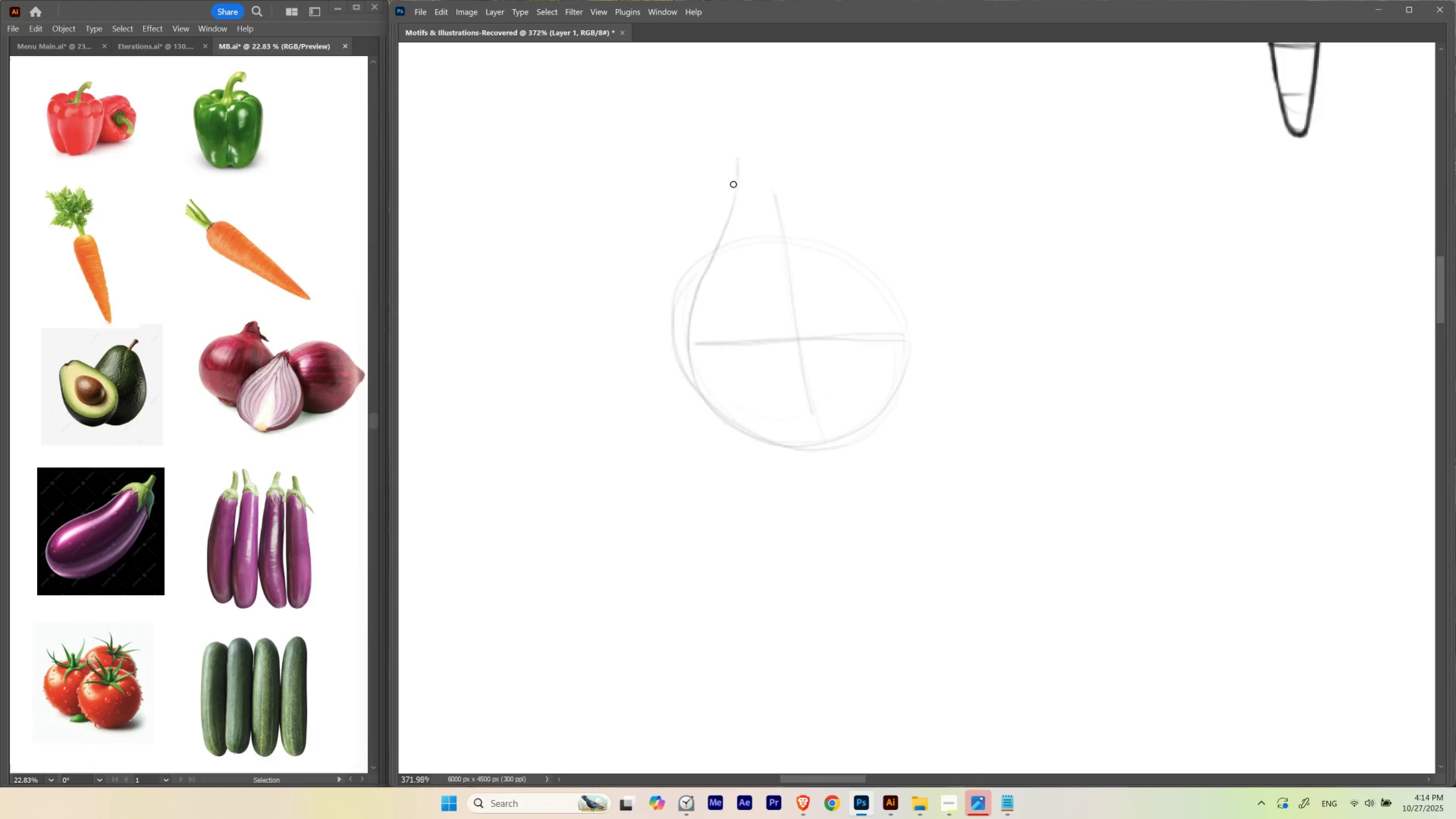 
left_click_drag(start_coordinate=[825, 201], to_coordinate=[834, 221])
 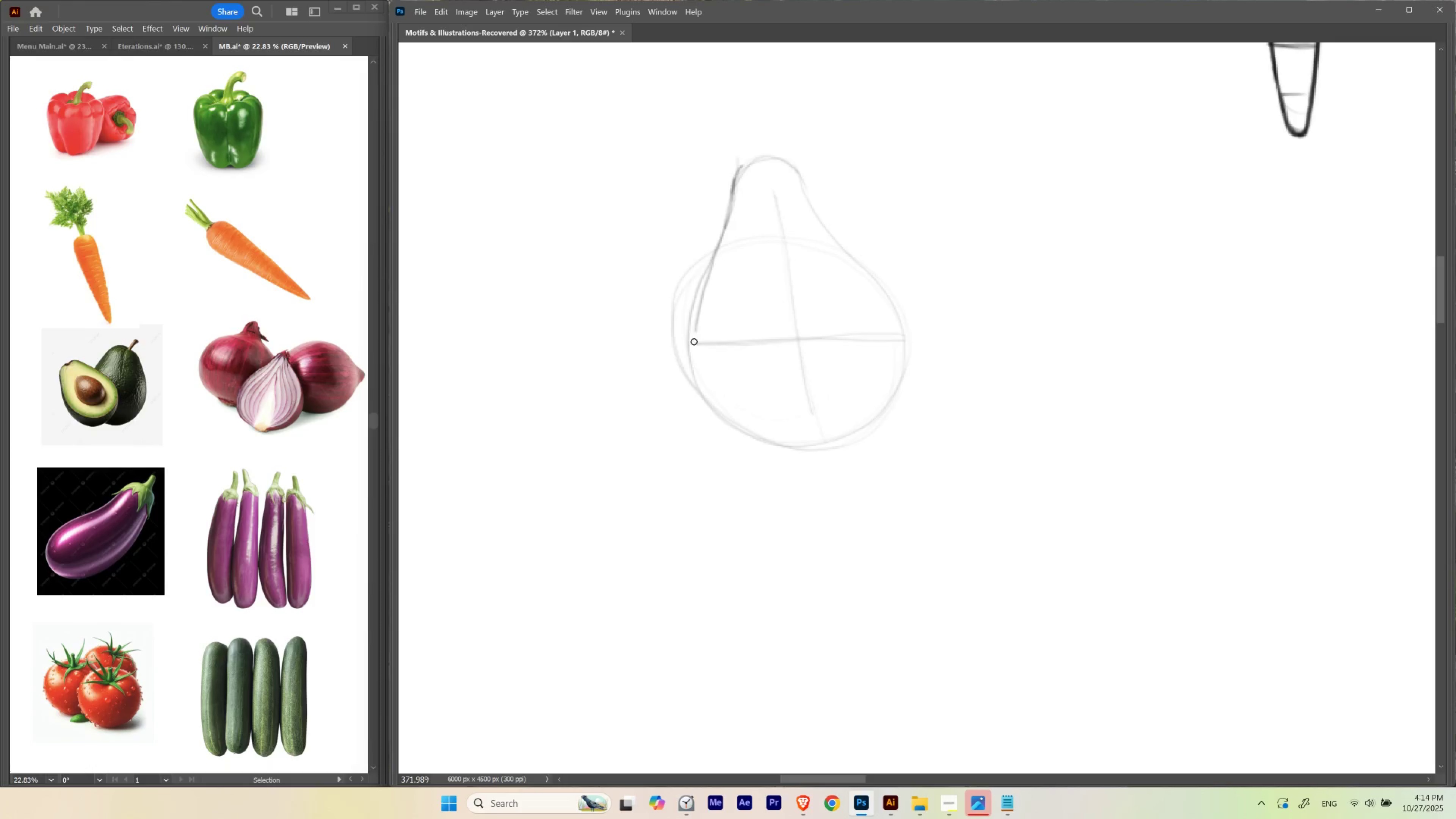 
wait(12.31)
 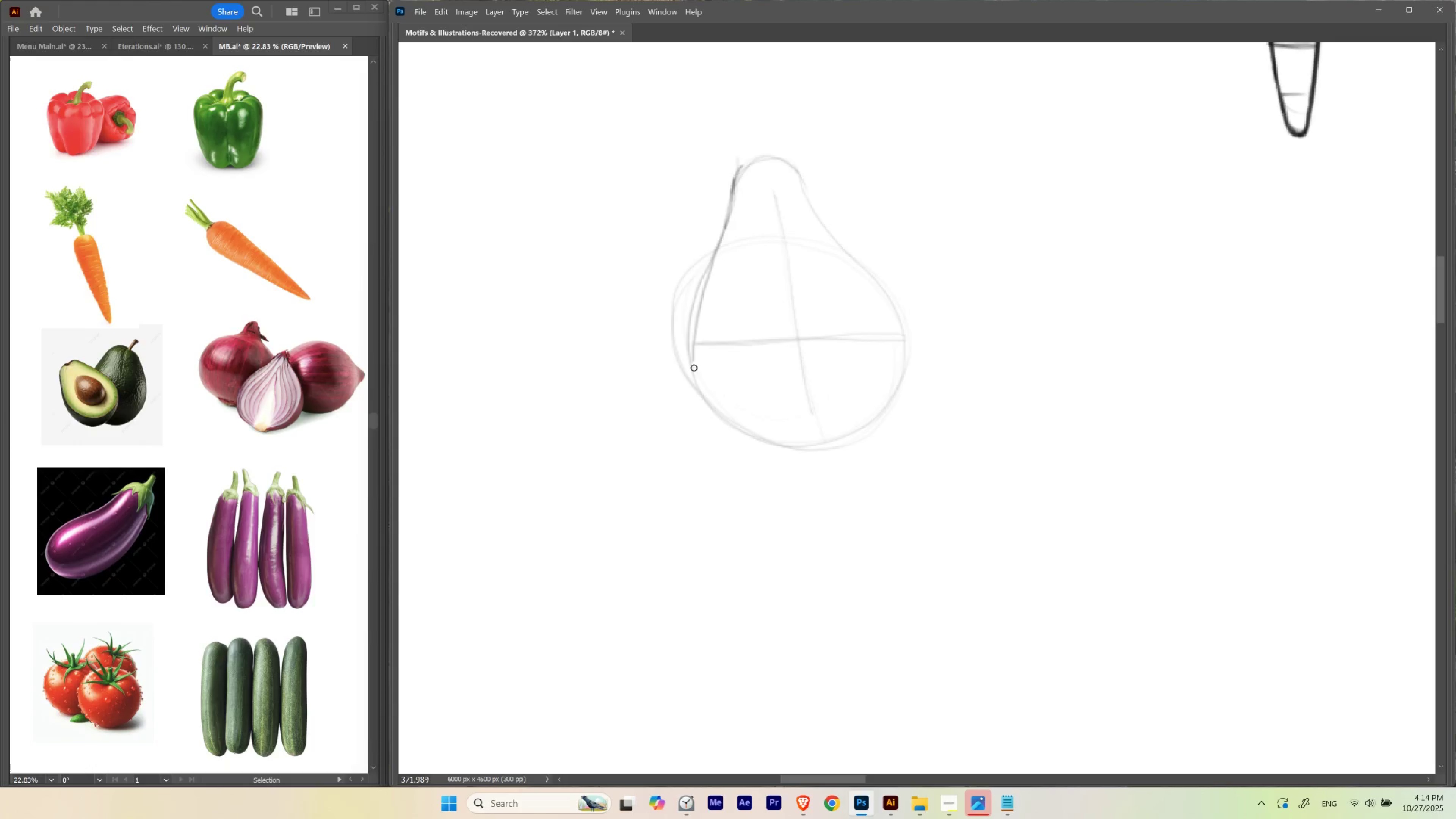 
key(Control+Z)
 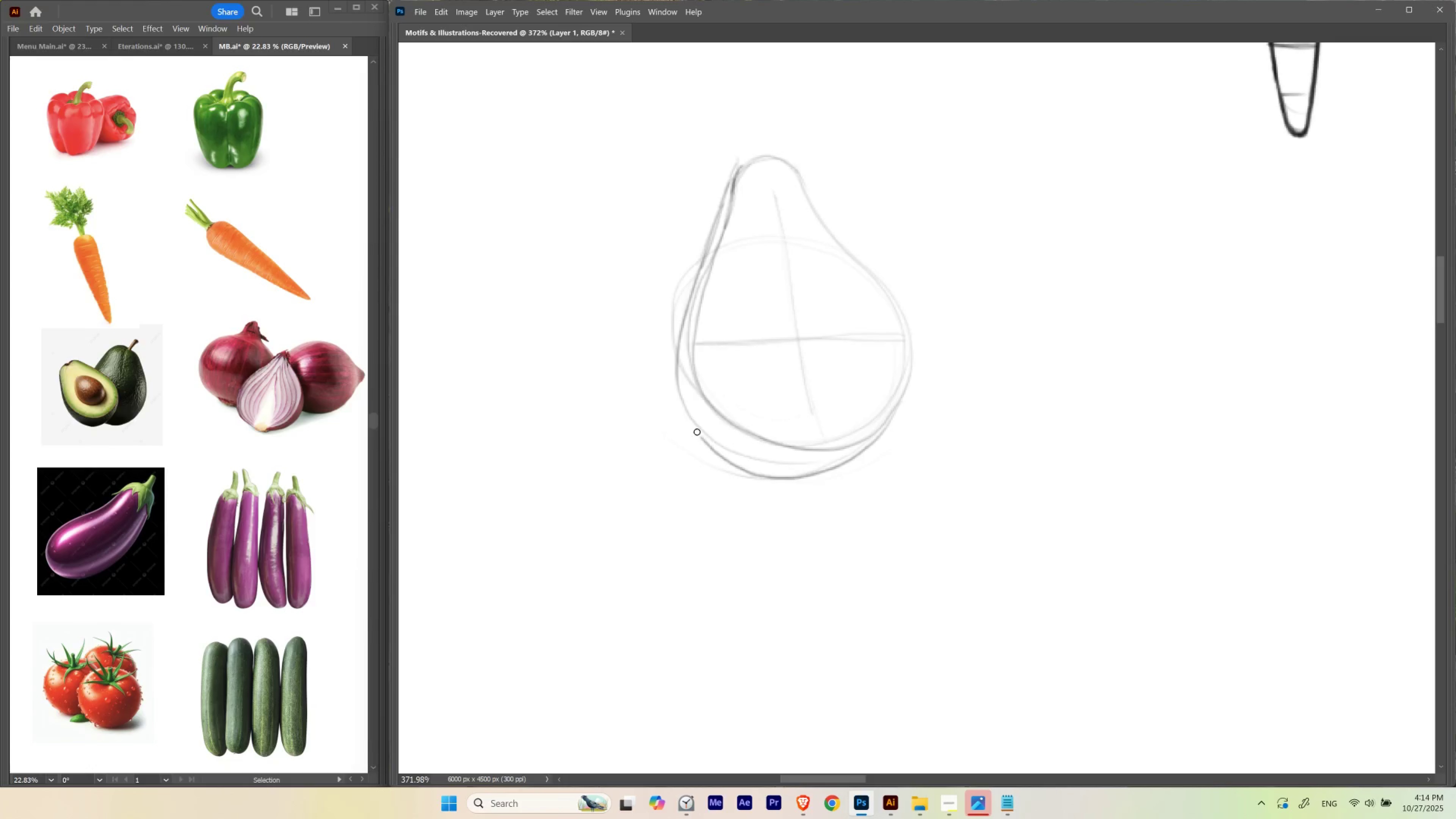 
wait(7.84)
 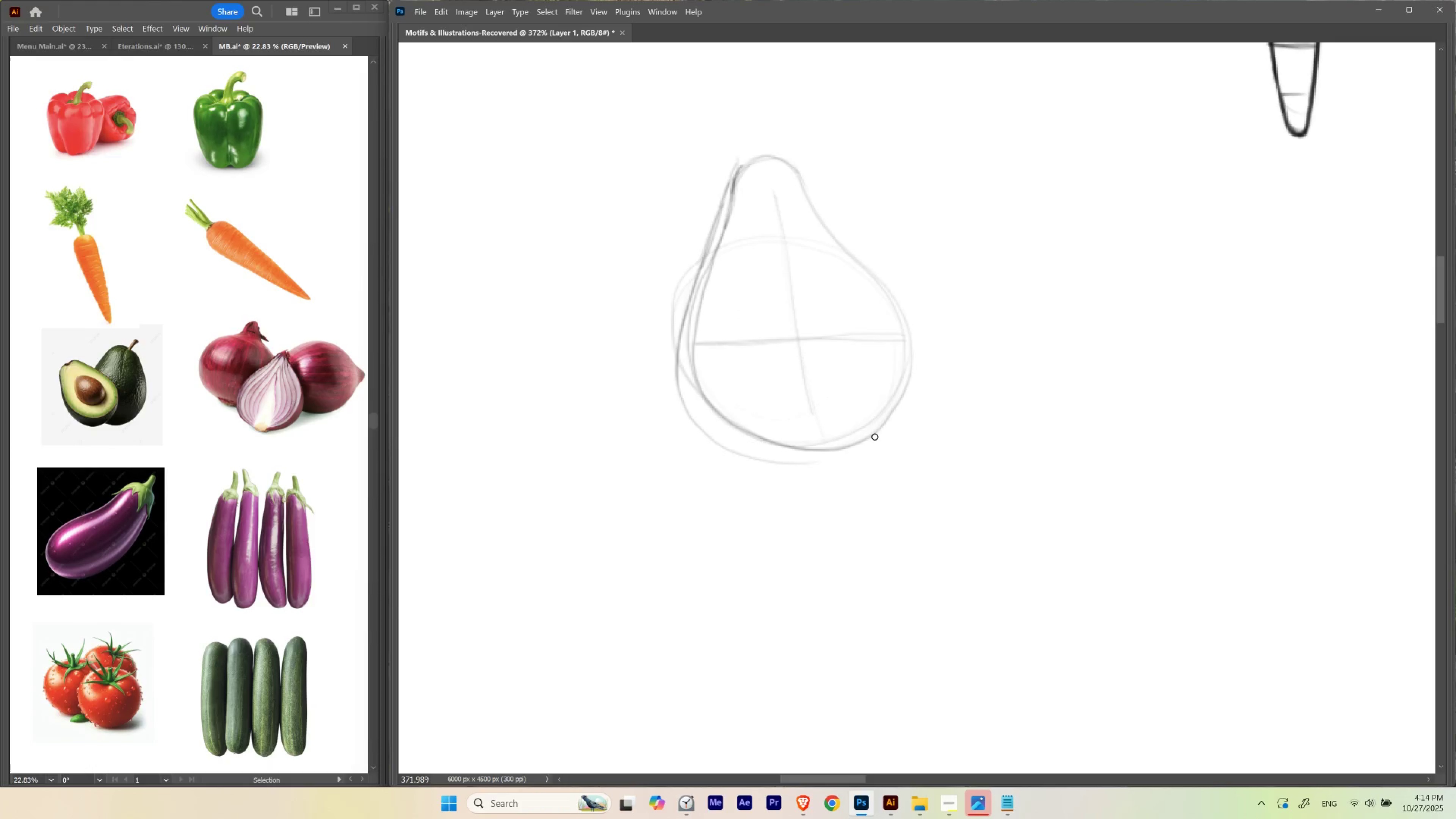 
hold_key(key=Backquote, duration=1.29)
 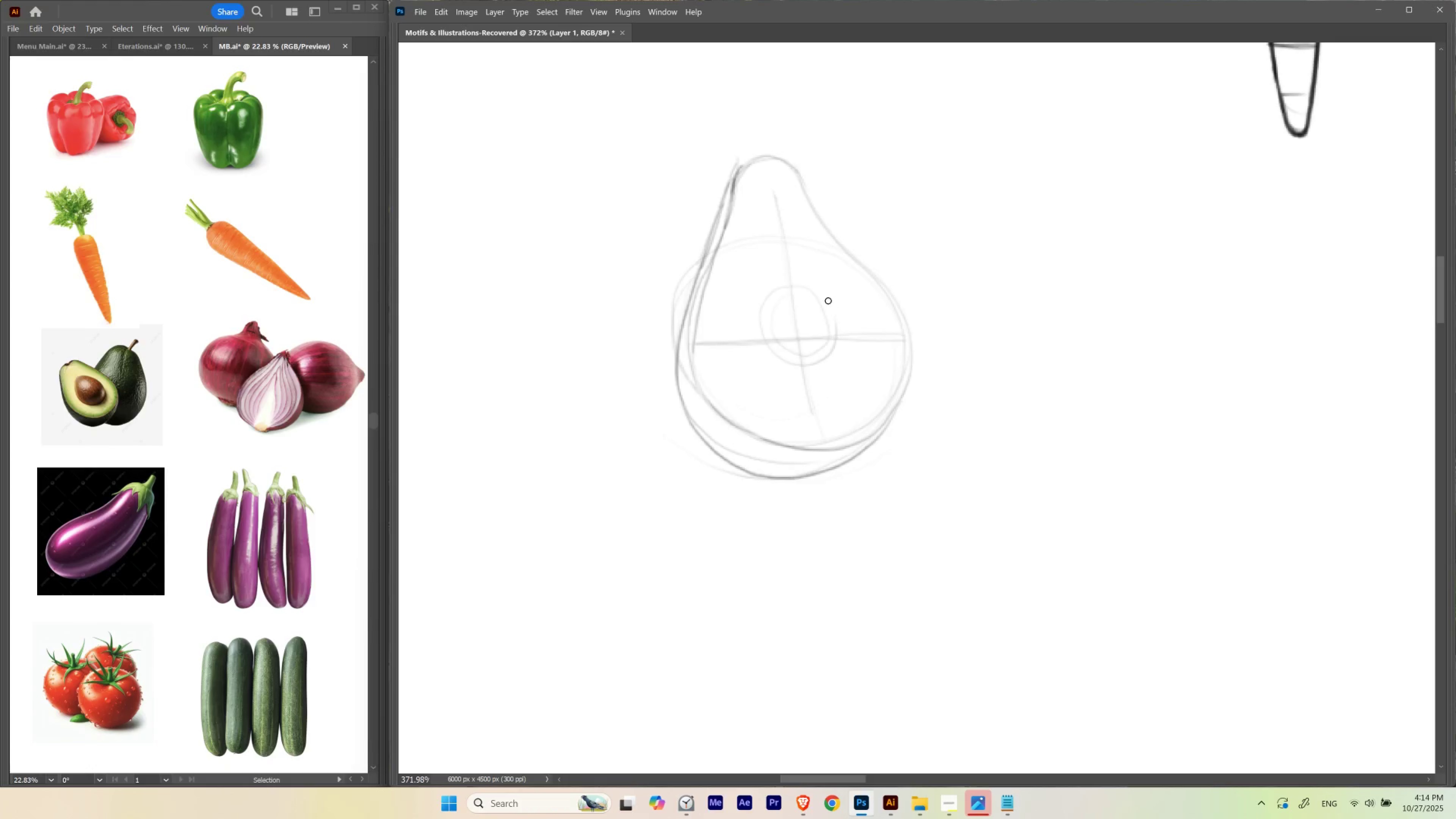 
key(Backquote)
 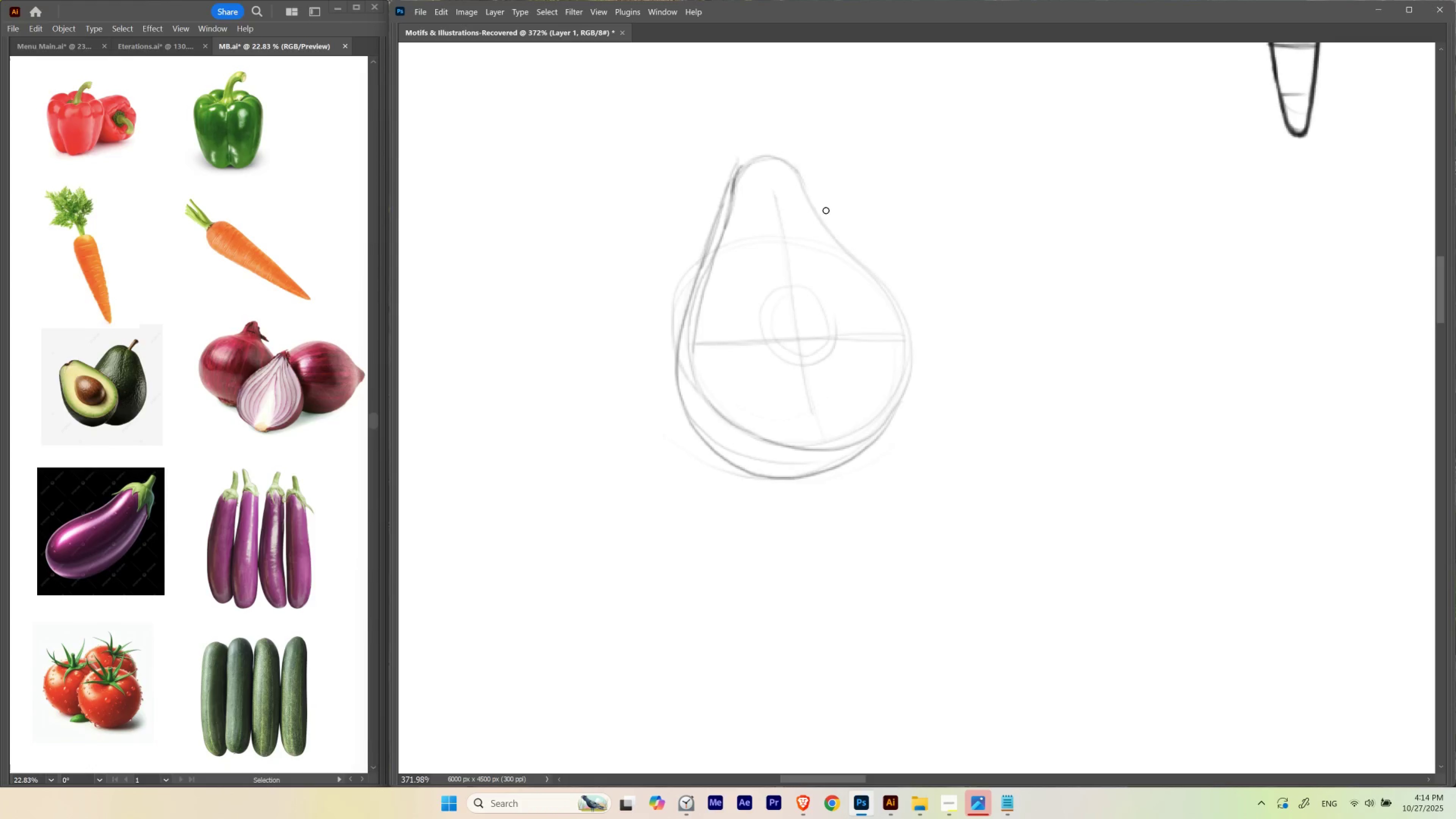 
hold_key(key=E, duration=0.63)
 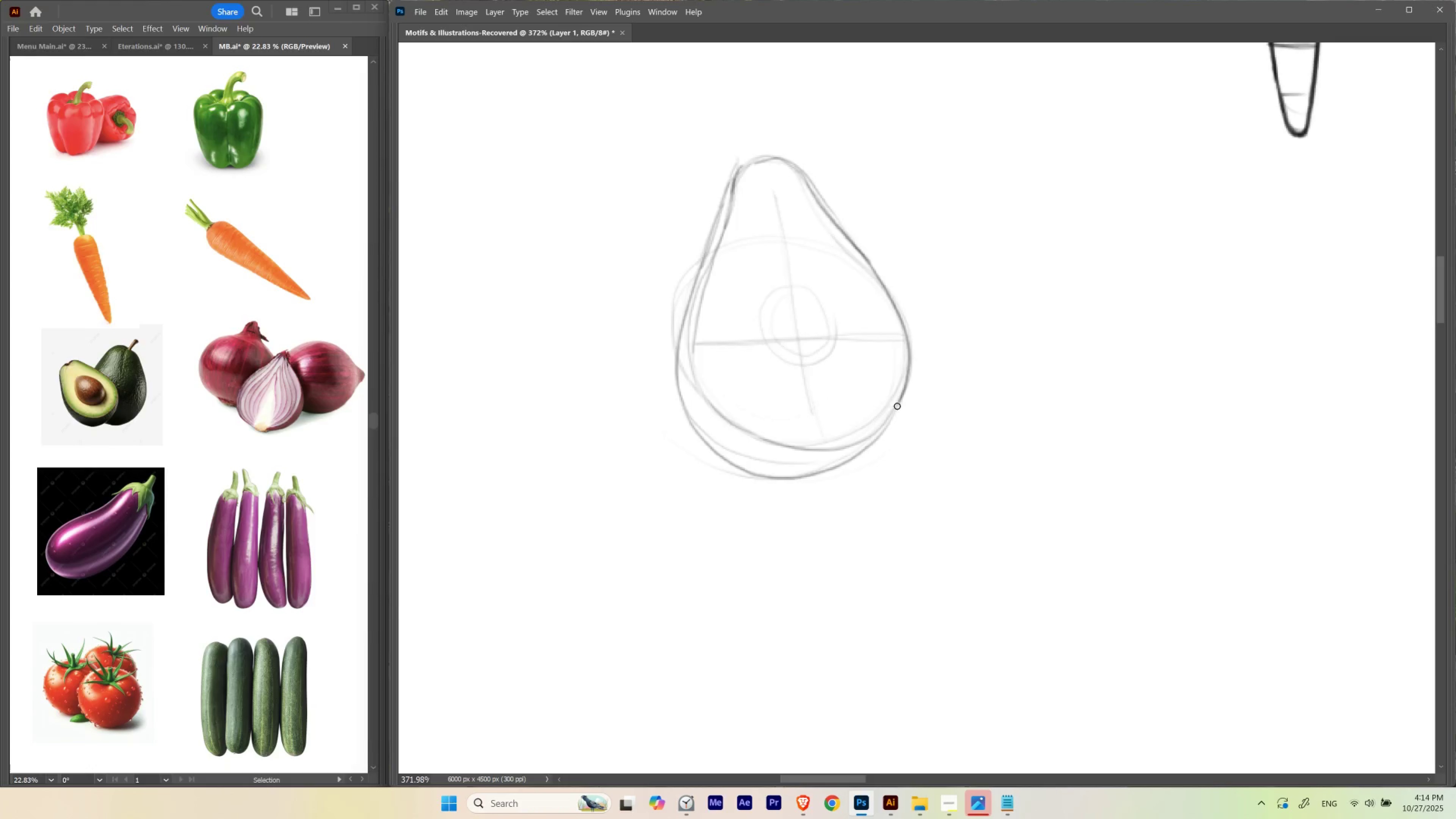 
wait(5.61)
 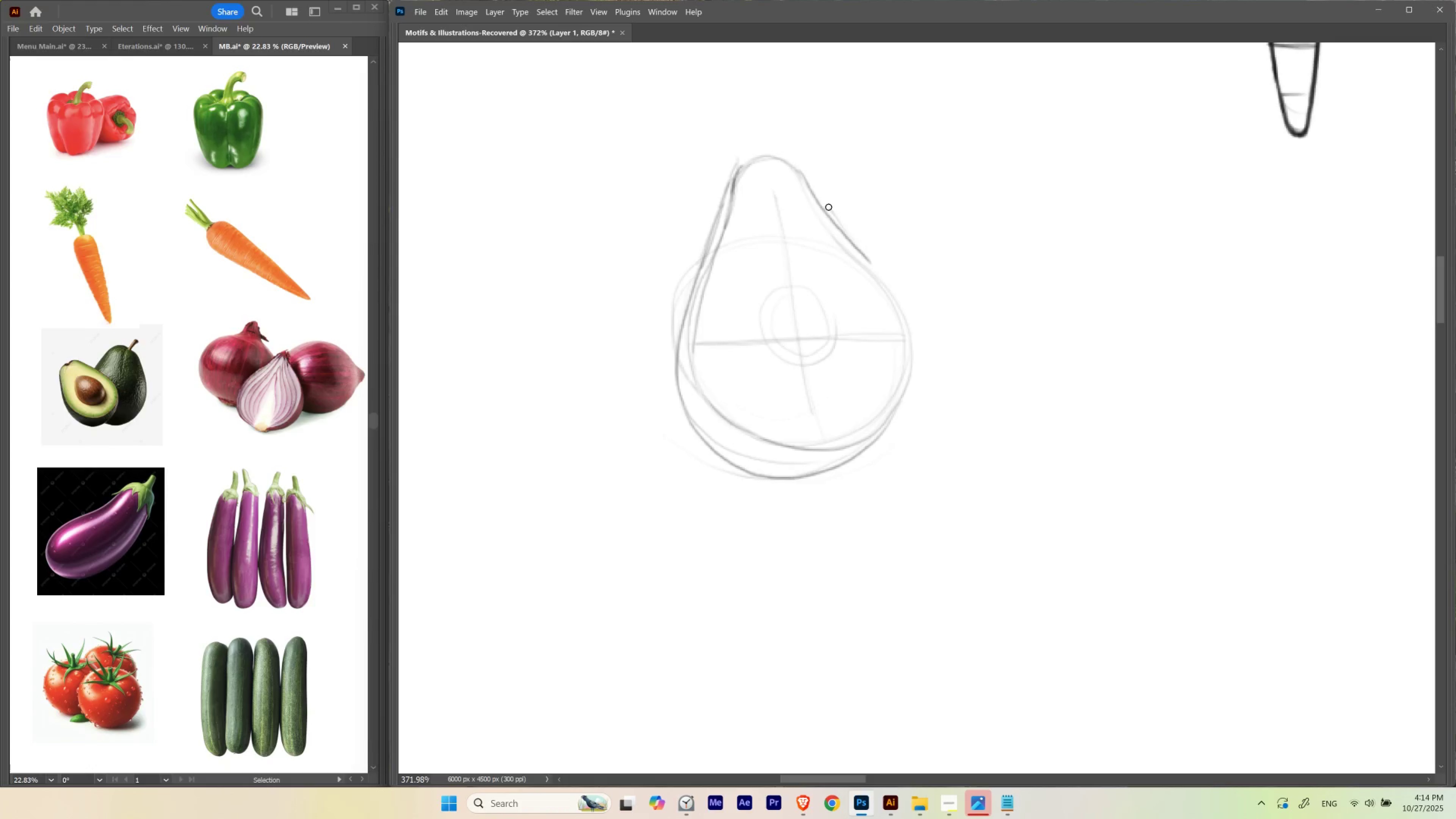 
hold_key(key=Space, duration=0.99)
 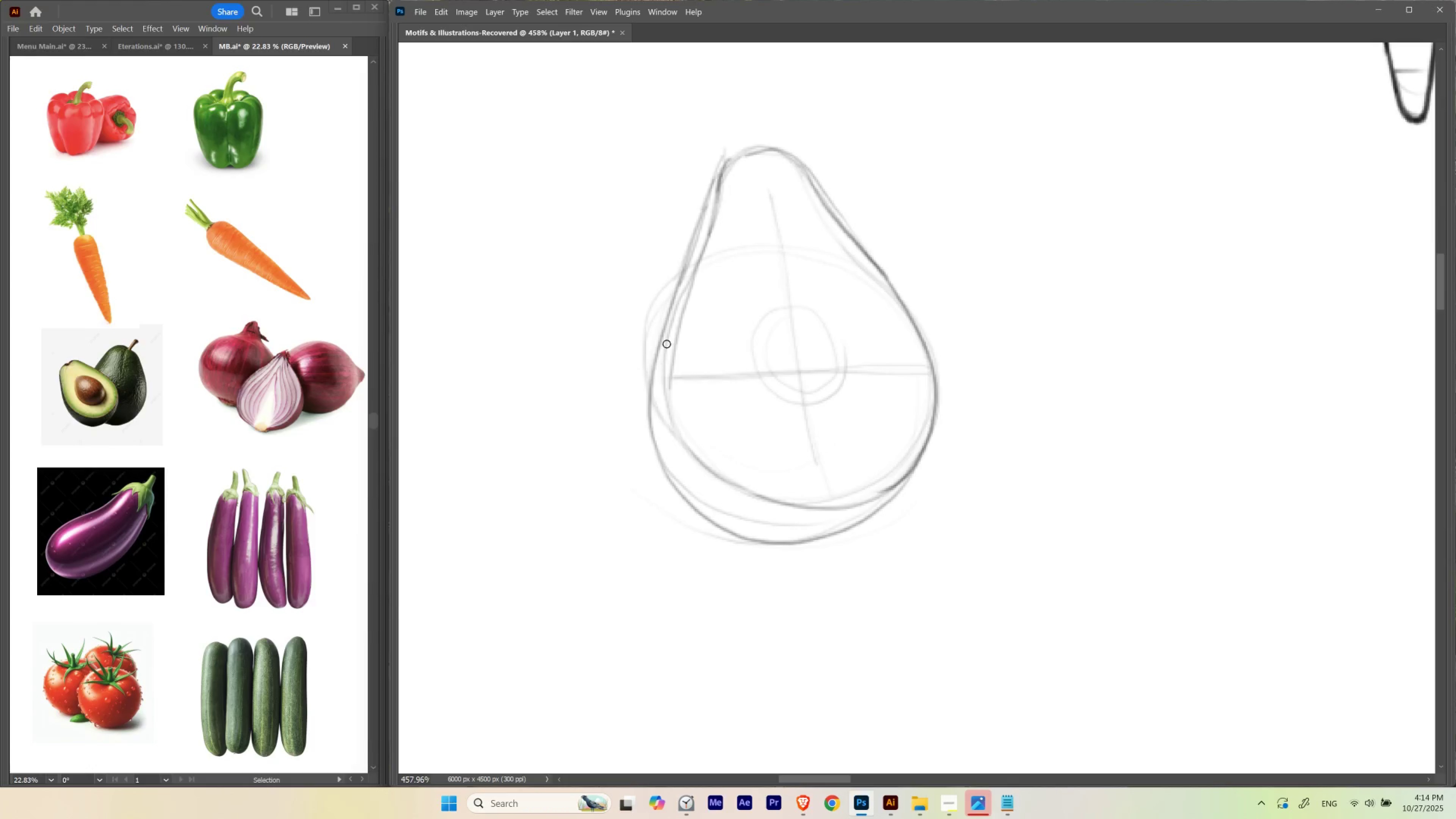 
hold_key(key=ControlLeft, duration=0.64)
left_click_drag(start_coordinate=[794, 197], to_coordinate=[798, 232])
 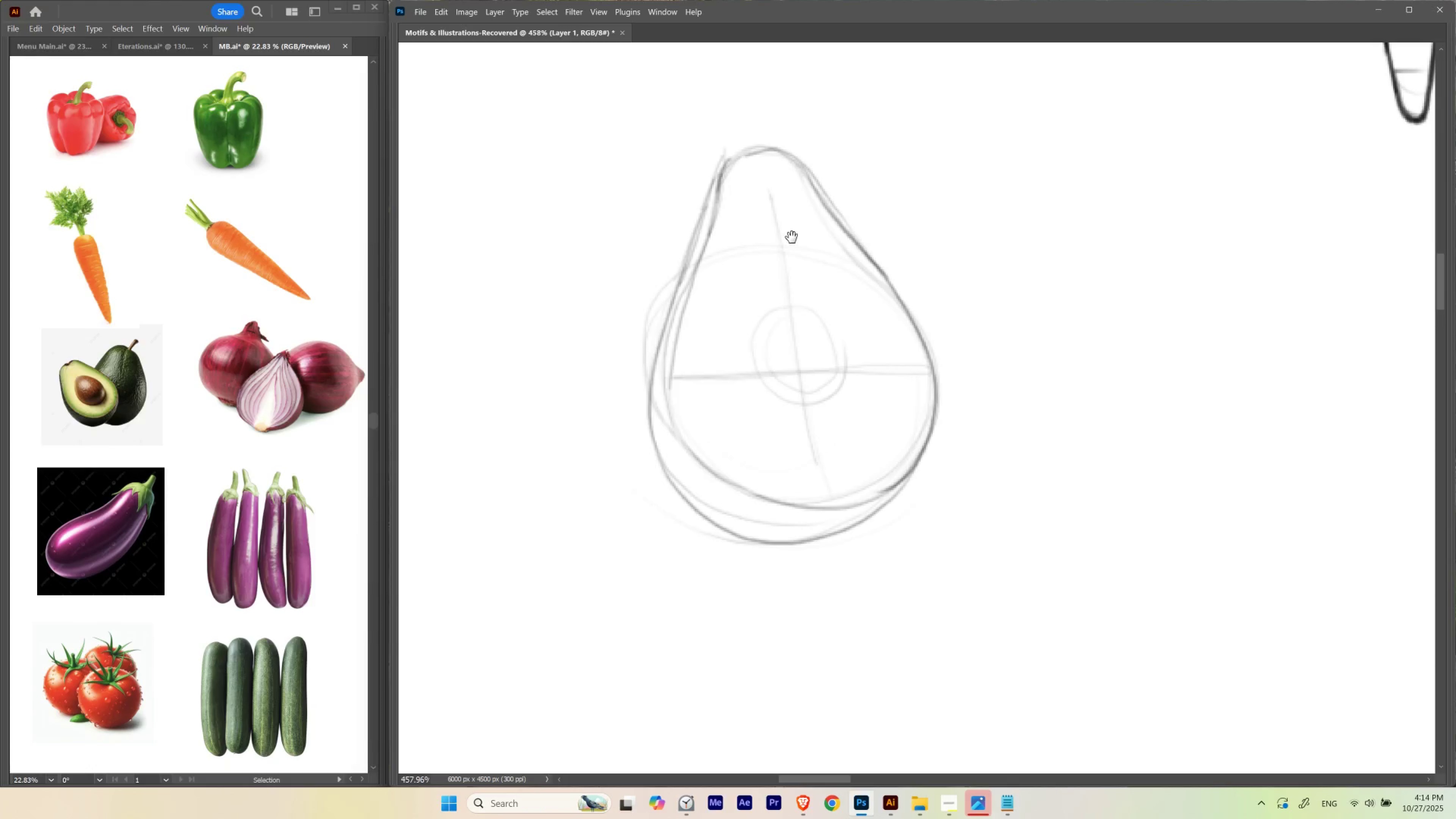 
hold_key(key=ControlLeft, duration=24.48)
 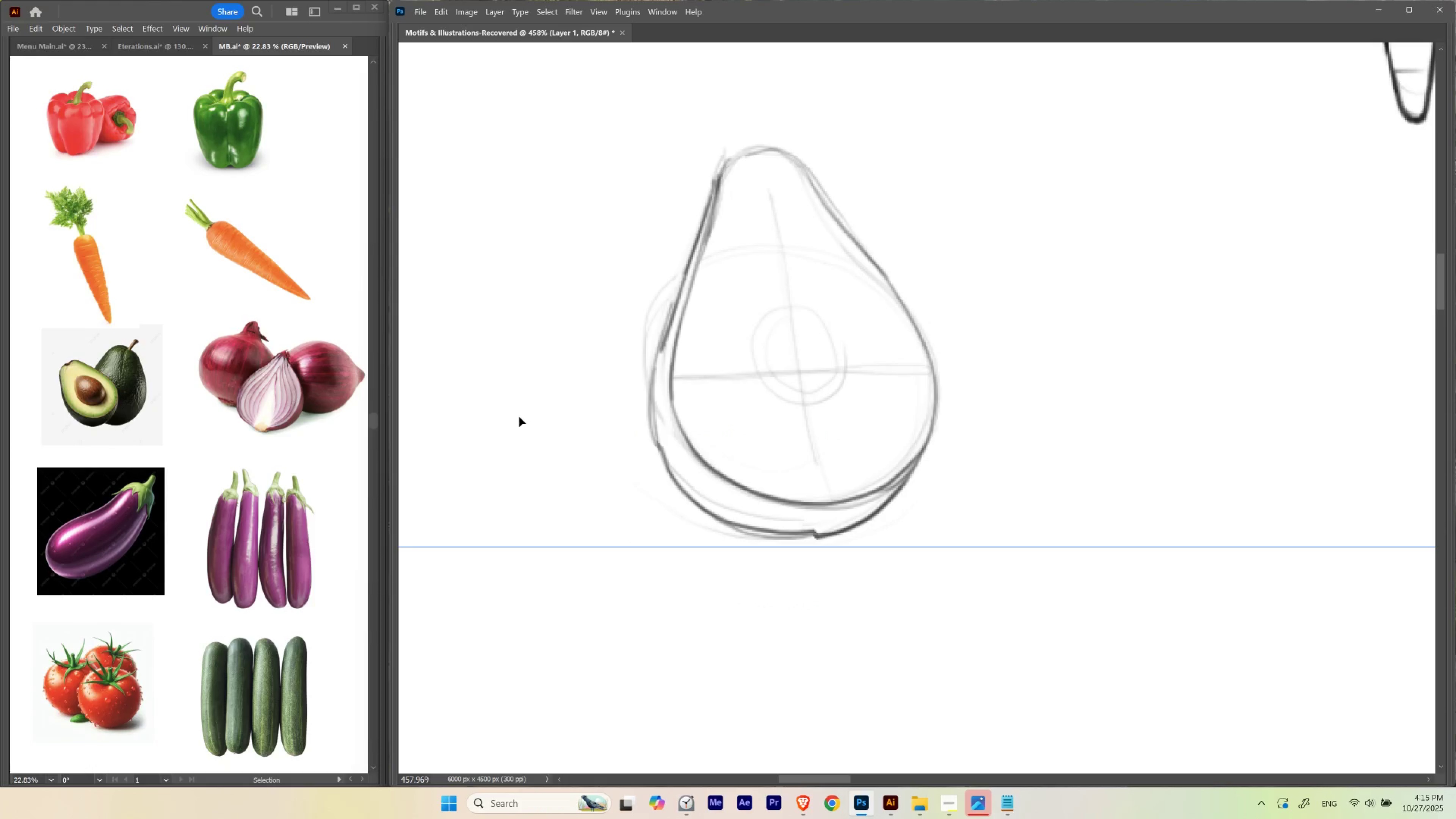 
hold_key(key=Backquote, duration=1.24)
 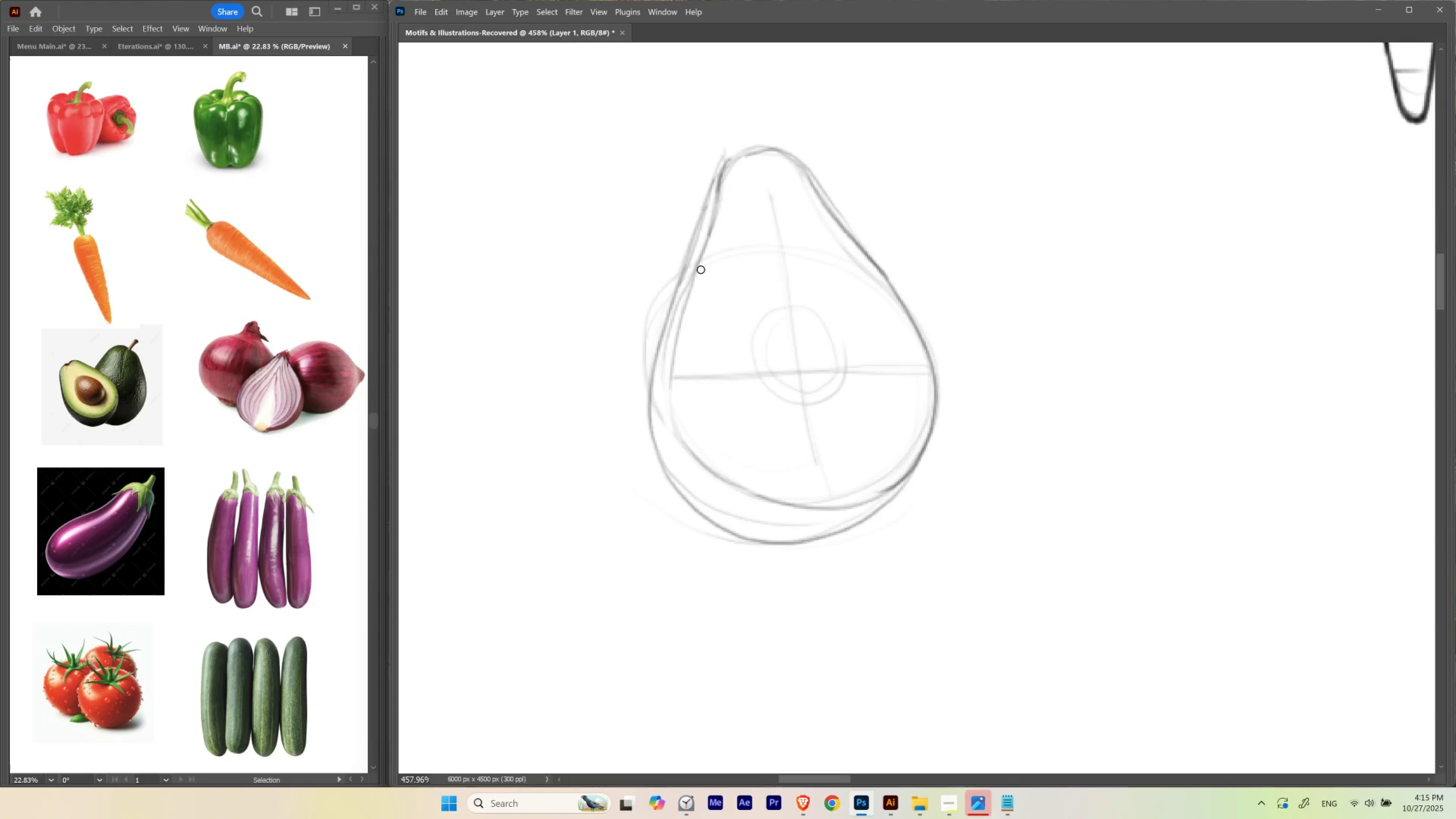 
hold_key(key=Backquote, duration=0.86)
 